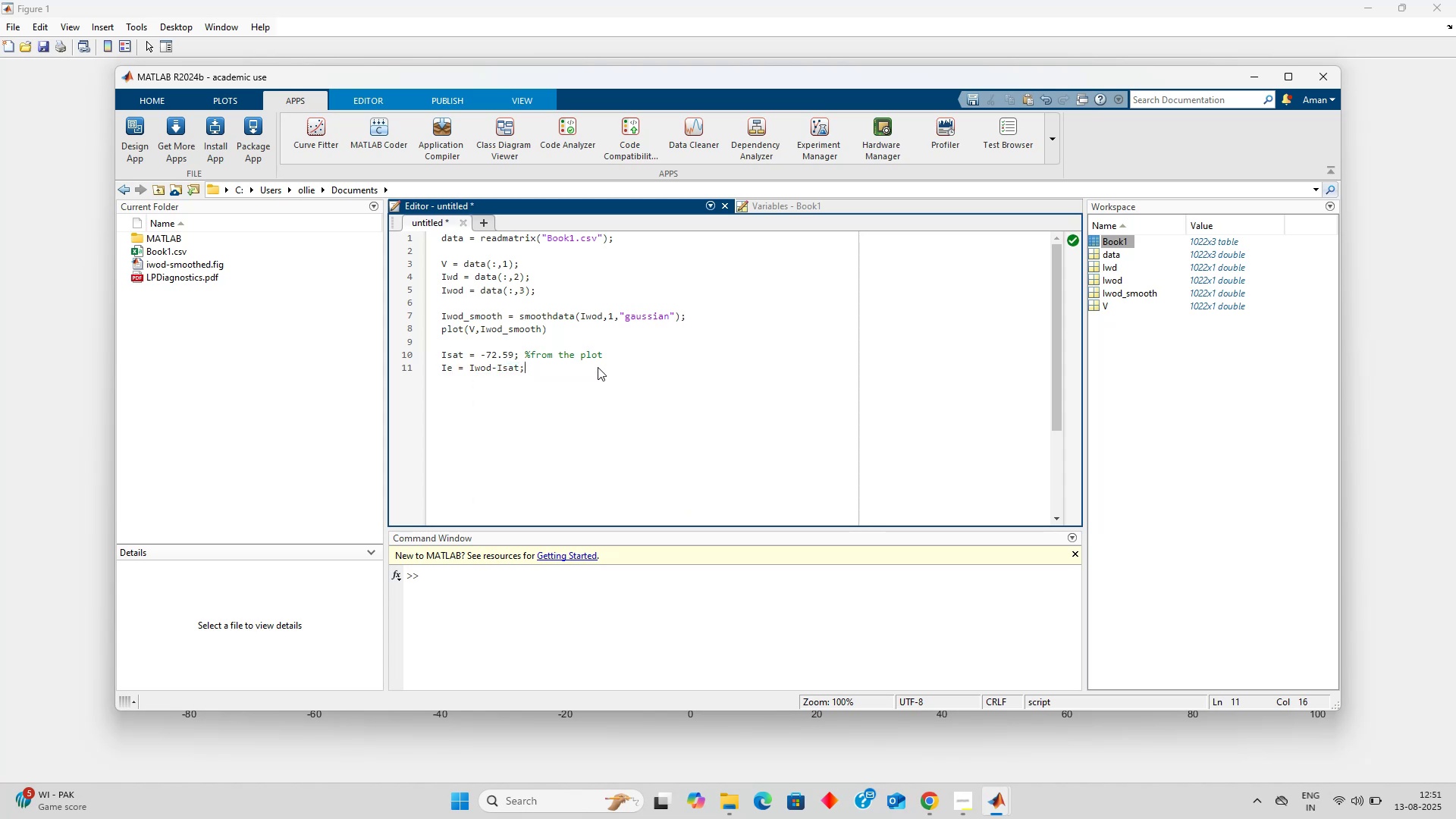 
key(Enter)
 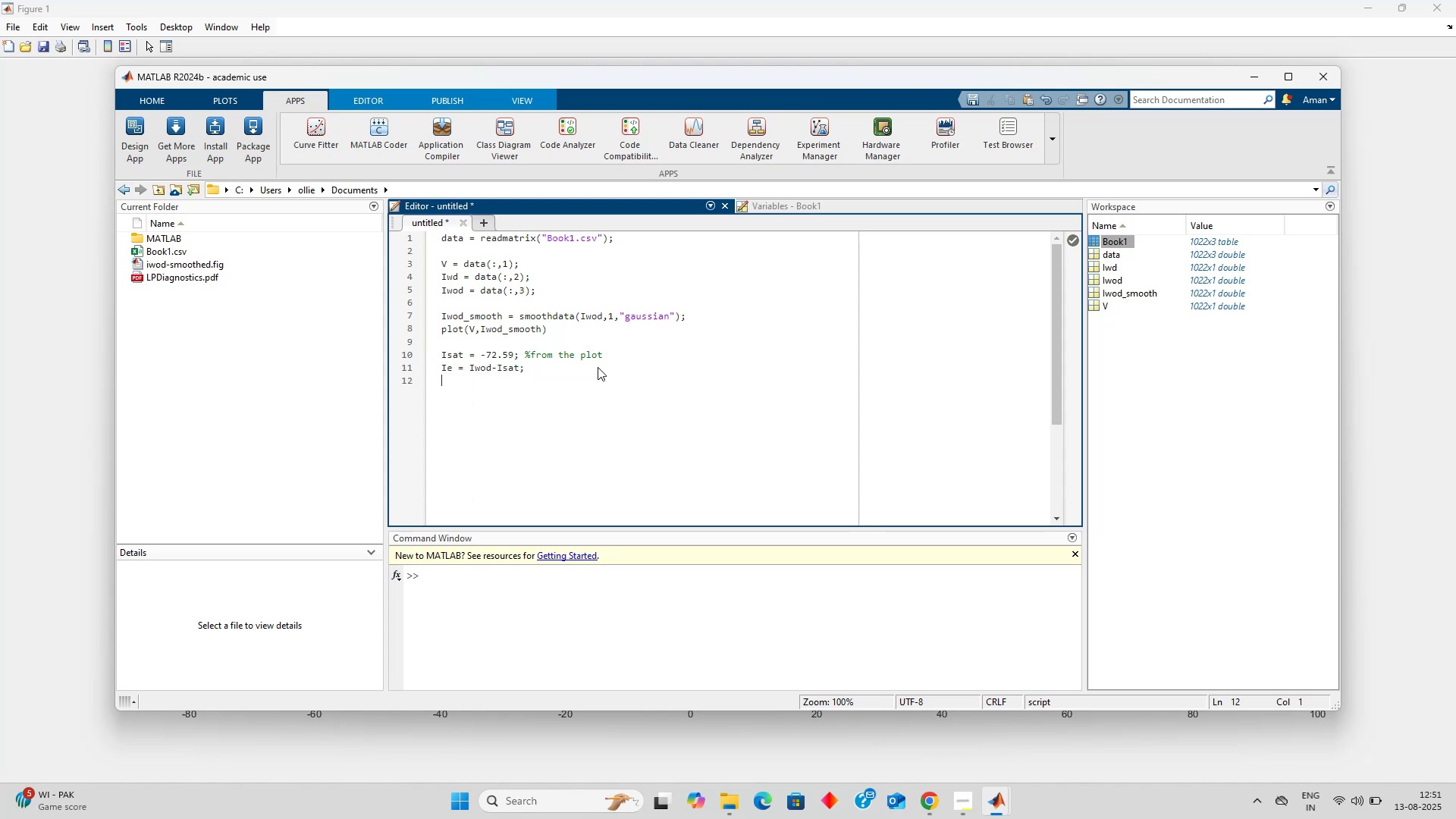 
key(Enter)
 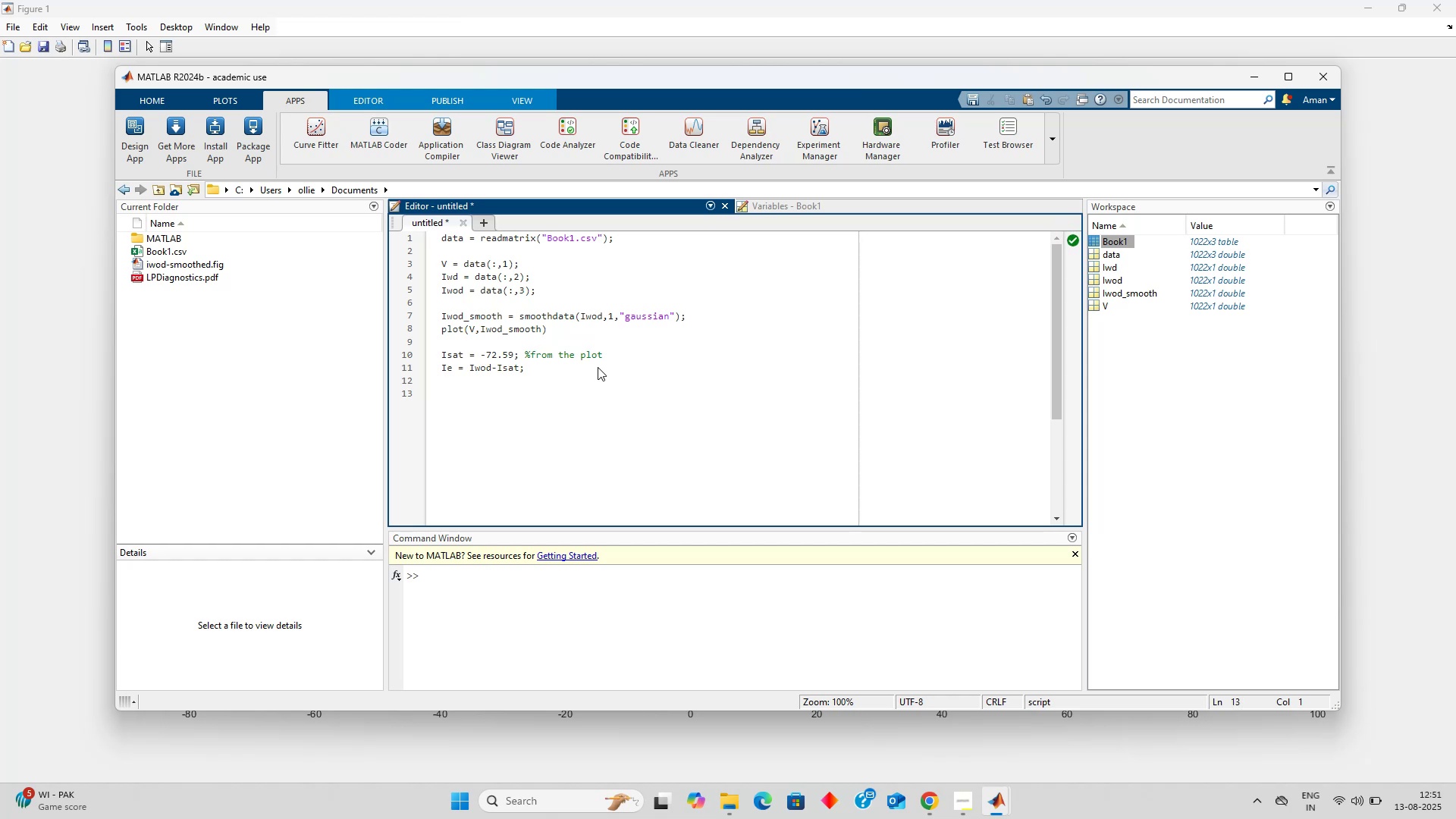 
wait(5.9)
 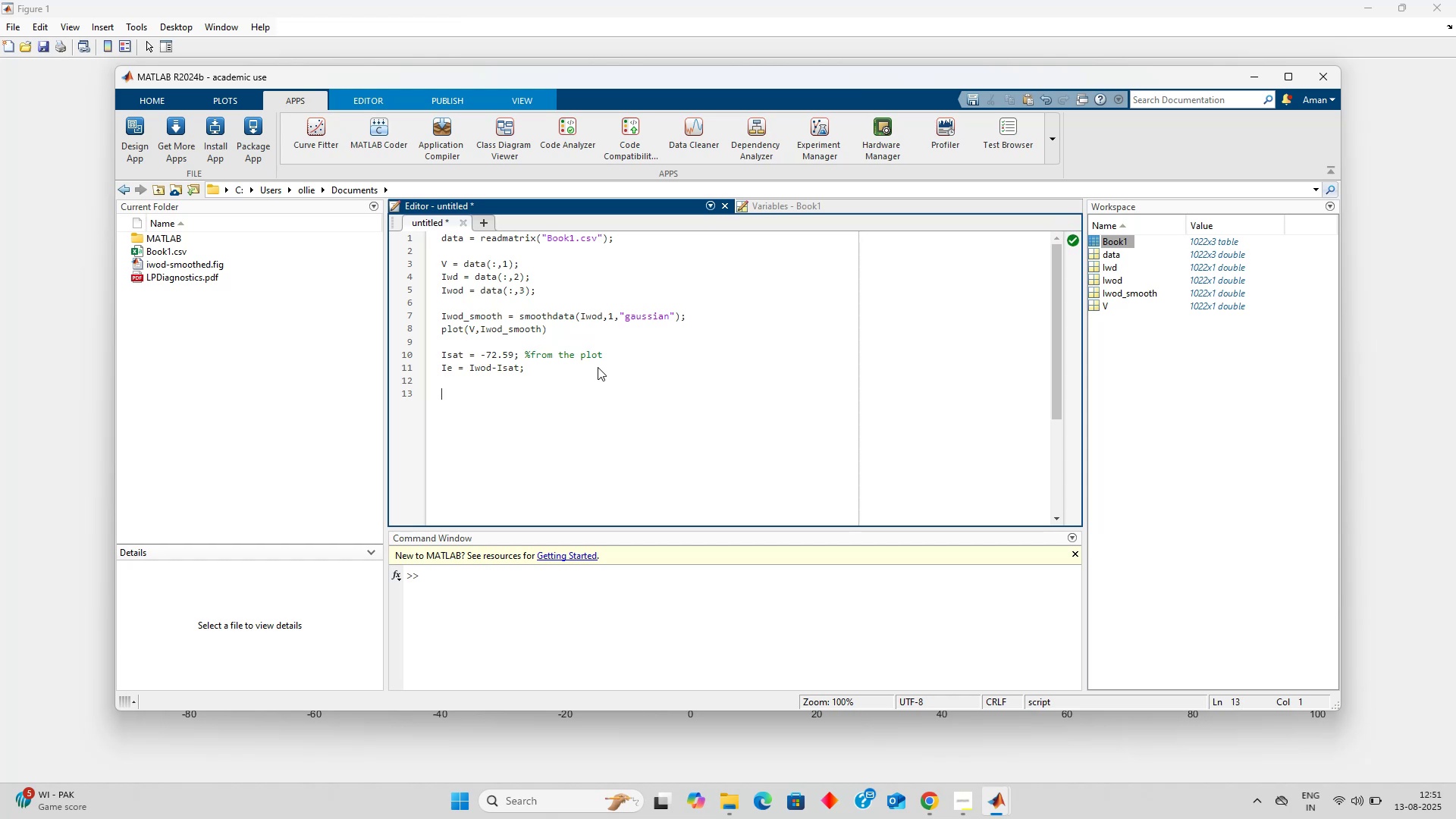 
type(lnIe = LN)
key(Backspace)
key(Backspace)
type(log(I)
 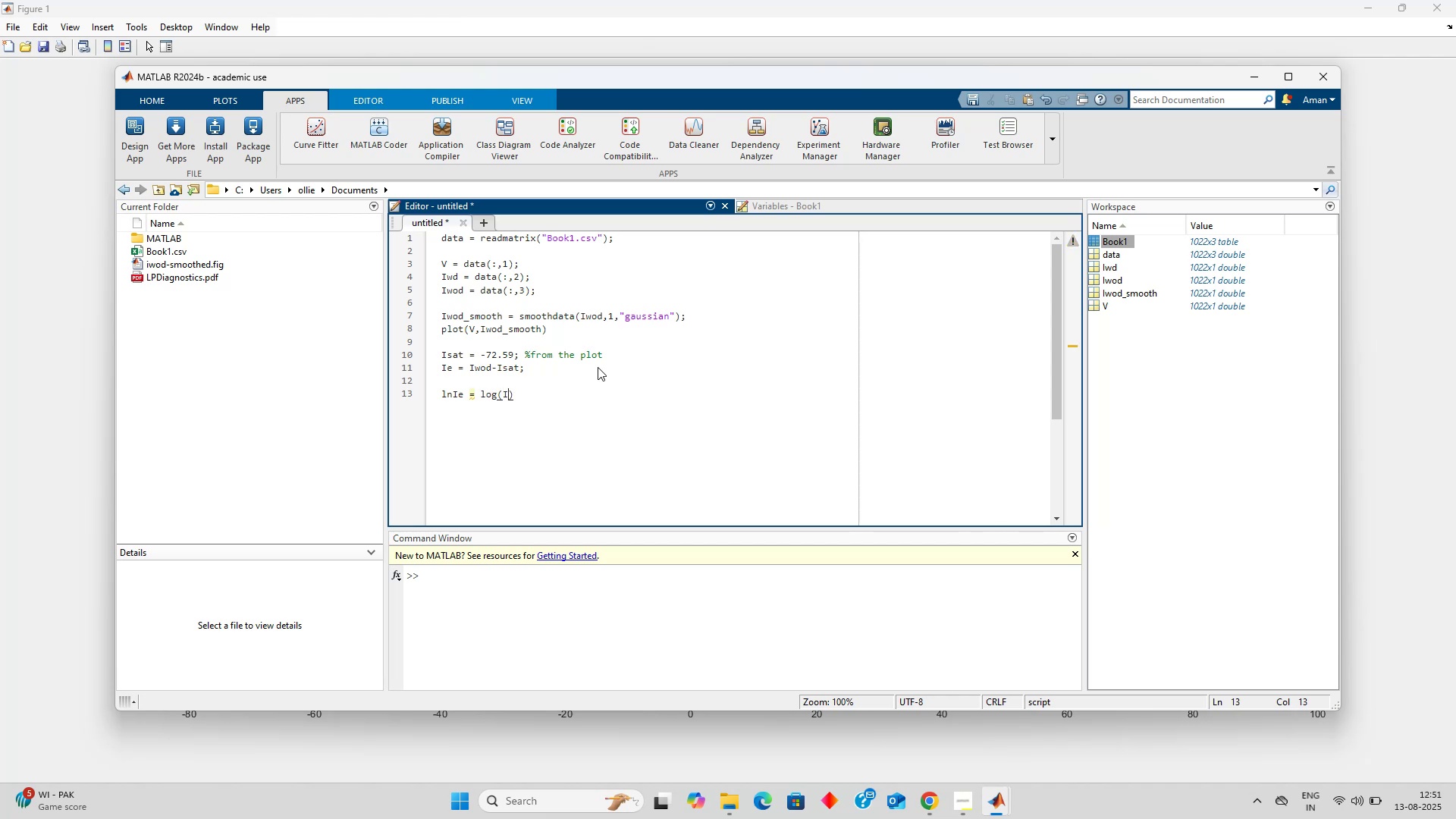 
wait(5.03)
 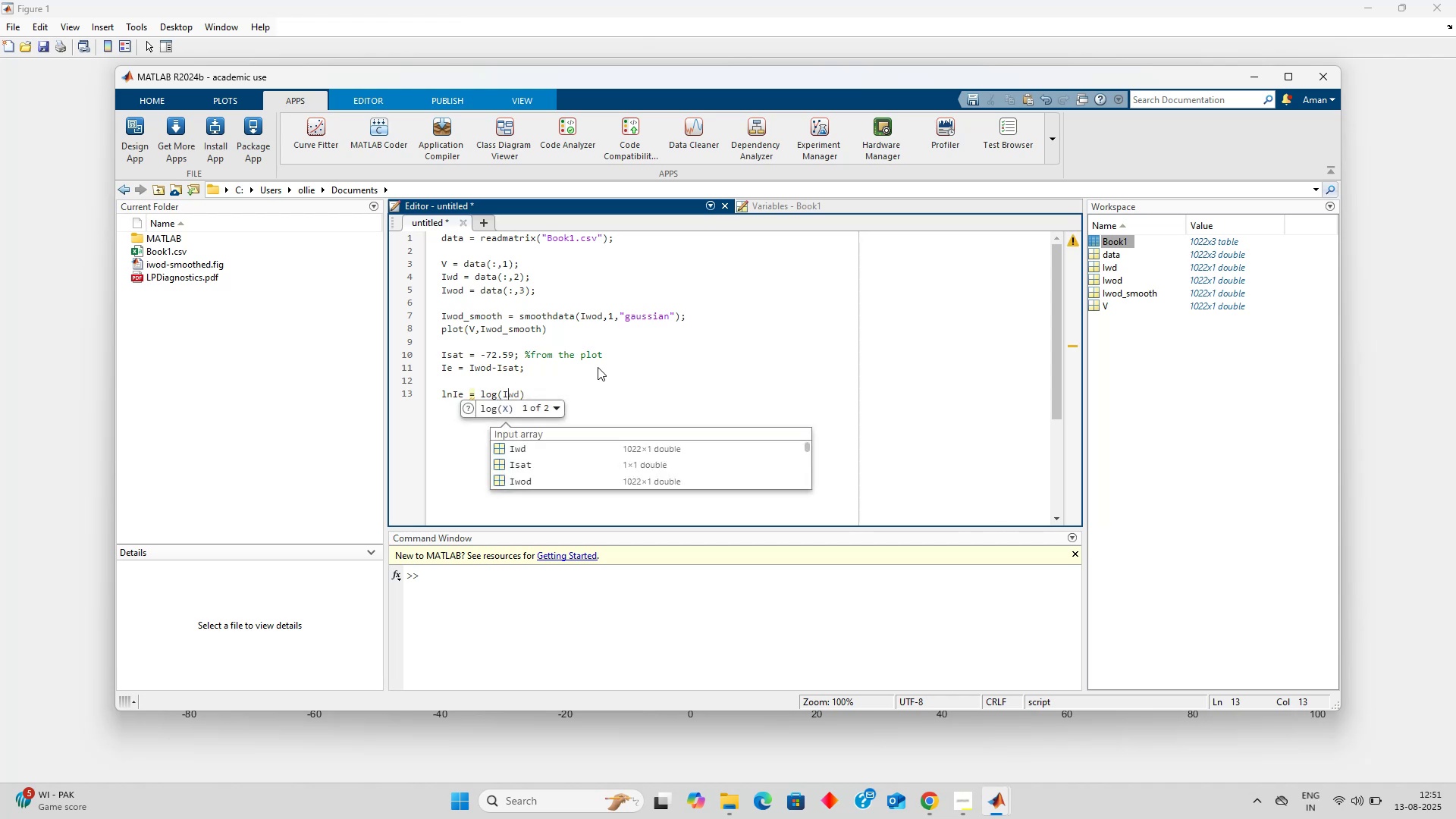 
key(Backspace)
 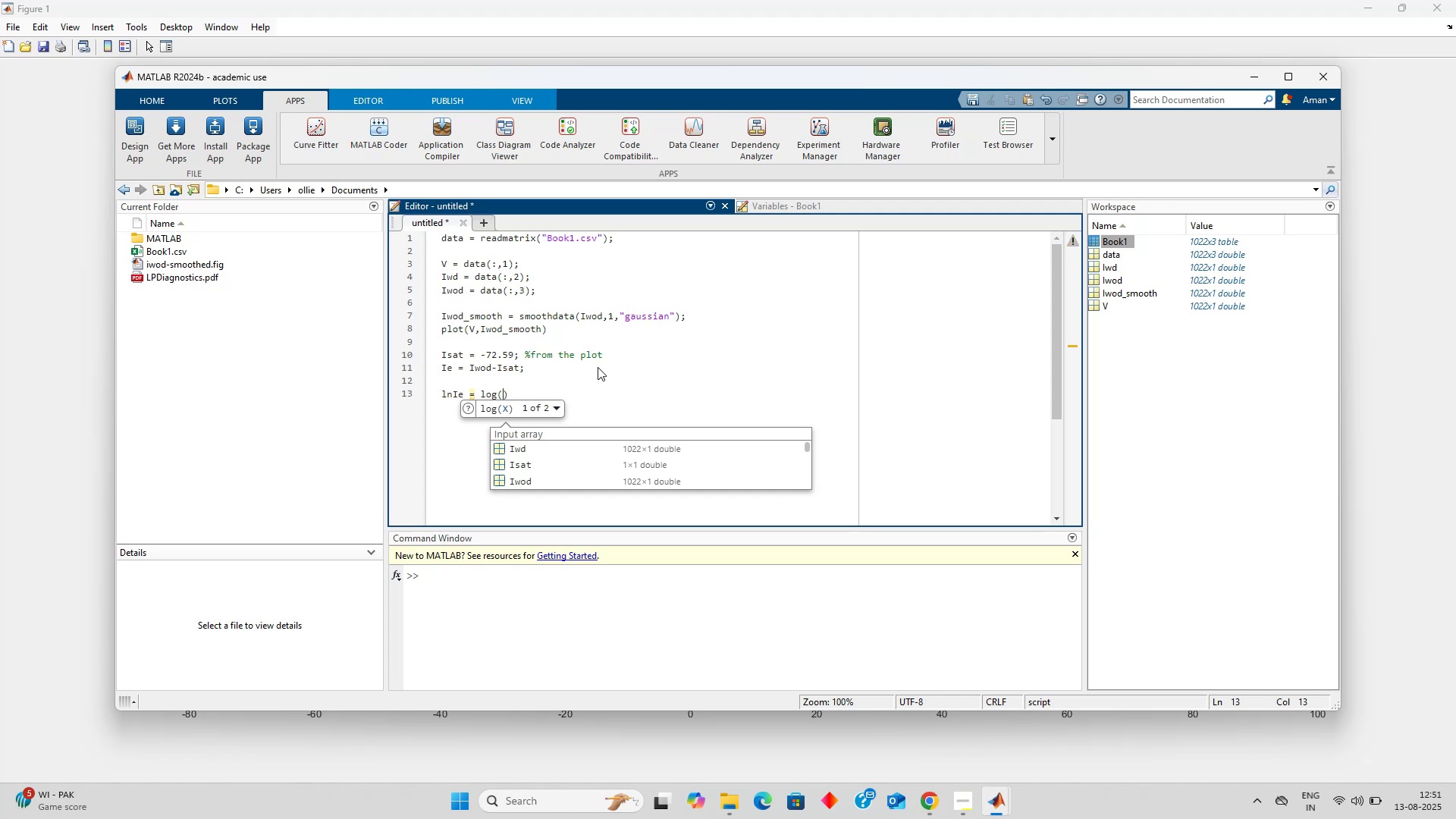 
key(1)
 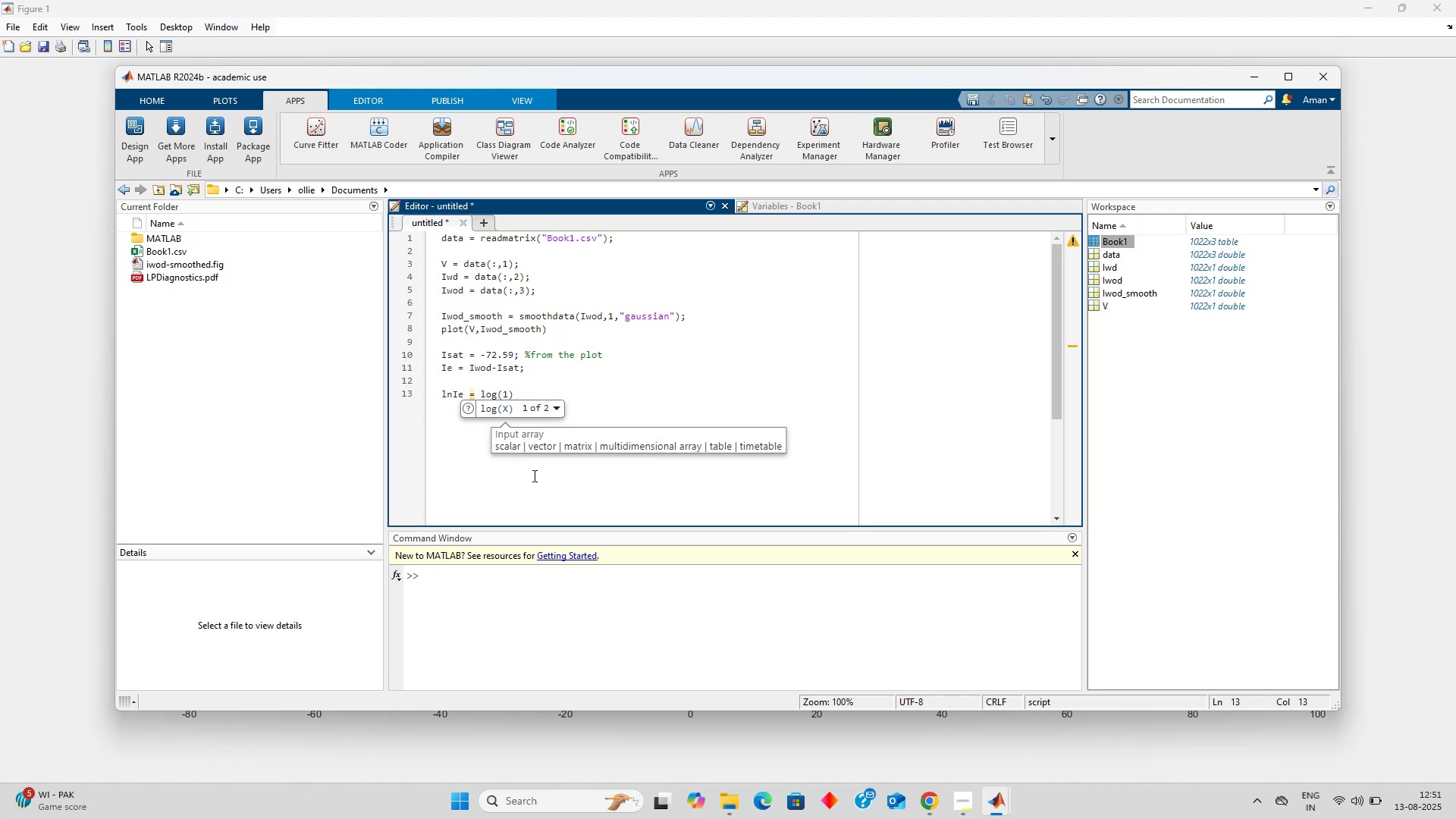 
left_click([482, 573])
 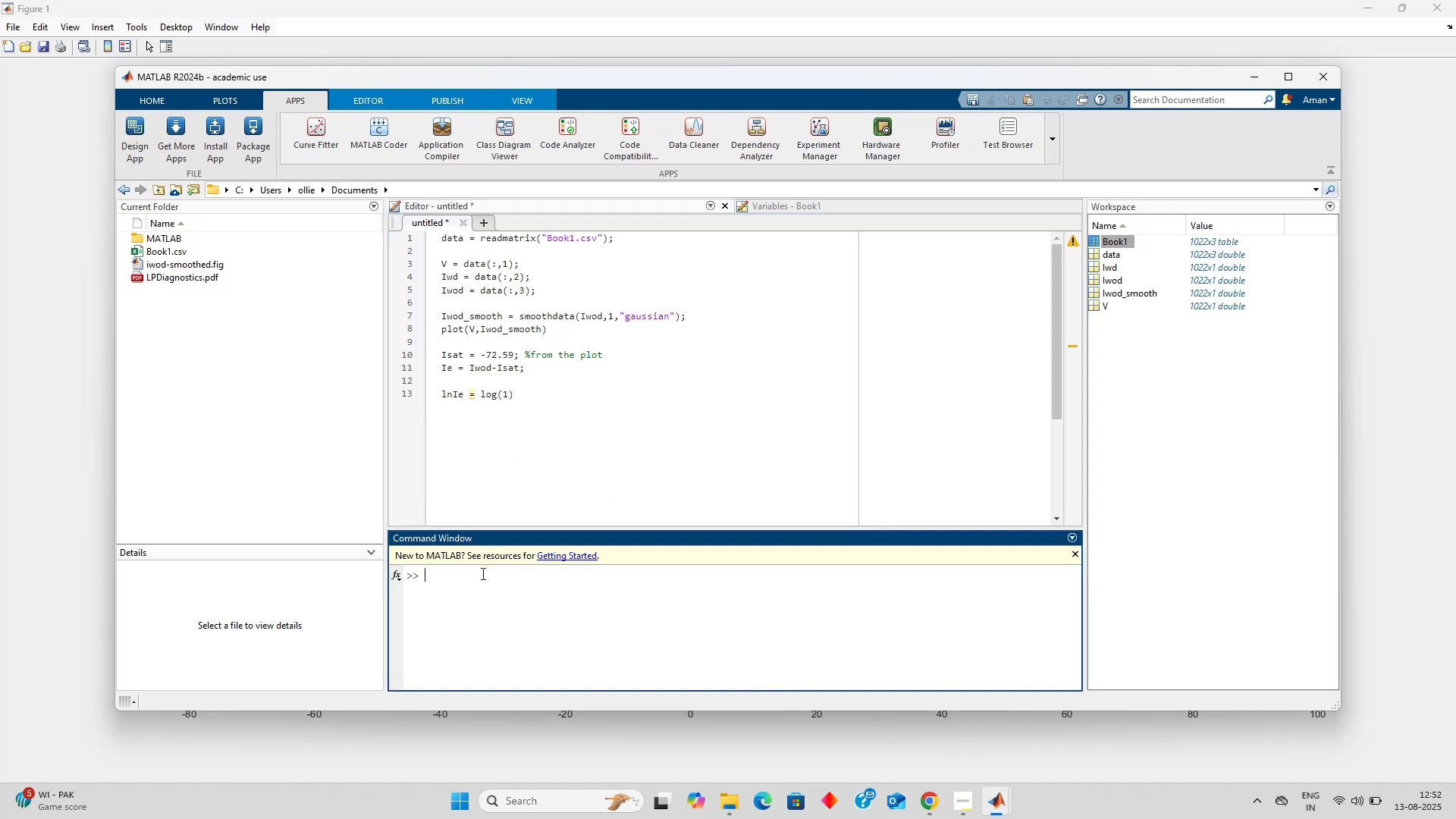 
type(log(10))
 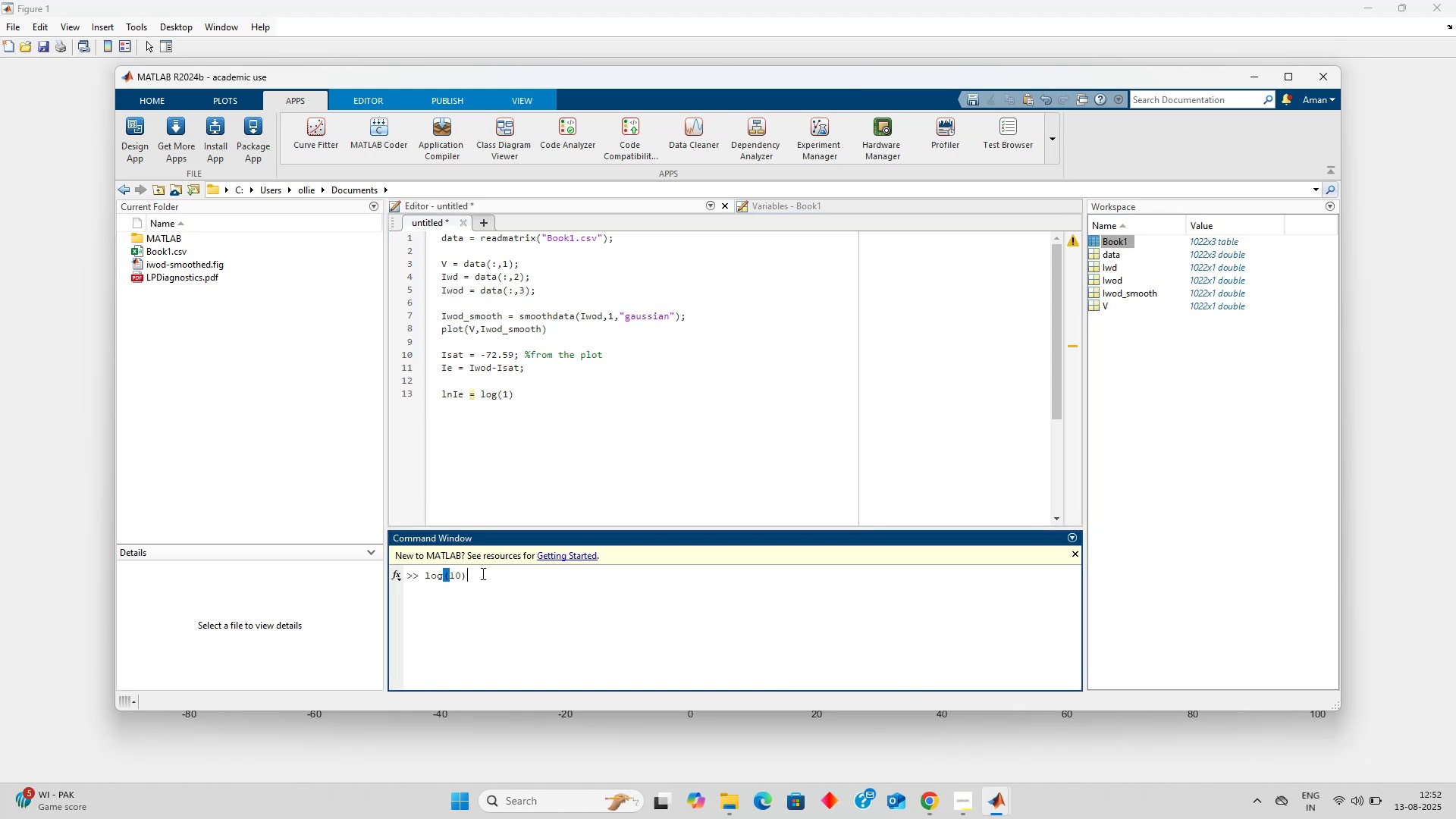 
key(Enter)
 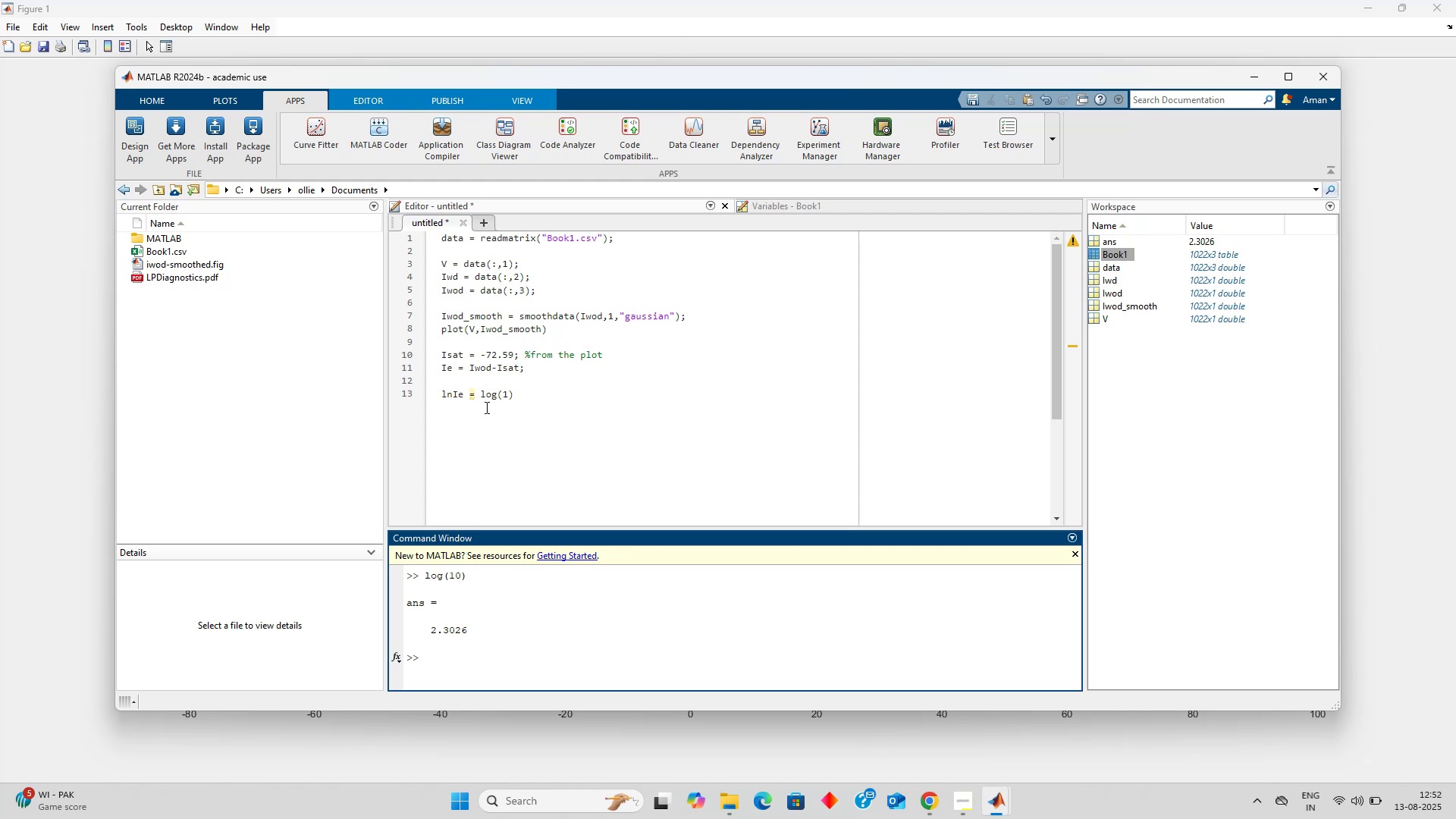 
left_click([510, 397])
 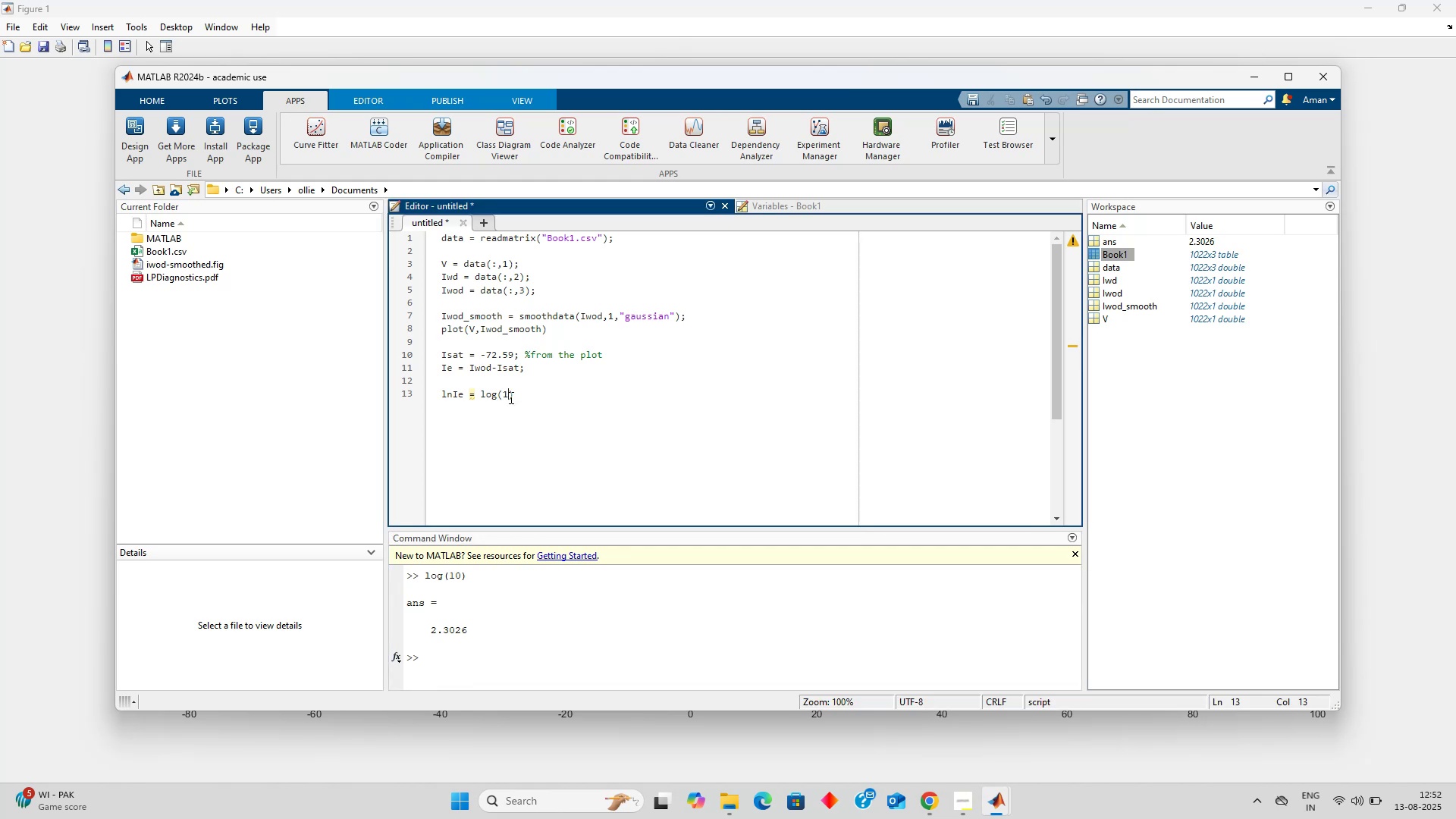 
key(Backspace)
type(Ie)
 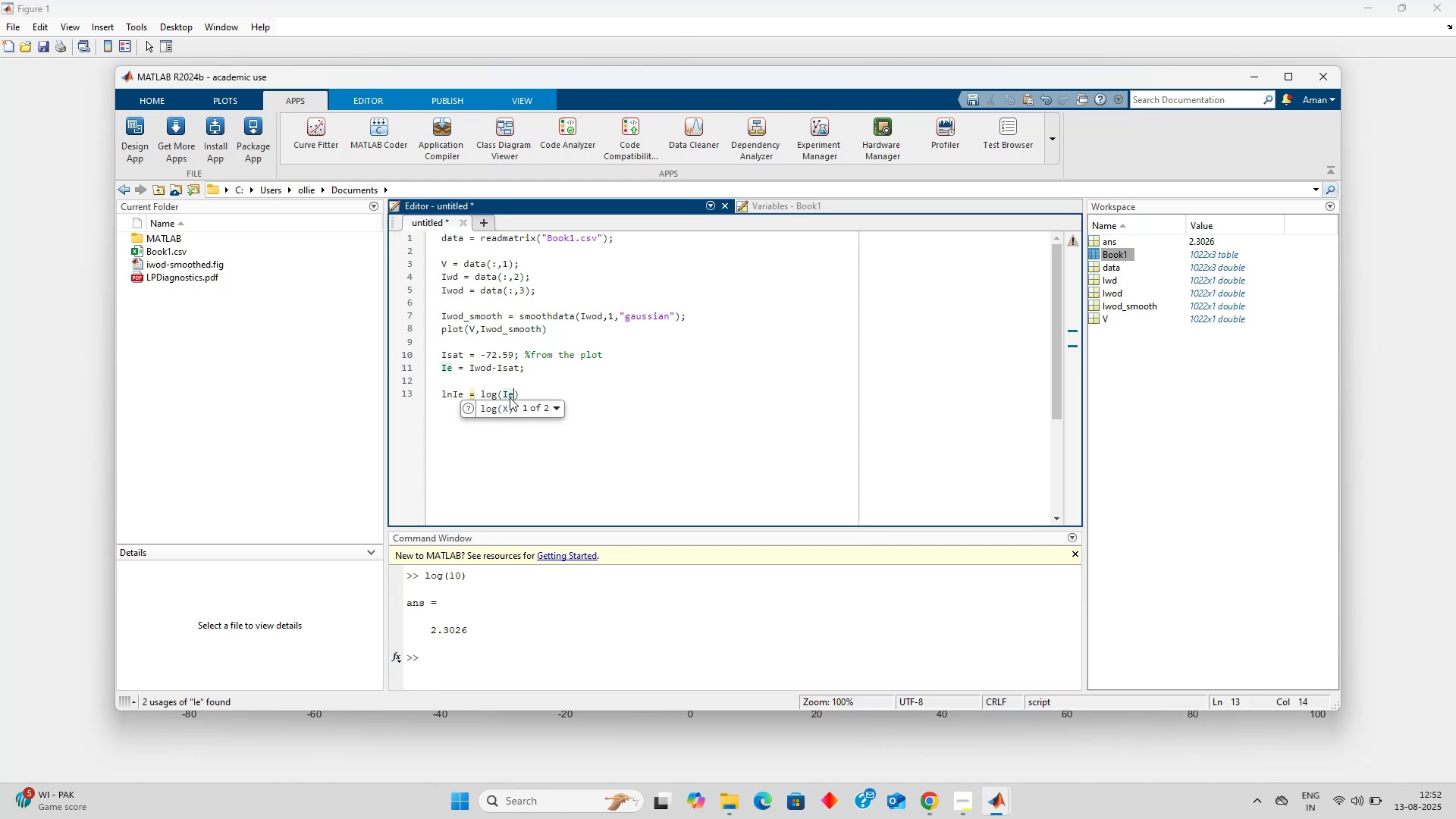 
key(ArrowRight)
 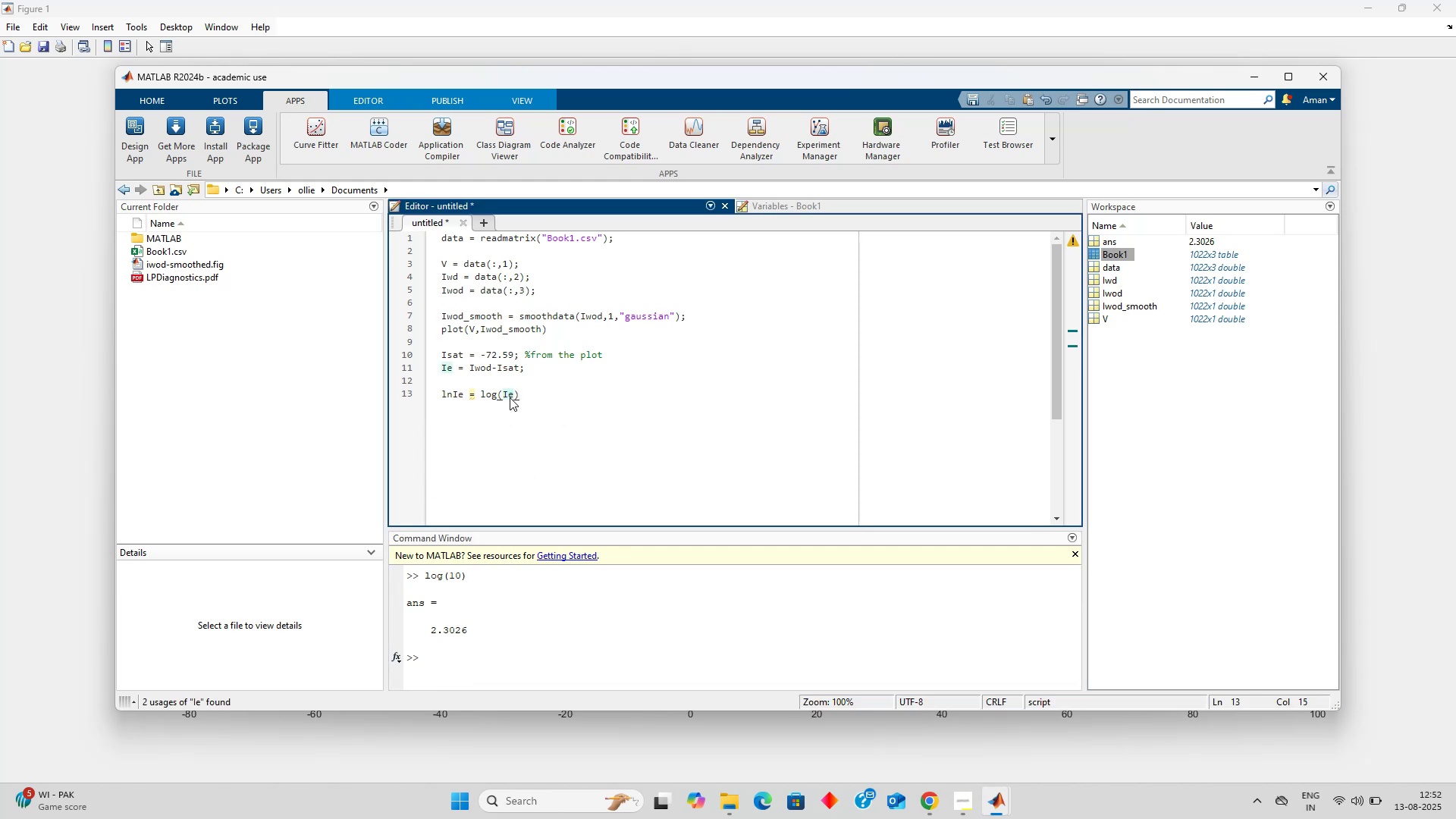 
key(Semicolon)
 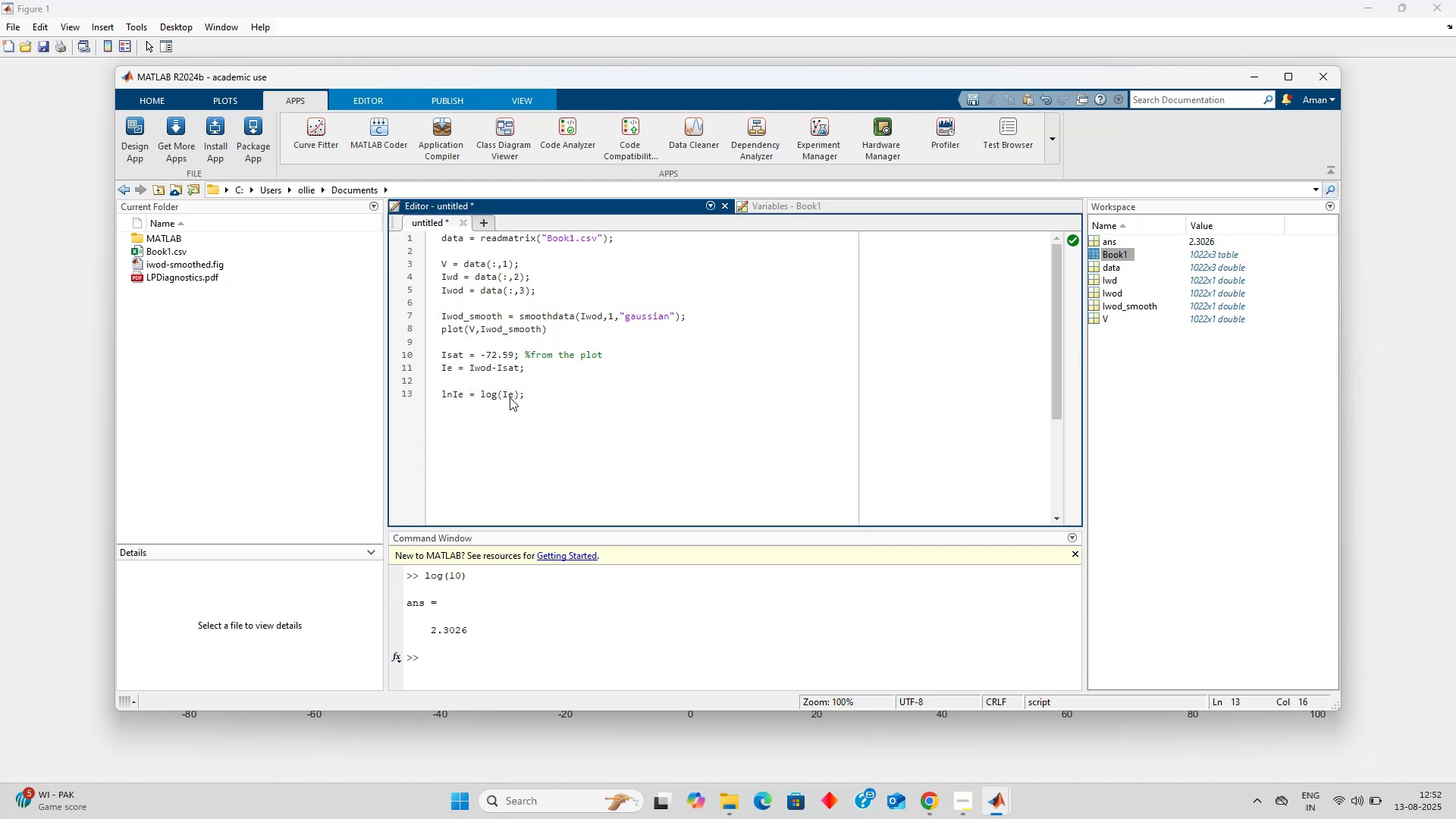 
key(Enter)
 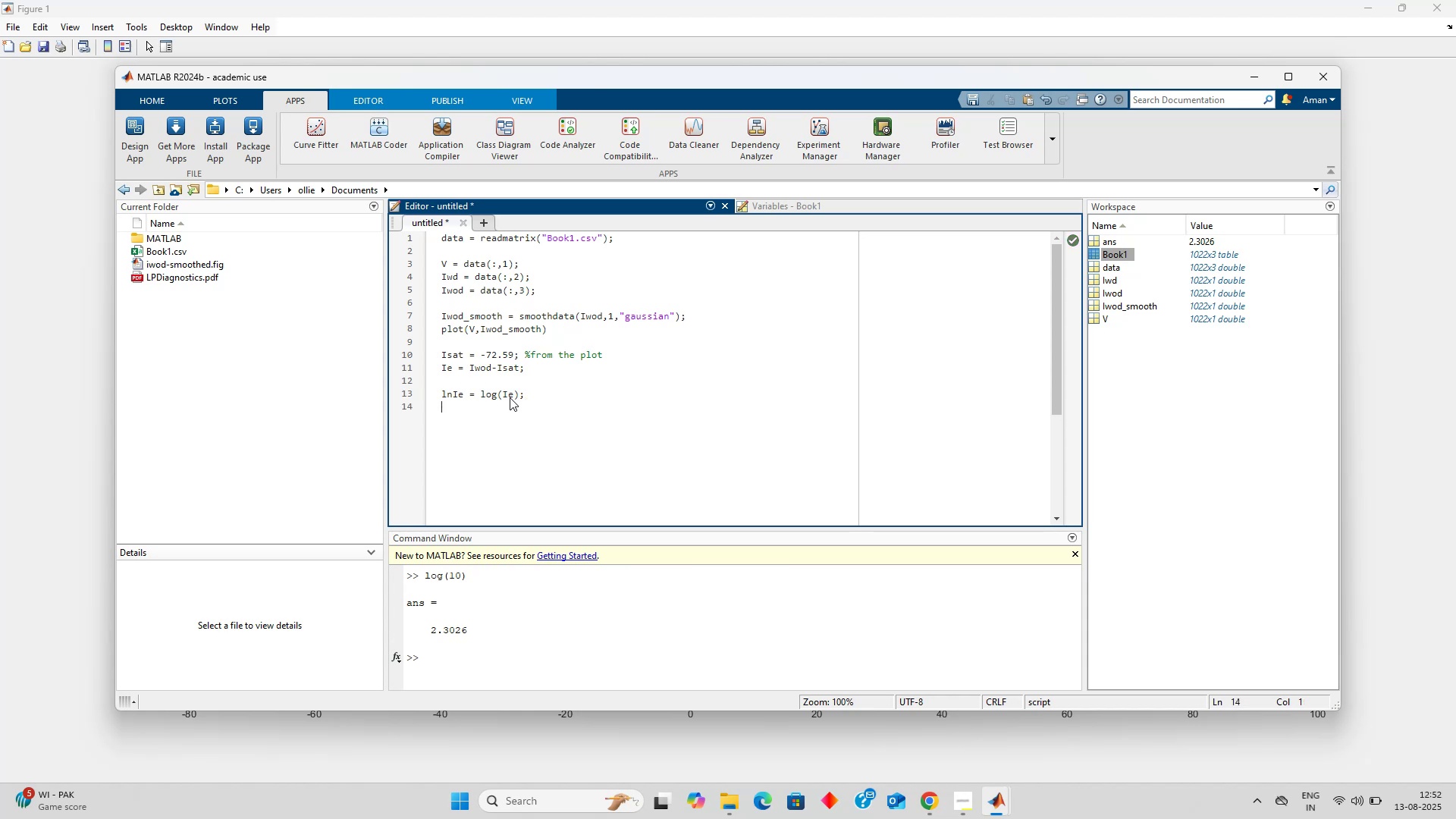 
key(Enter)
 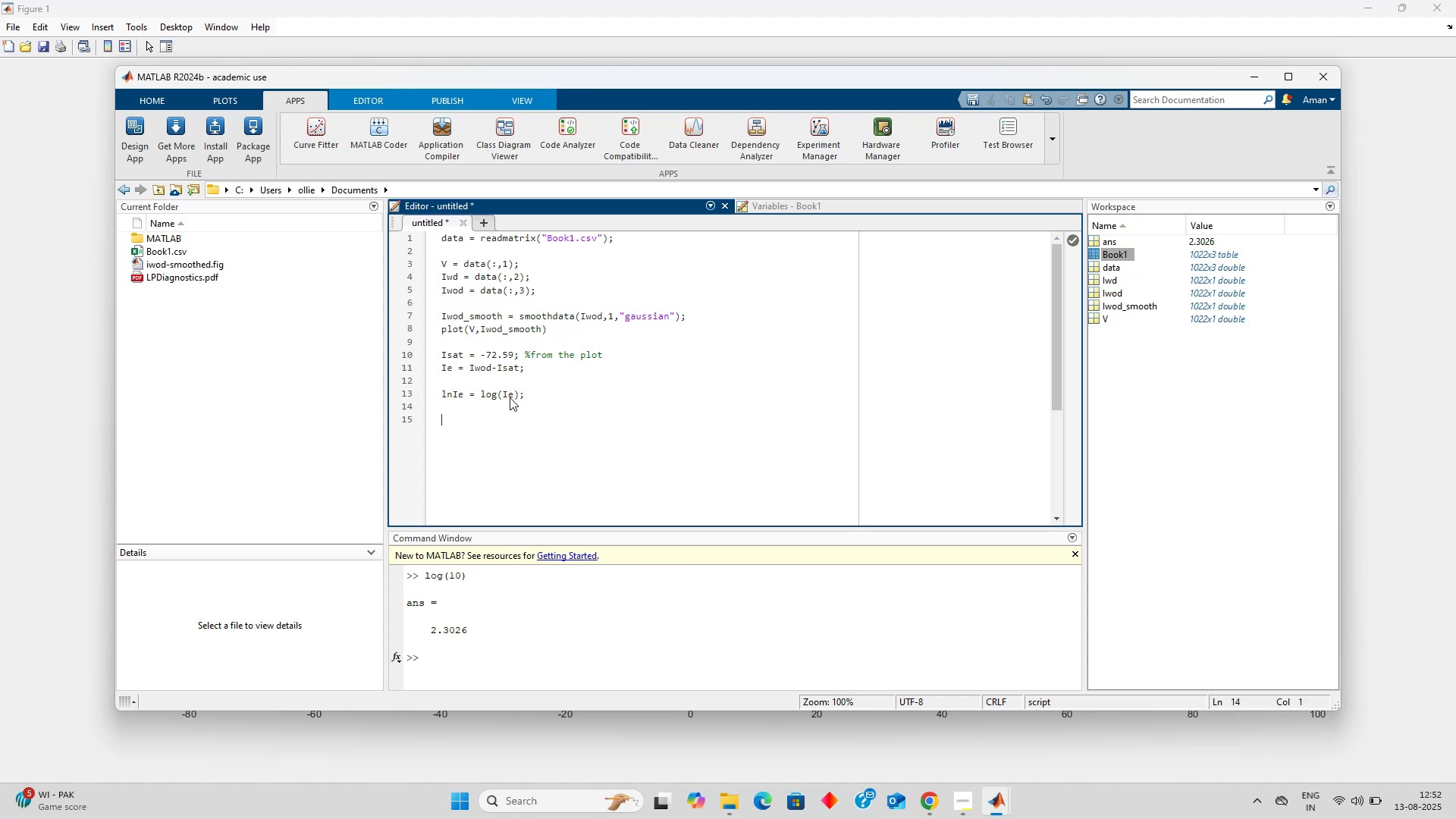 
type(plot(V,lni)
key(Backspace)
type(I)
 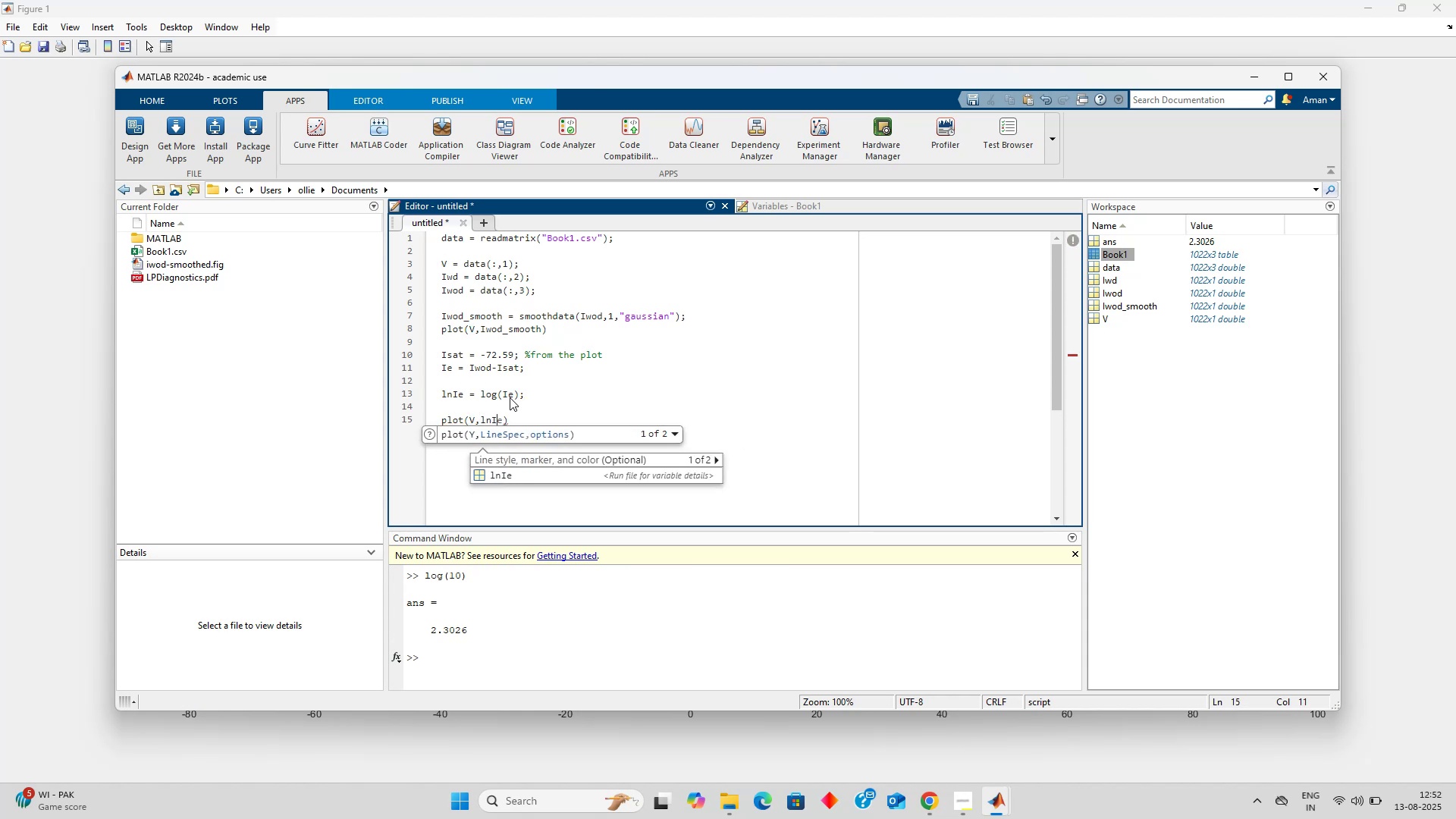 
key(Enter)
 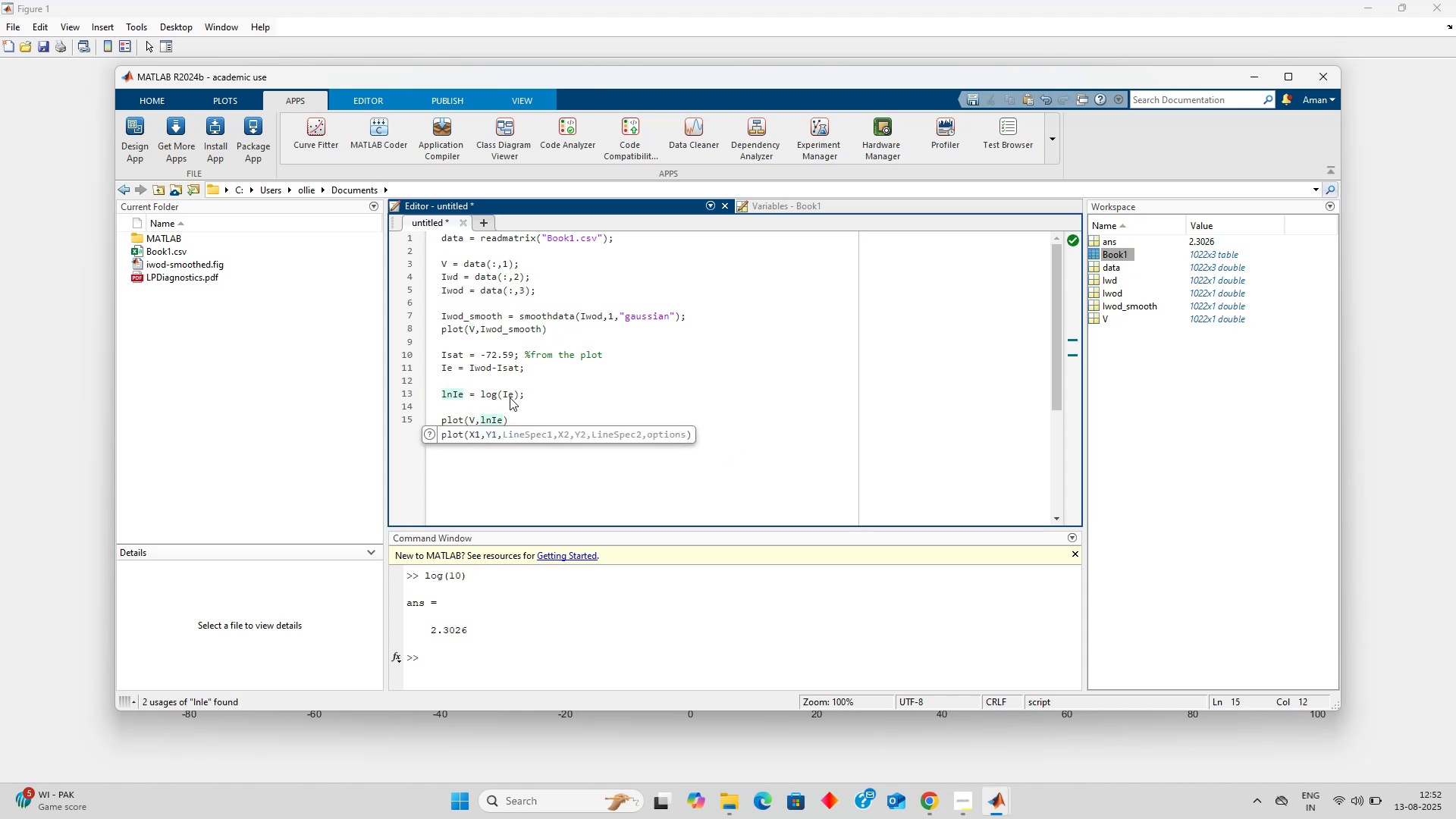 
key(ArrowRight)
 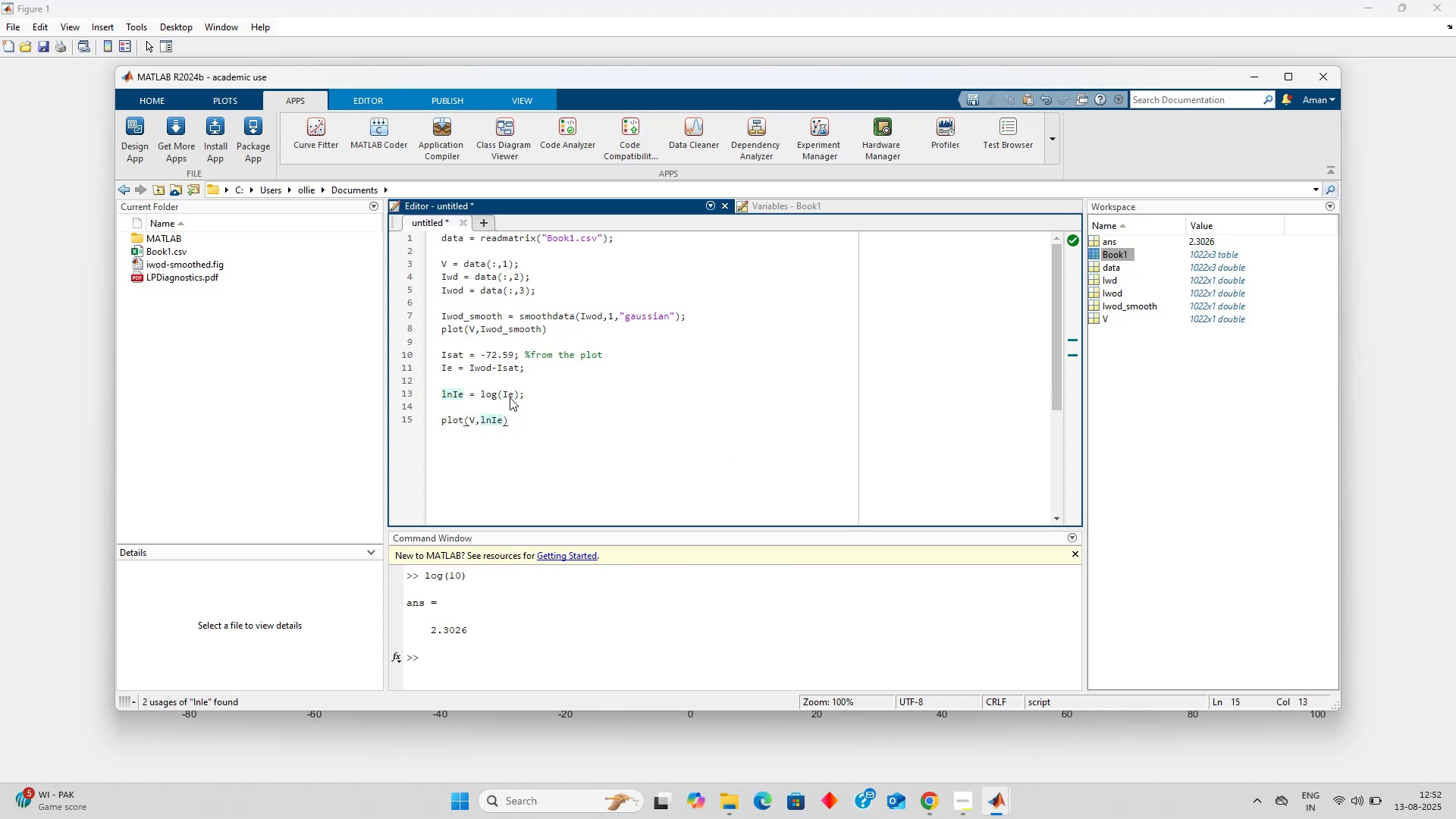 
key(Semicolon)
 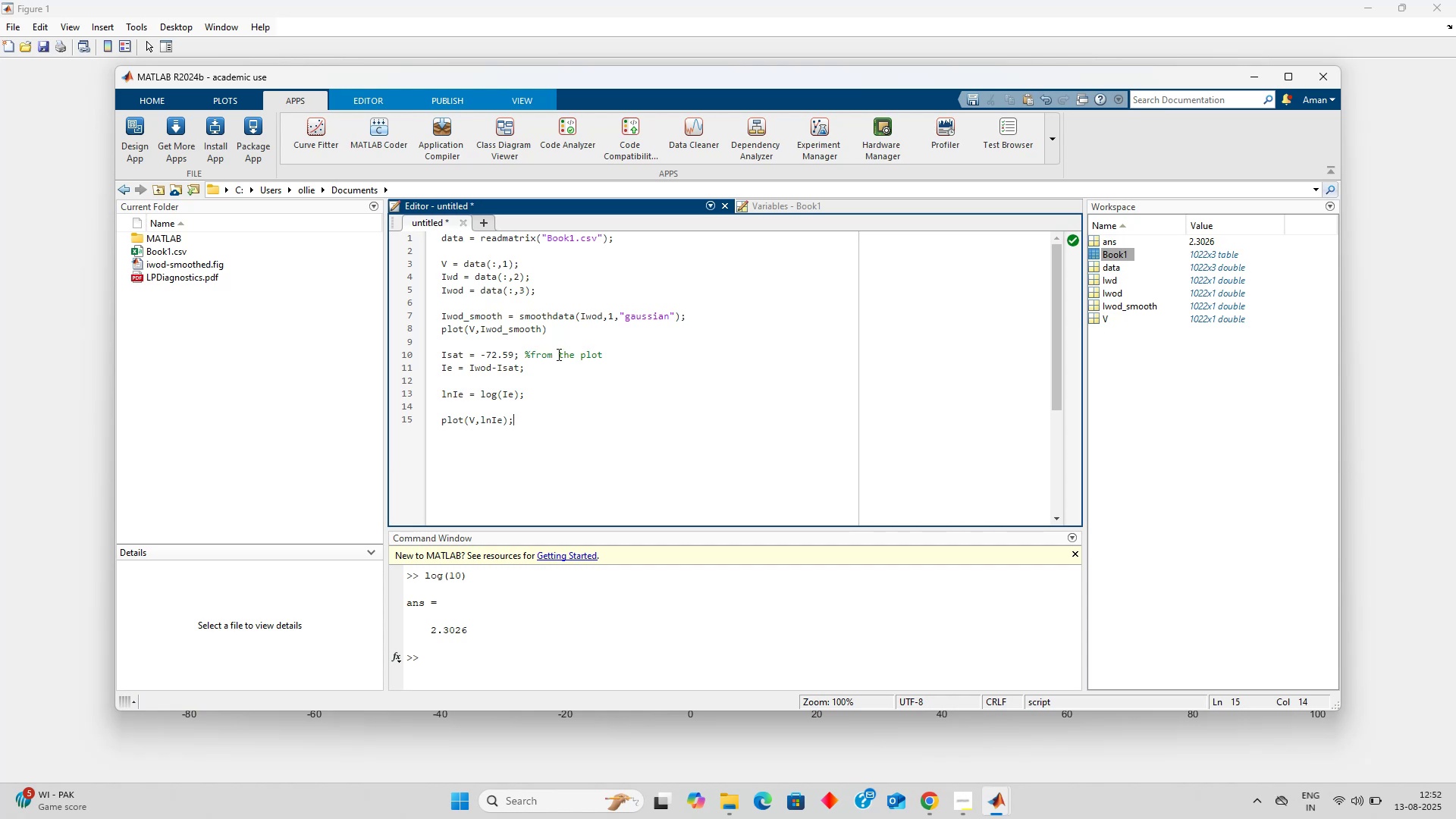 
left_click([573, 315])
 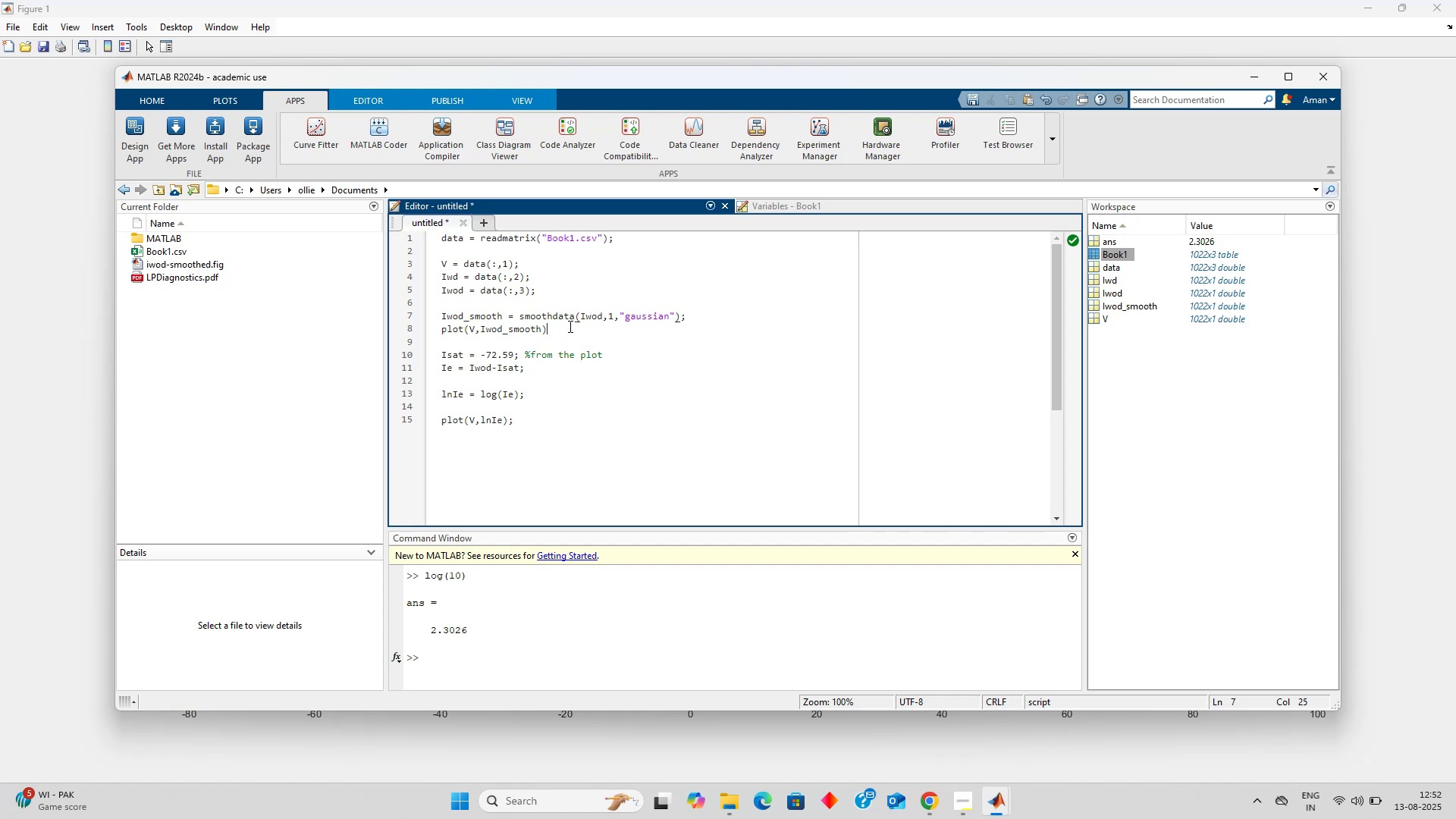 
left_click([569, 326])
 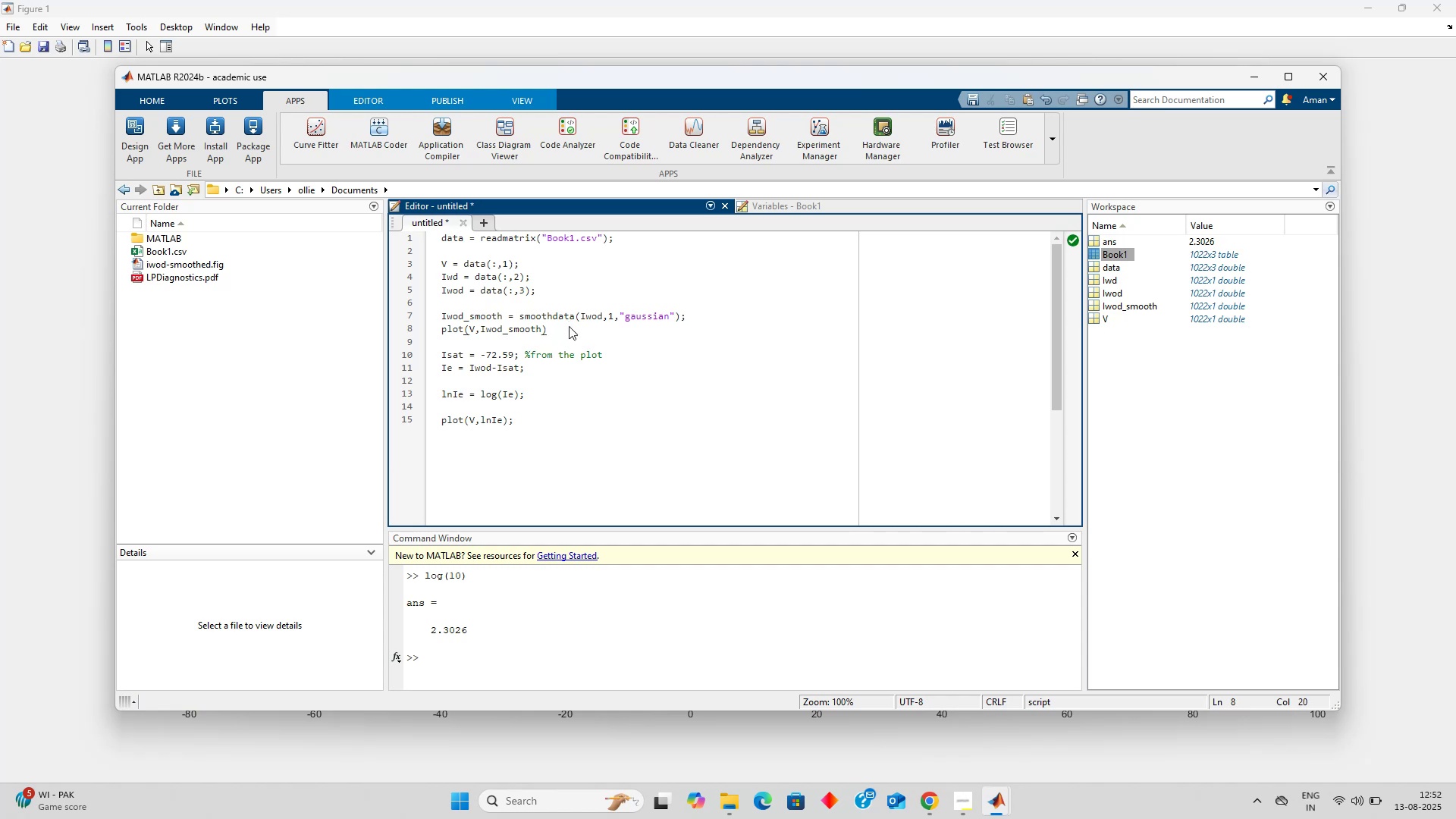 
key(Semicolon)
 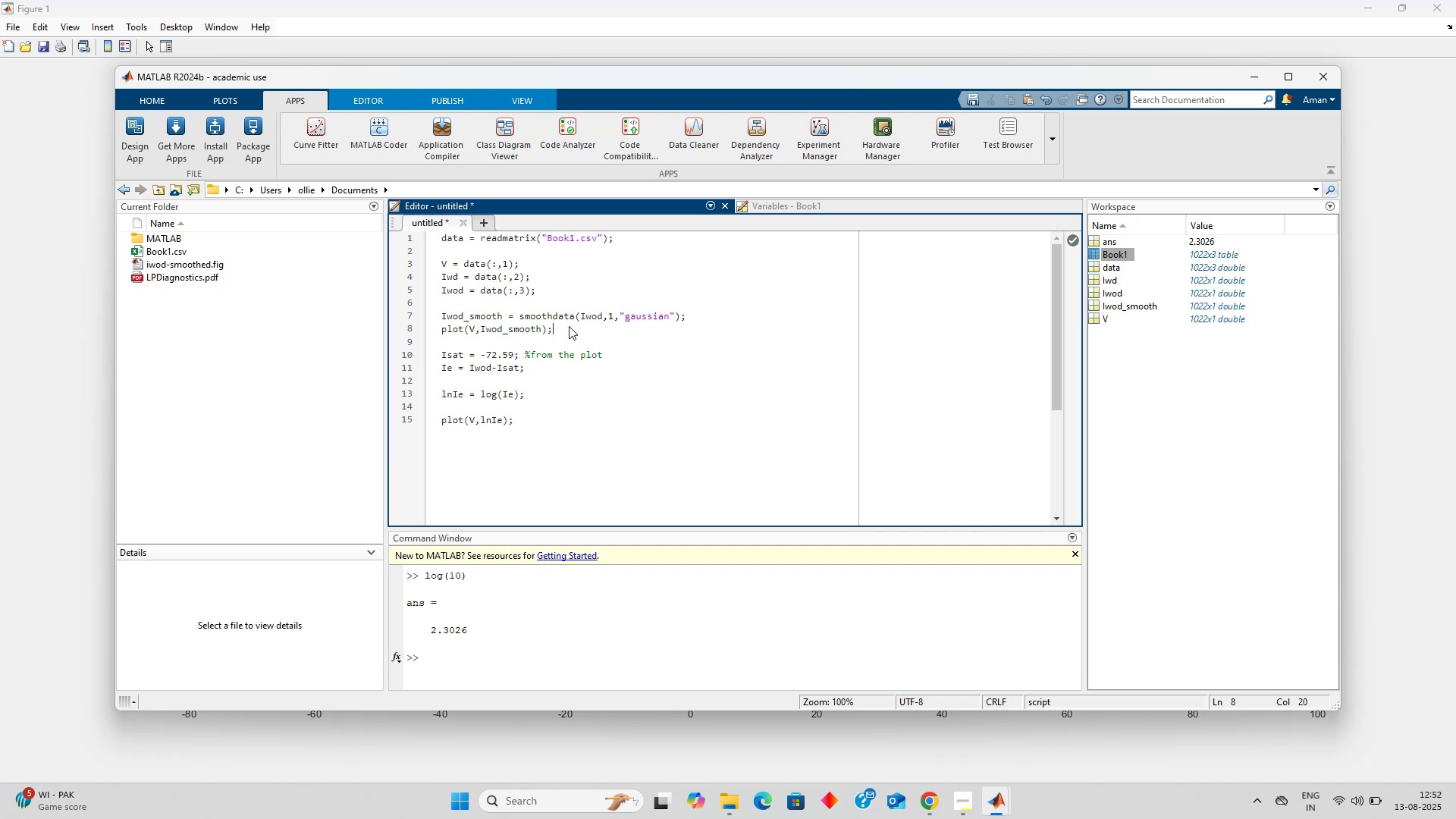 
key(Enter)
 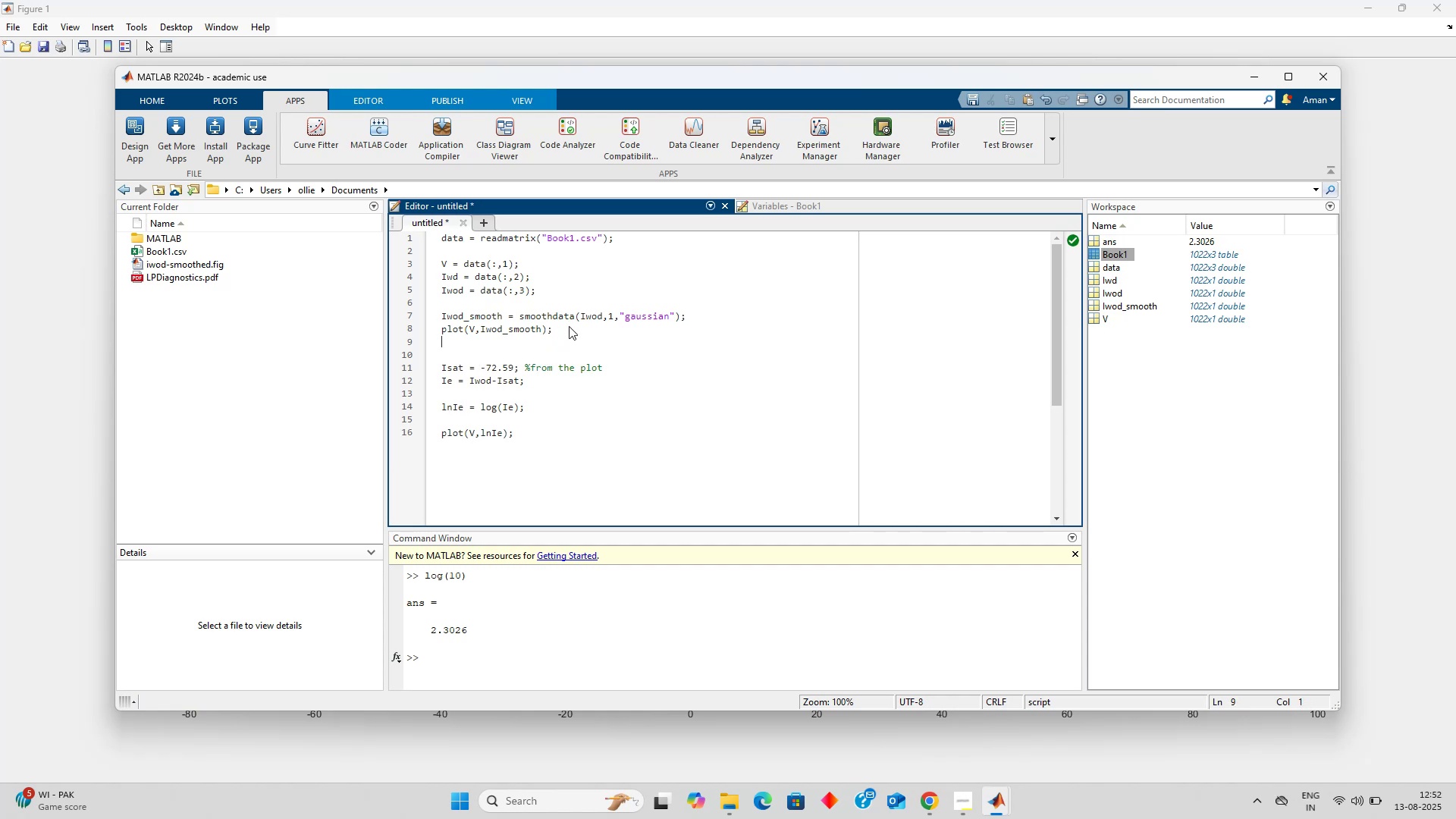 
type(pl)
key(Backspace)
key(Backspace)
type(close)
key(Backspace)
key(Backspace)
key(Backspace)
key(Backspace)
key(Backspace)
 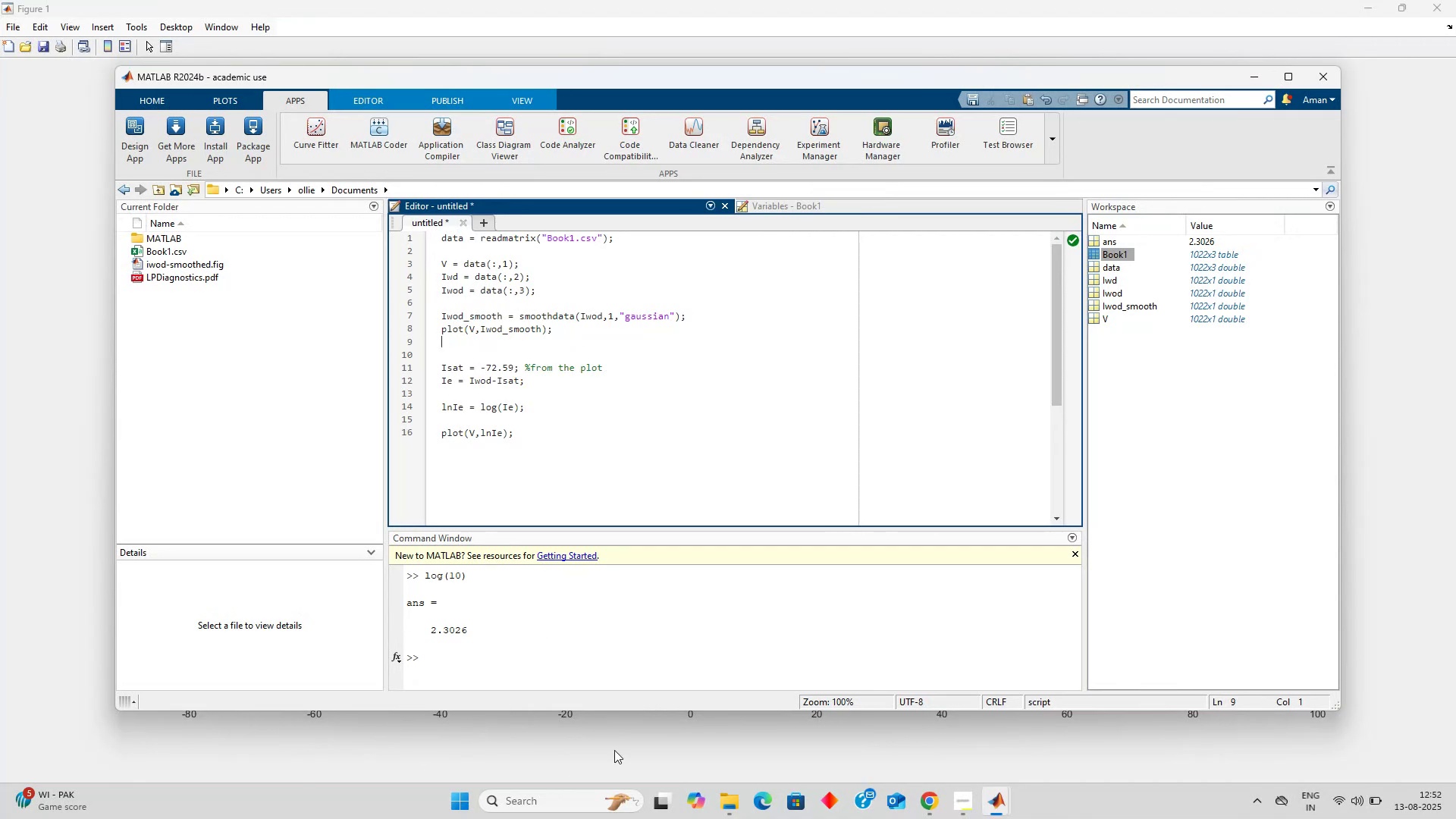 
wait(5.93)
 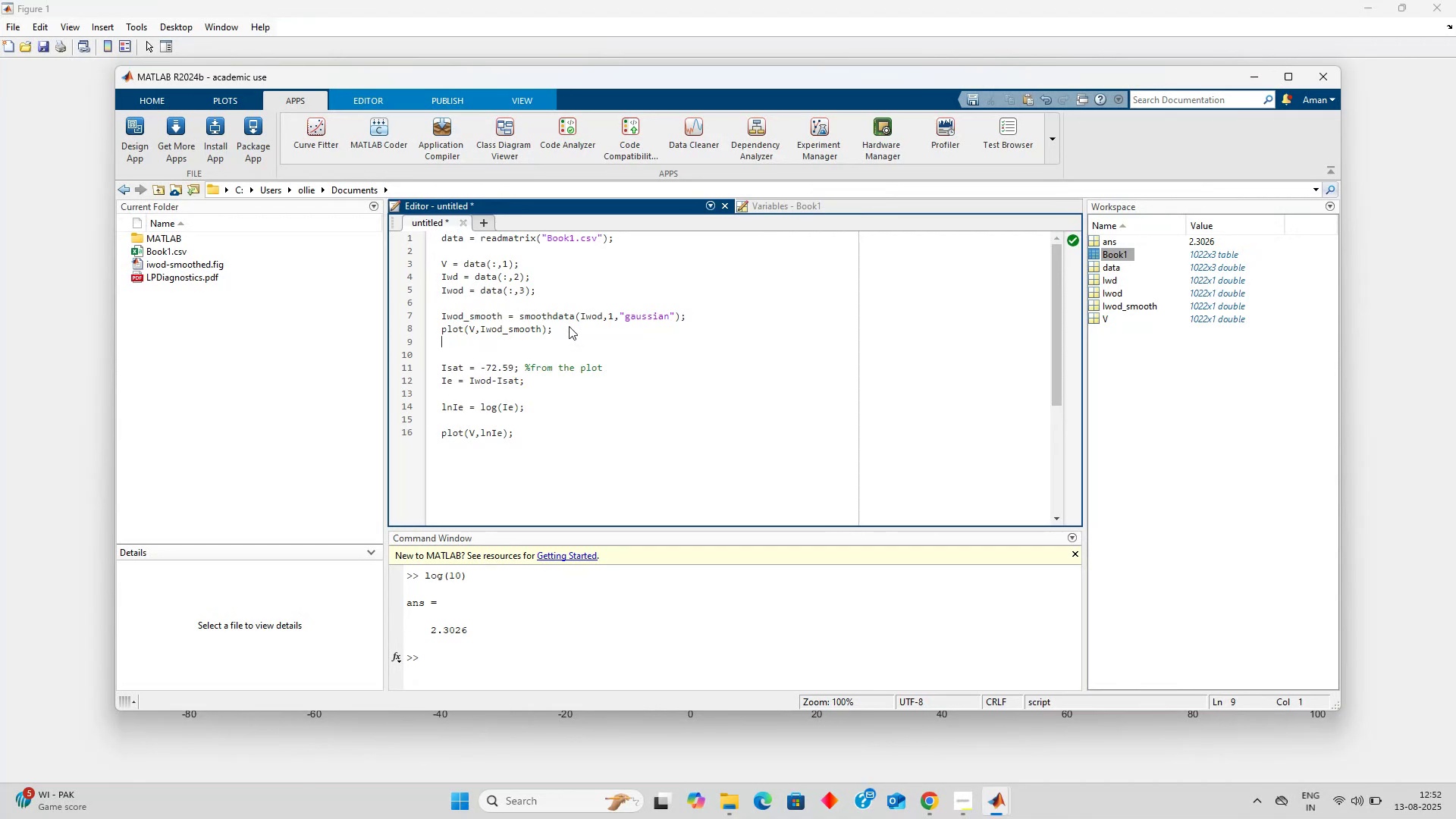 
key(Alt+Tab)
 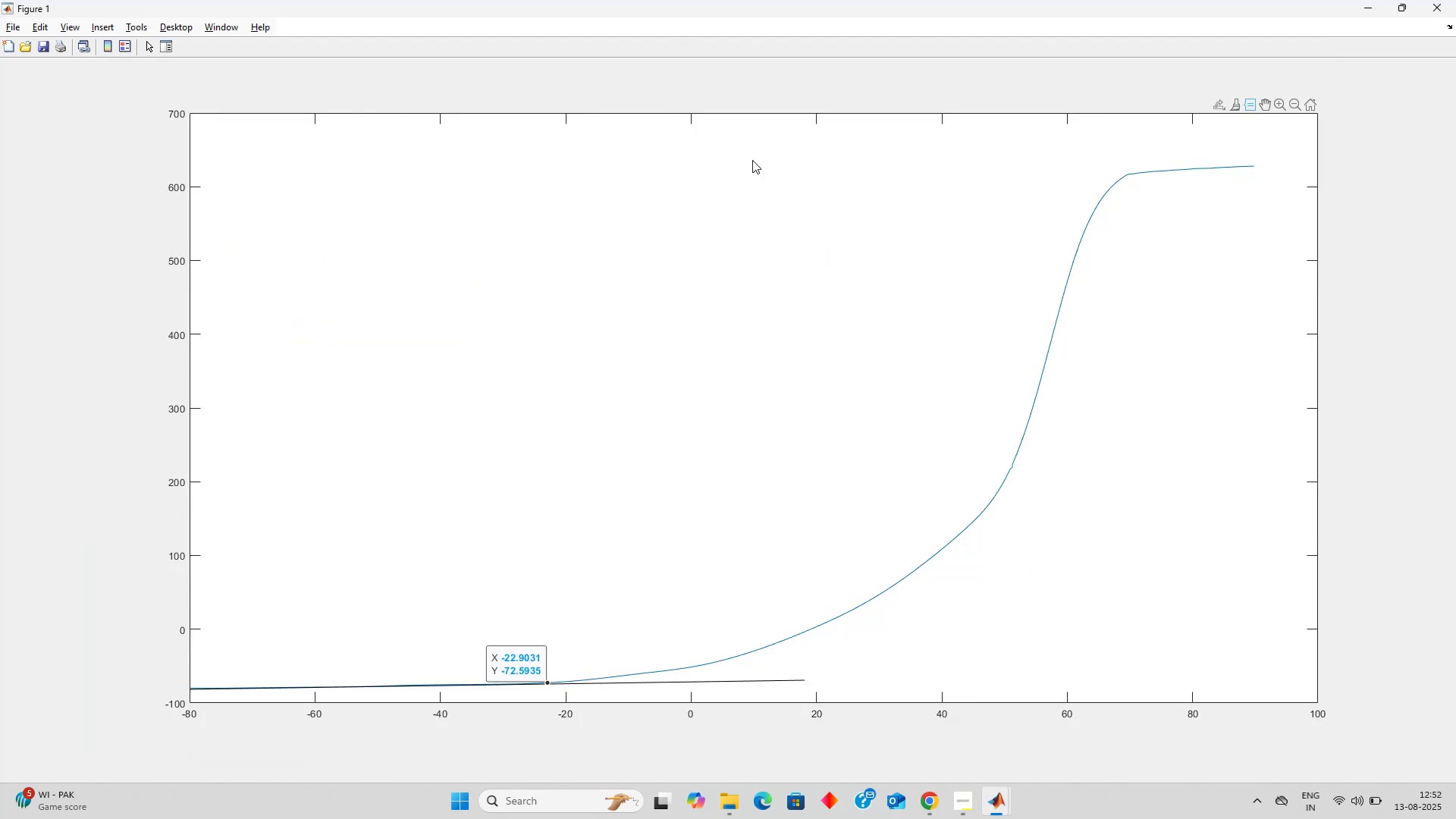 
key(Alt+Tab)
 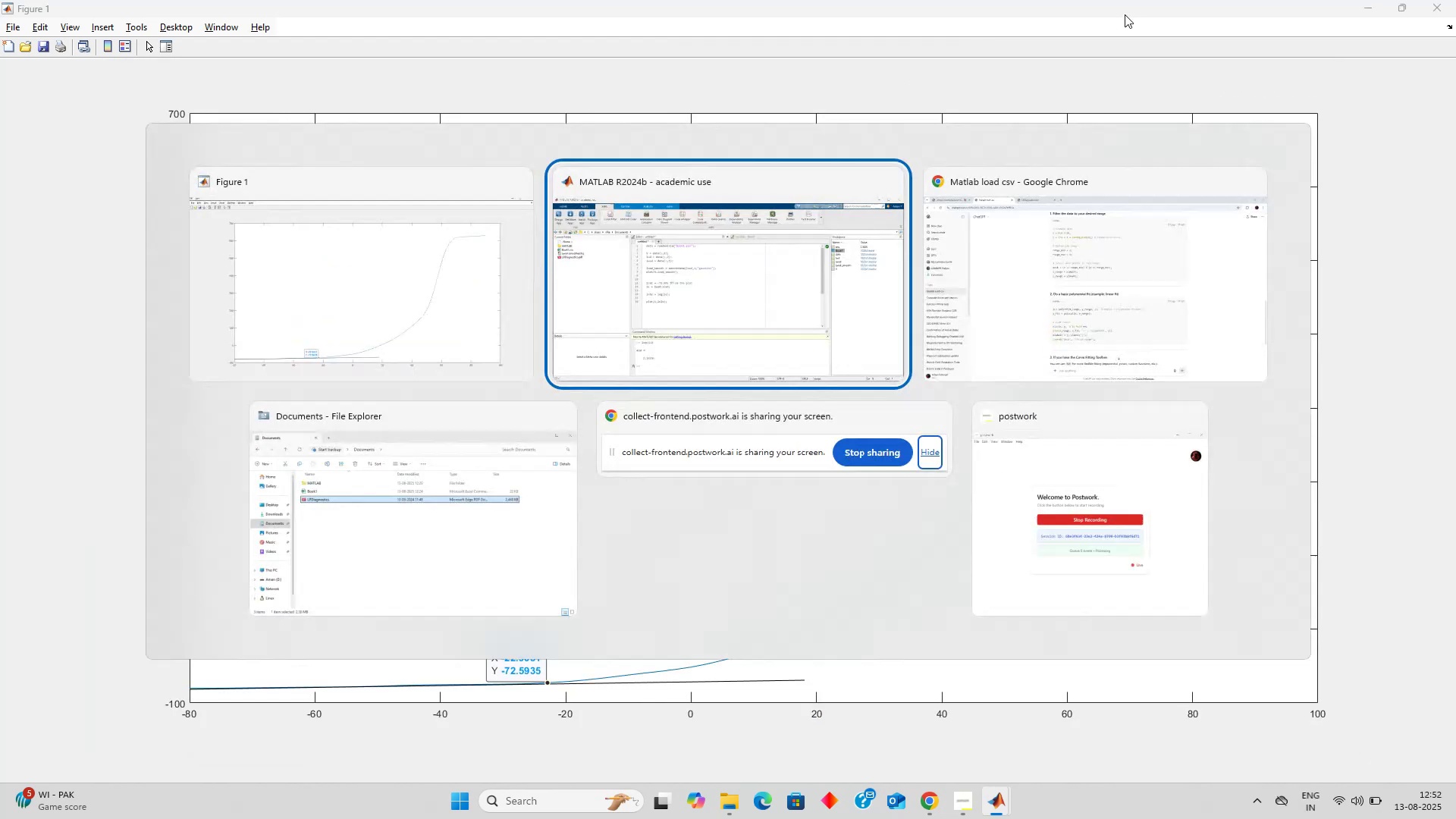 
key(Alt+Tab)
 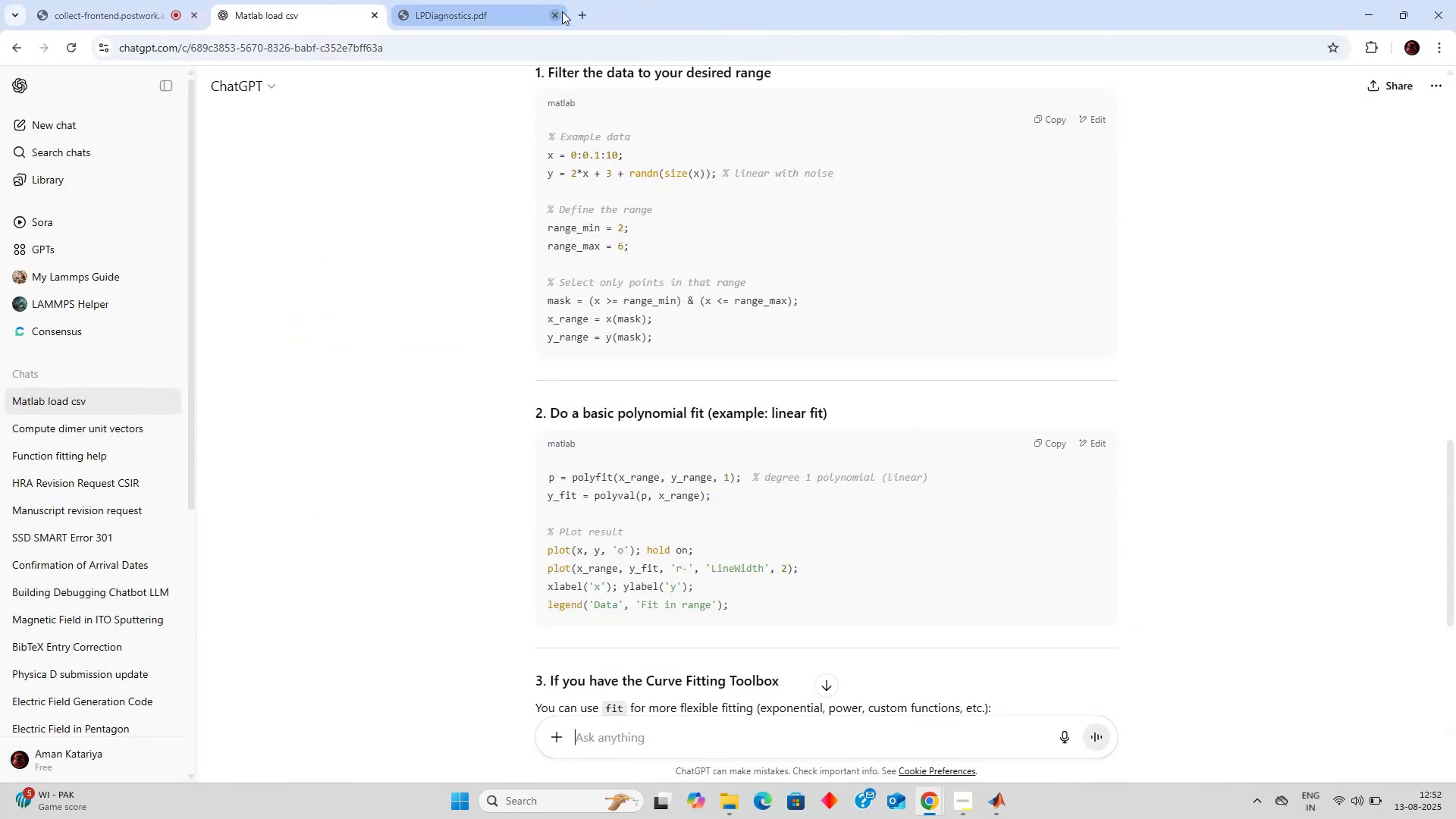 
left_click([571, 12])
 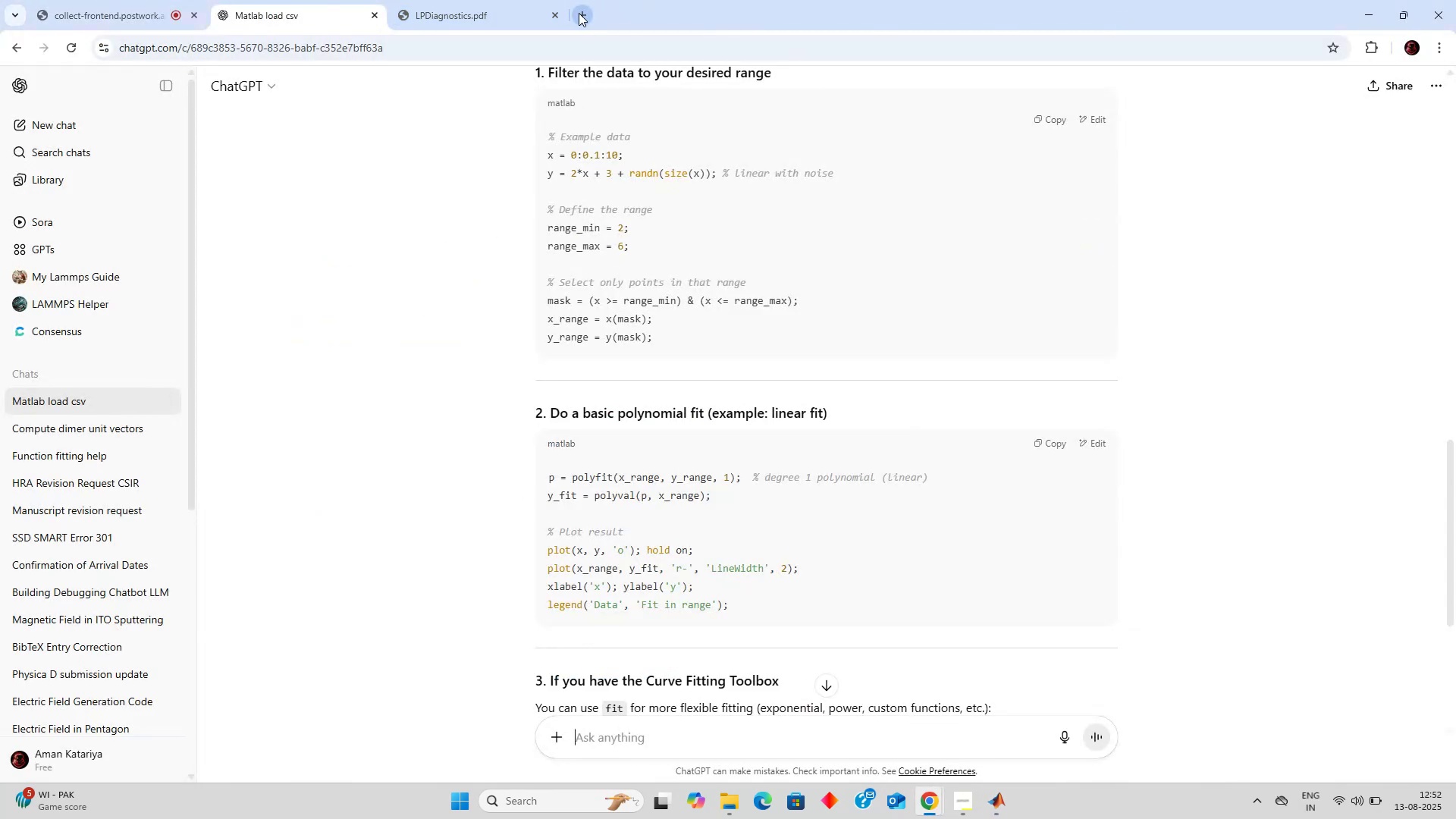 
left_click([579, 13])
 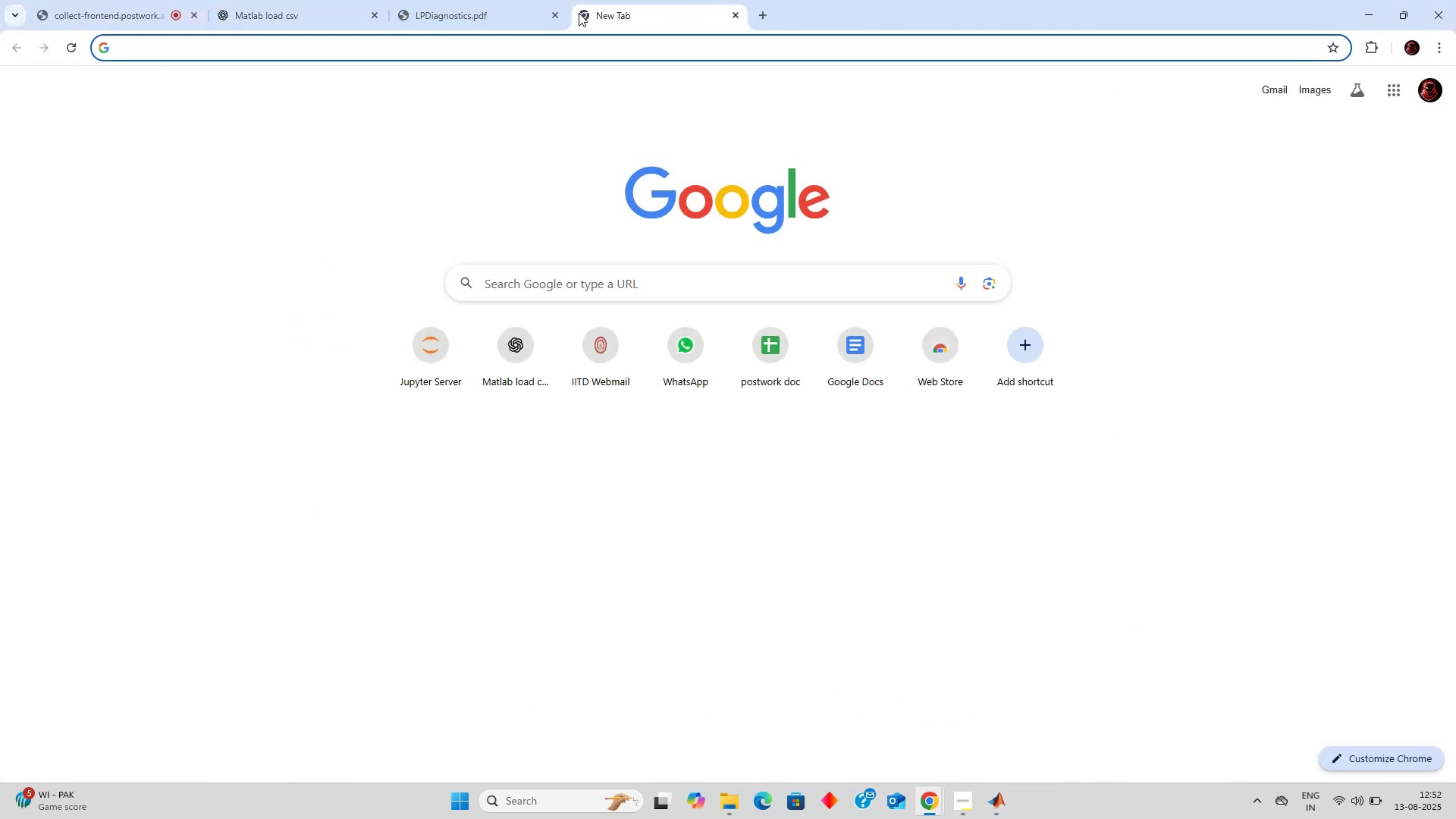 
type(close a plot in malt)
key(Backspace)
key(Backspace)
type(tlav)
 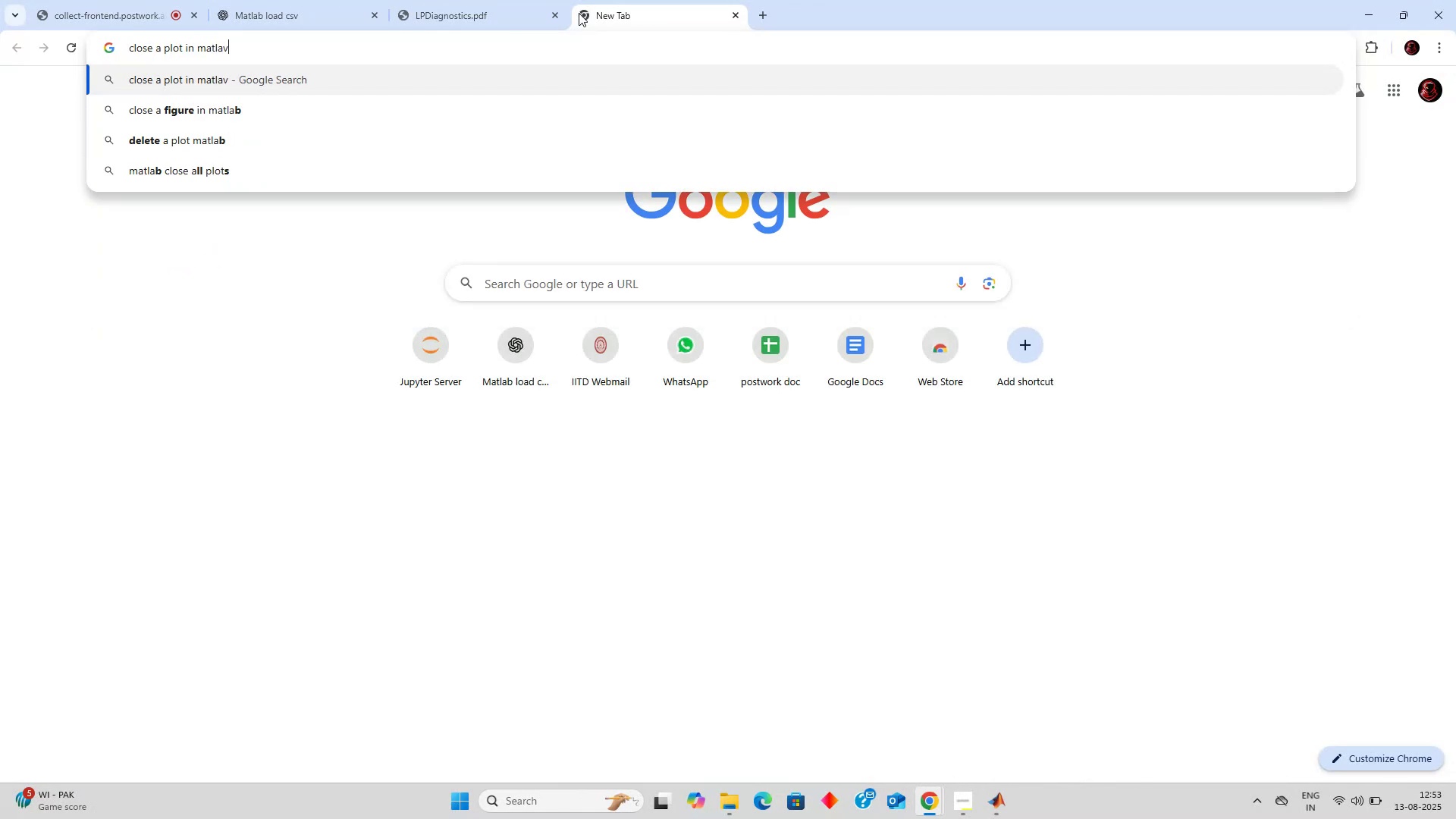 
key(Enter)
 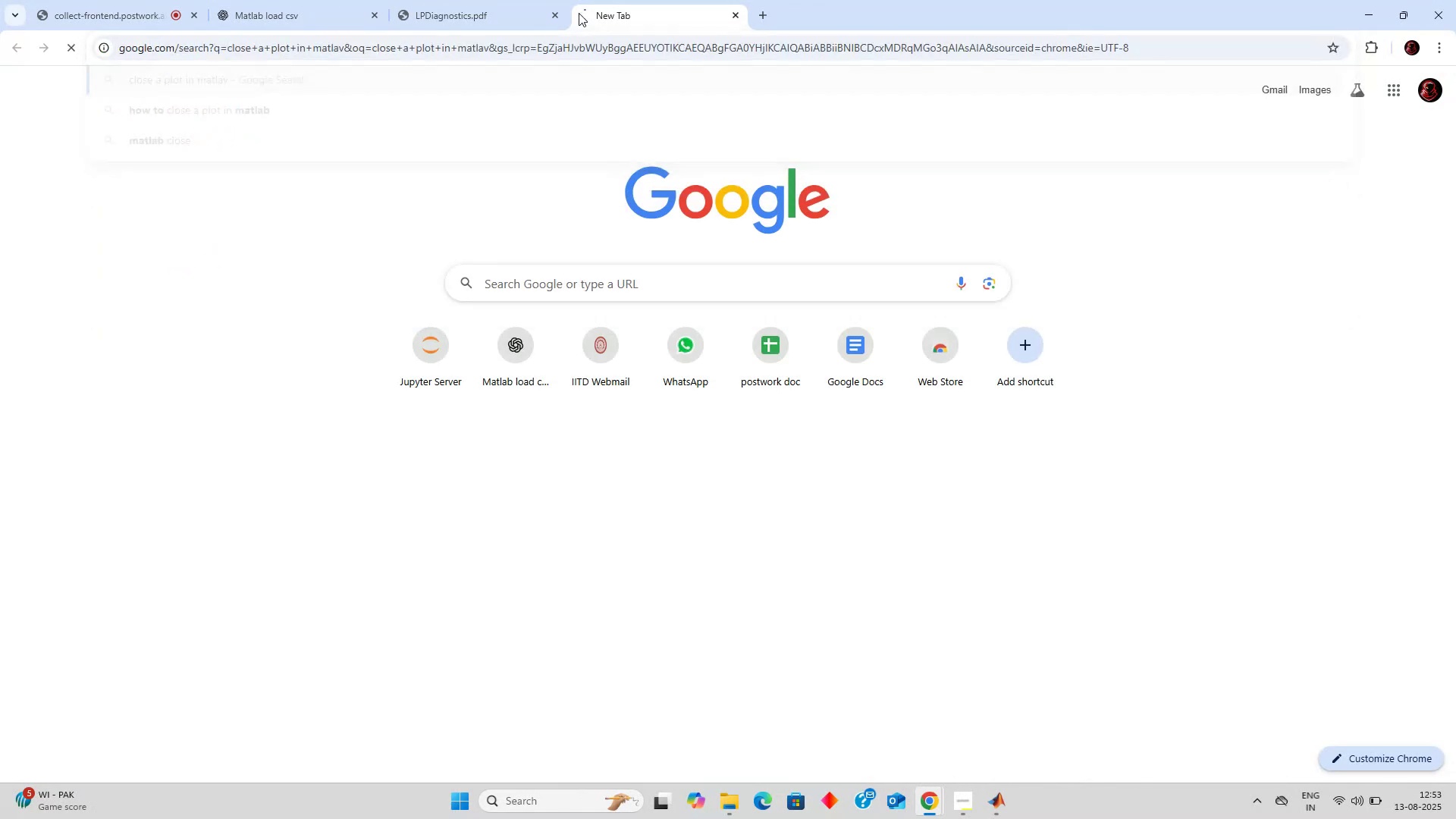 
key(Enter)
 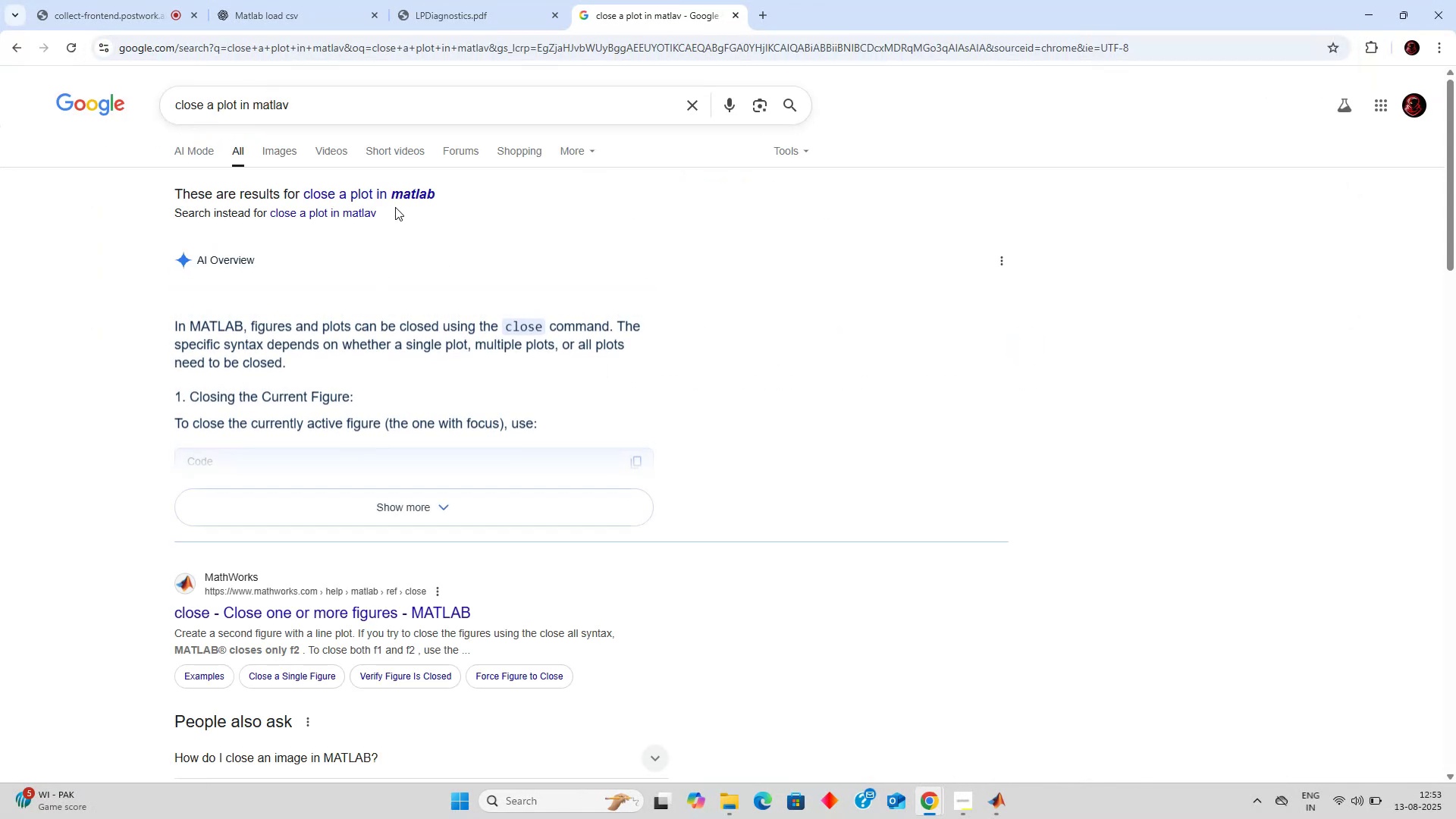 
left_click([409, 195])
 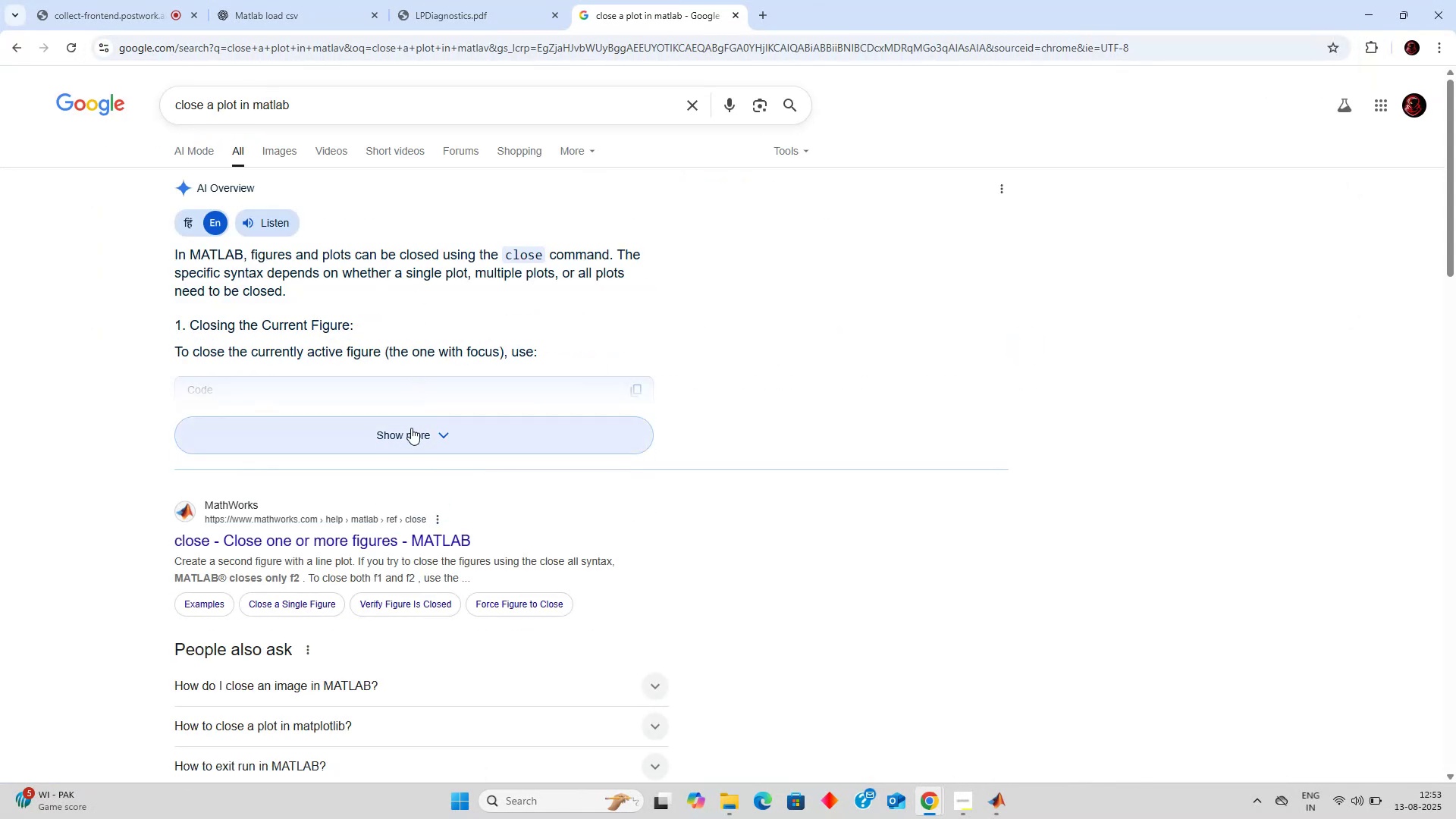 
left_click([408, 428])
 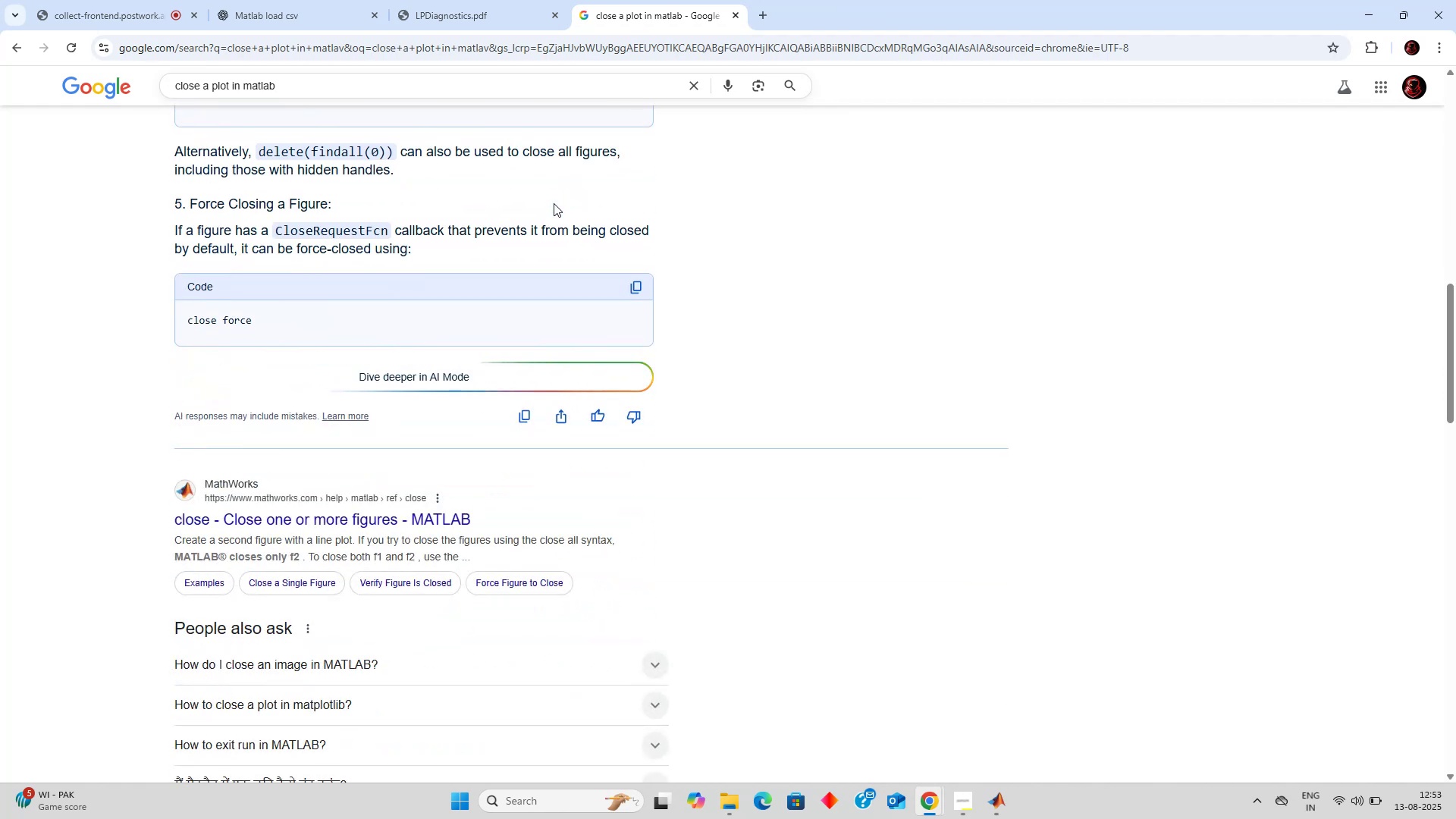 
wait(6.03)
 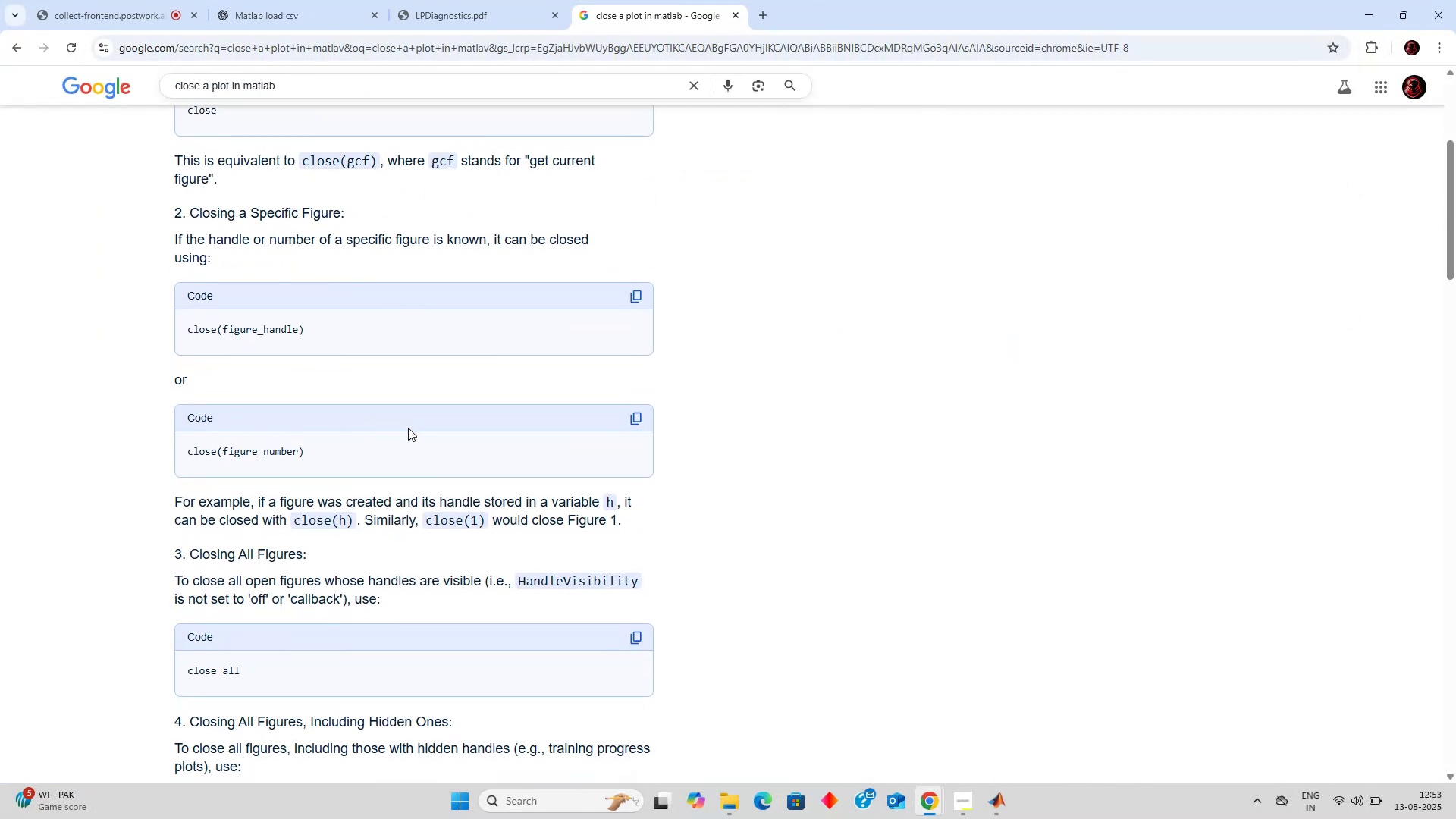 
left_click([735, 18])
 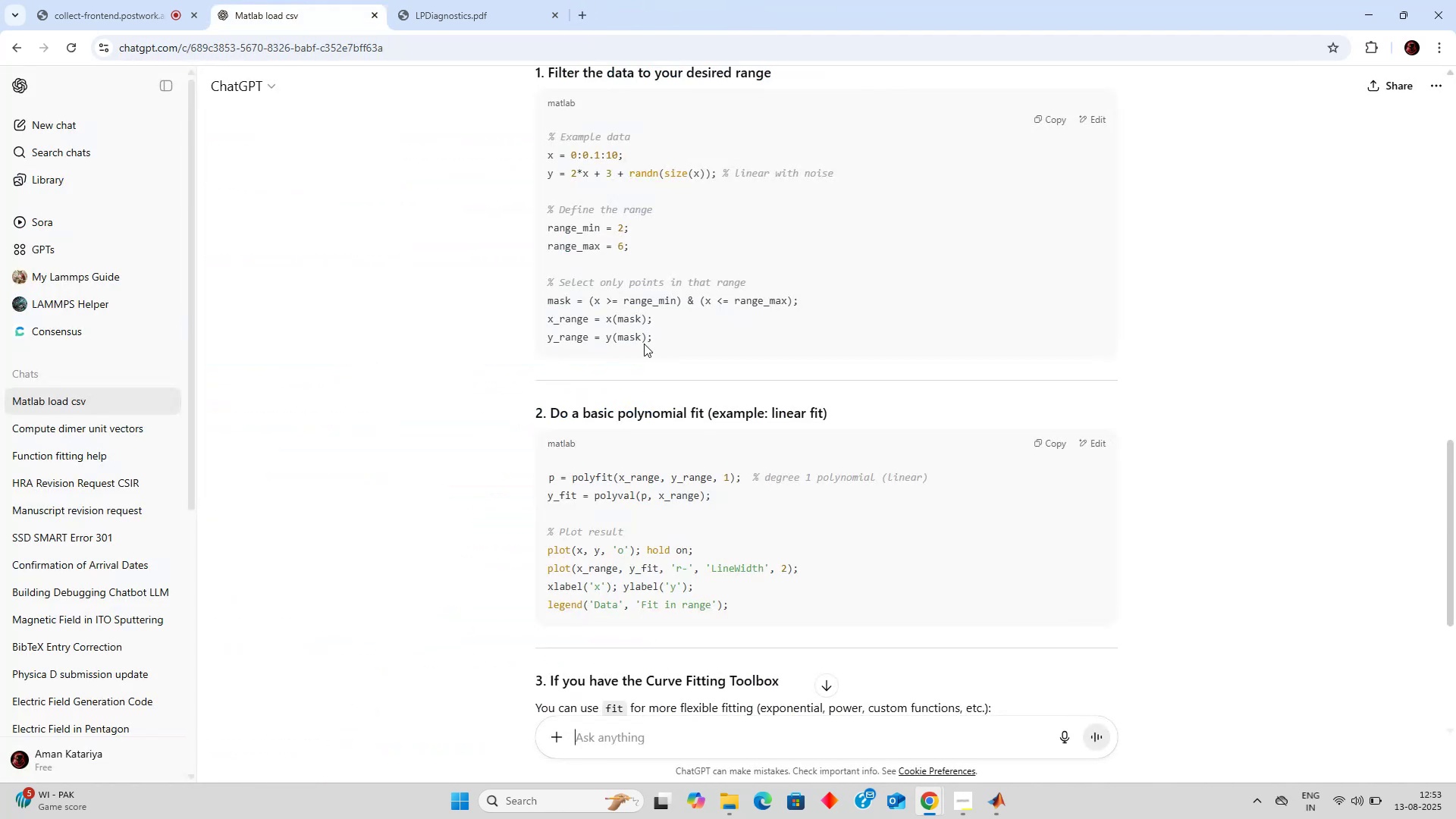 
key(Alt+Tab)
 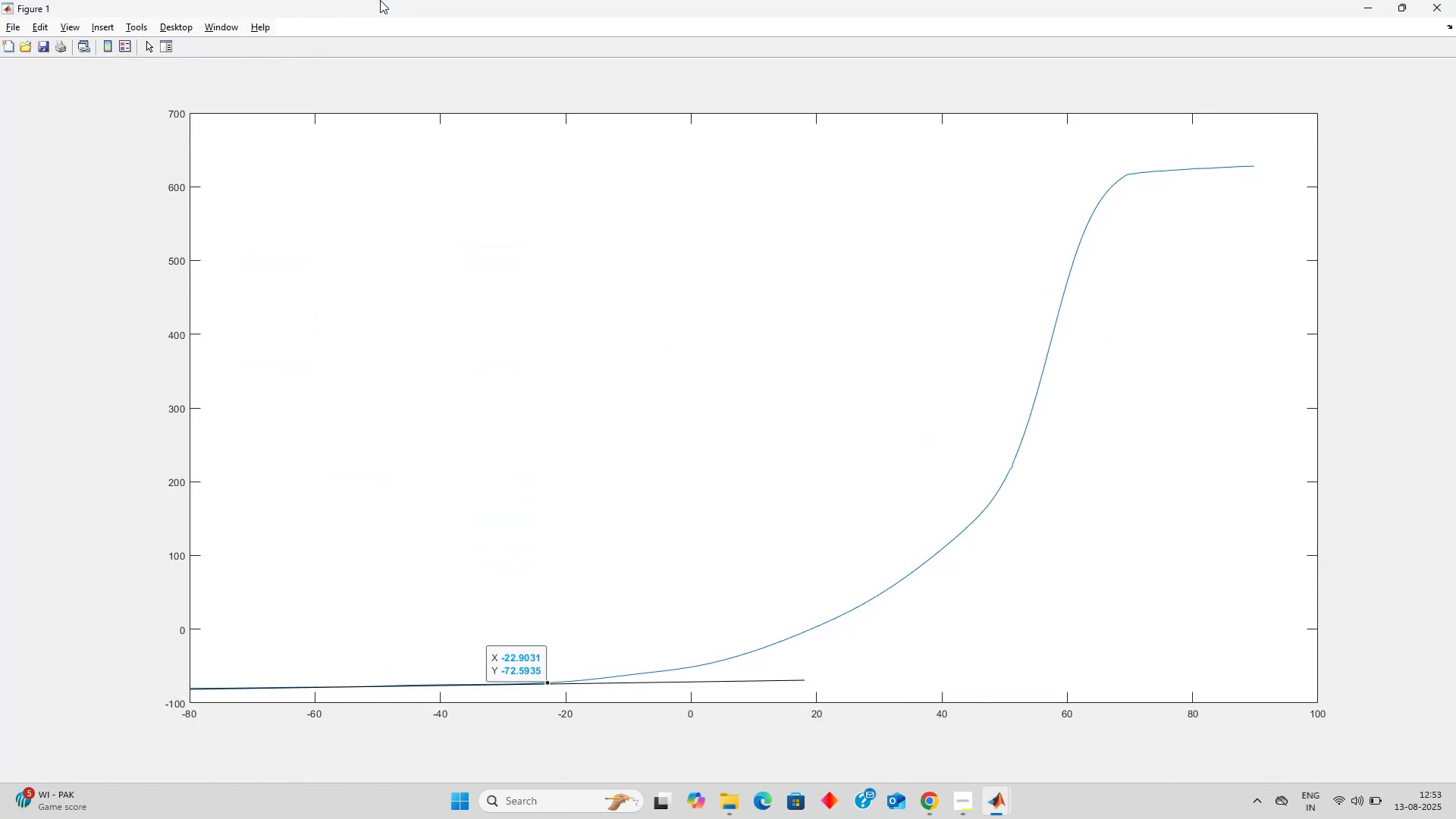 
key(Alt+Tab)
 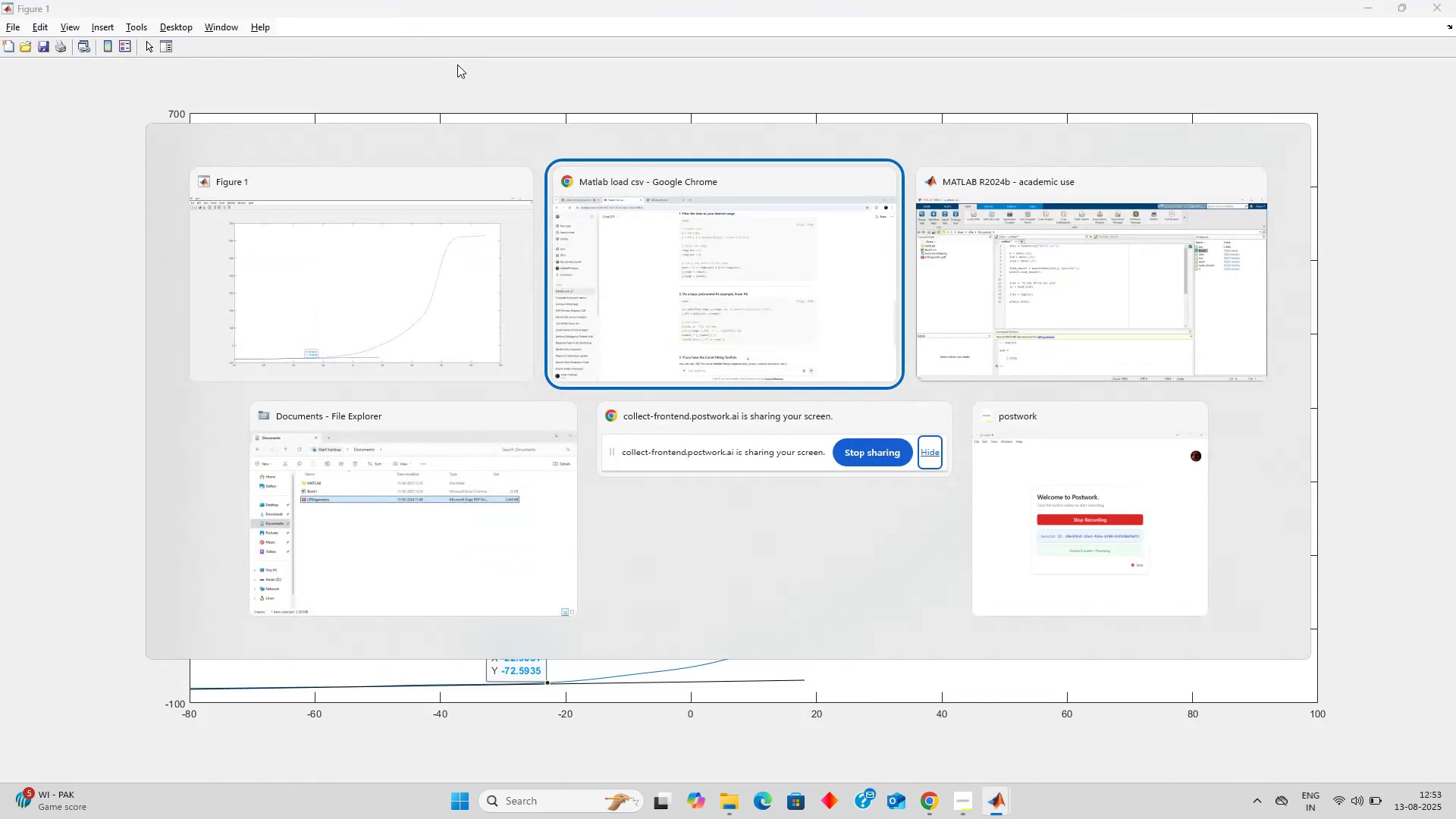 
key(Alt+Tab)
 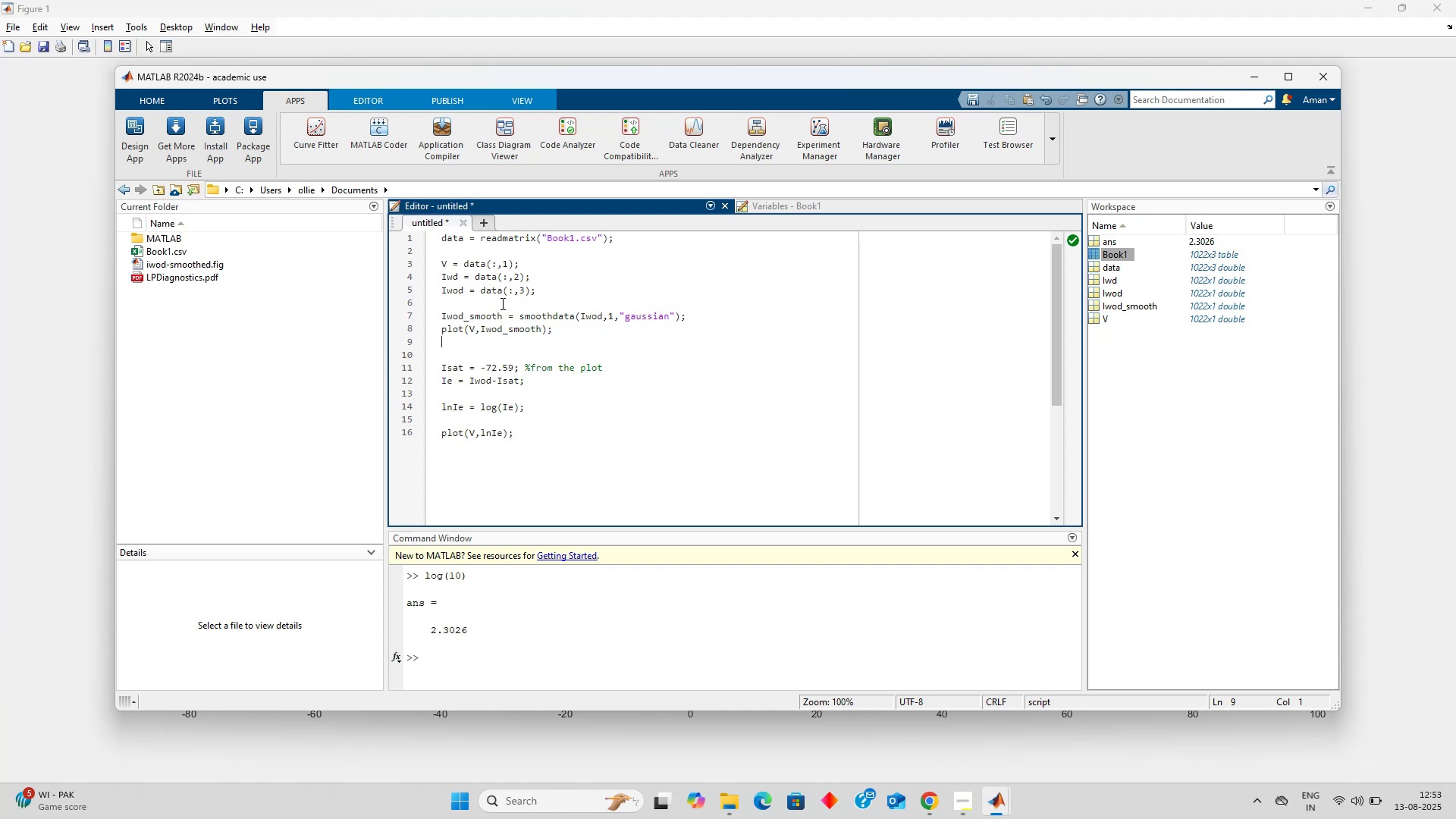 
key(Enter)
 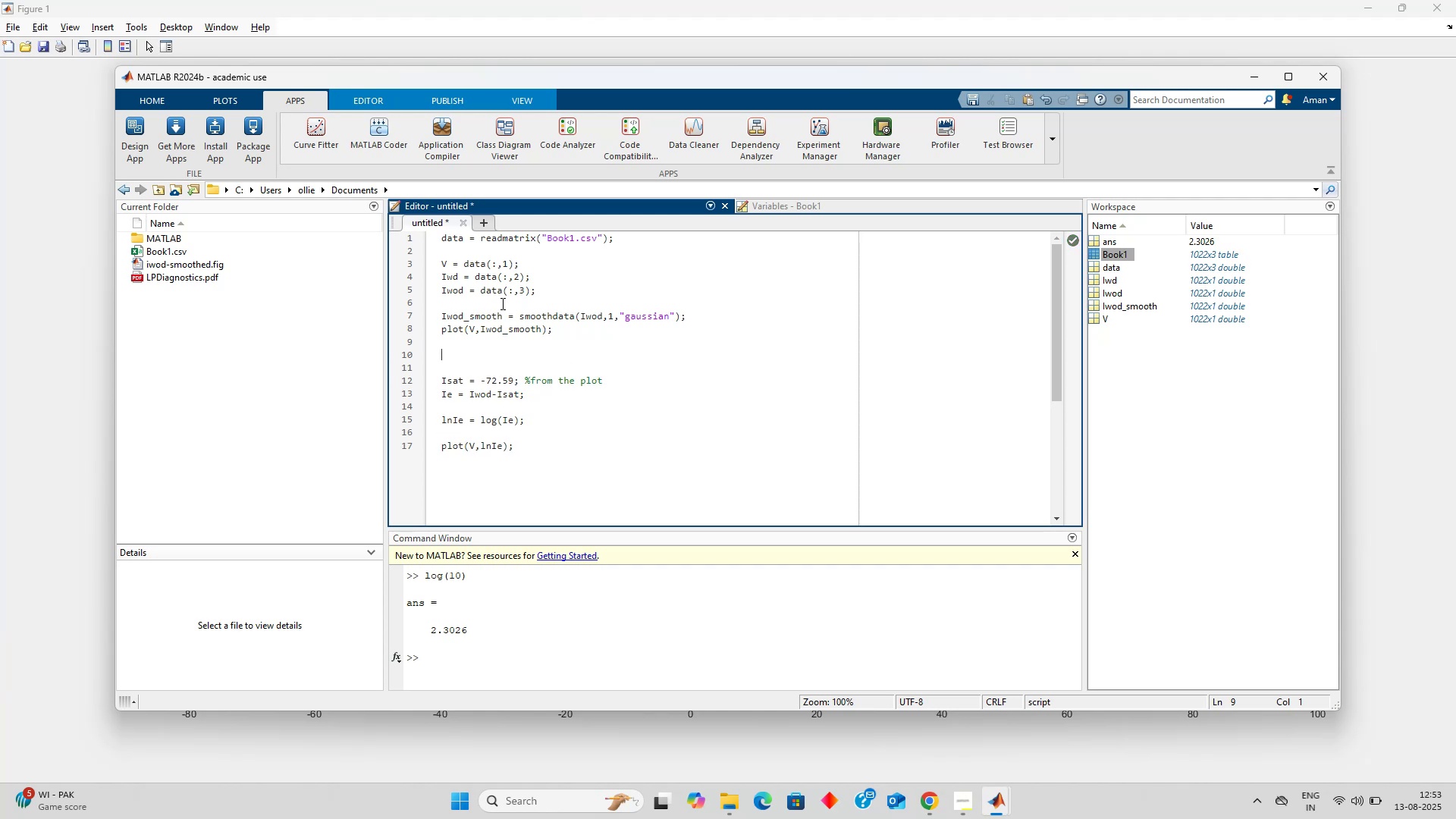 
type(close()
 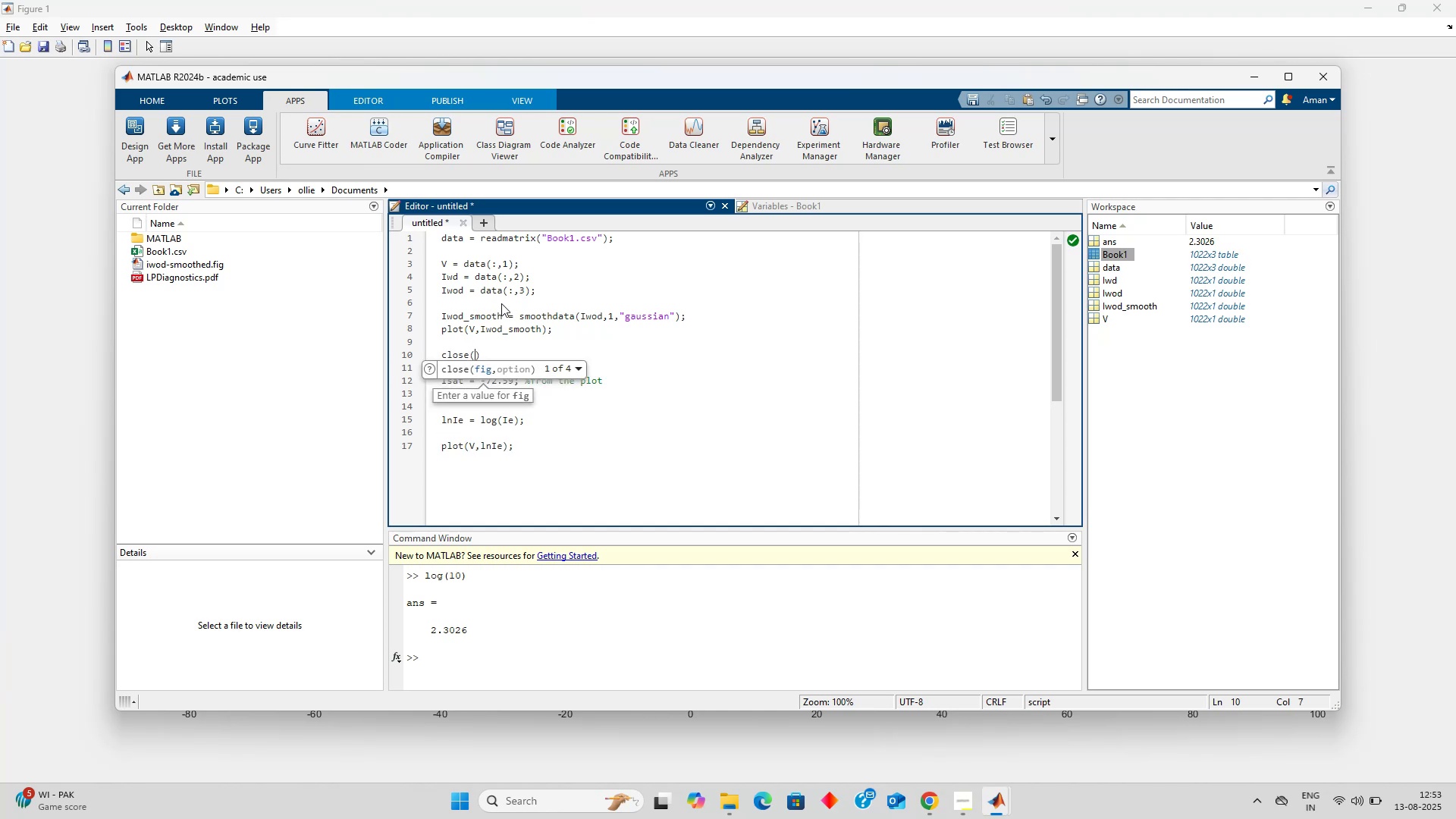 
key(ArrowRight)
 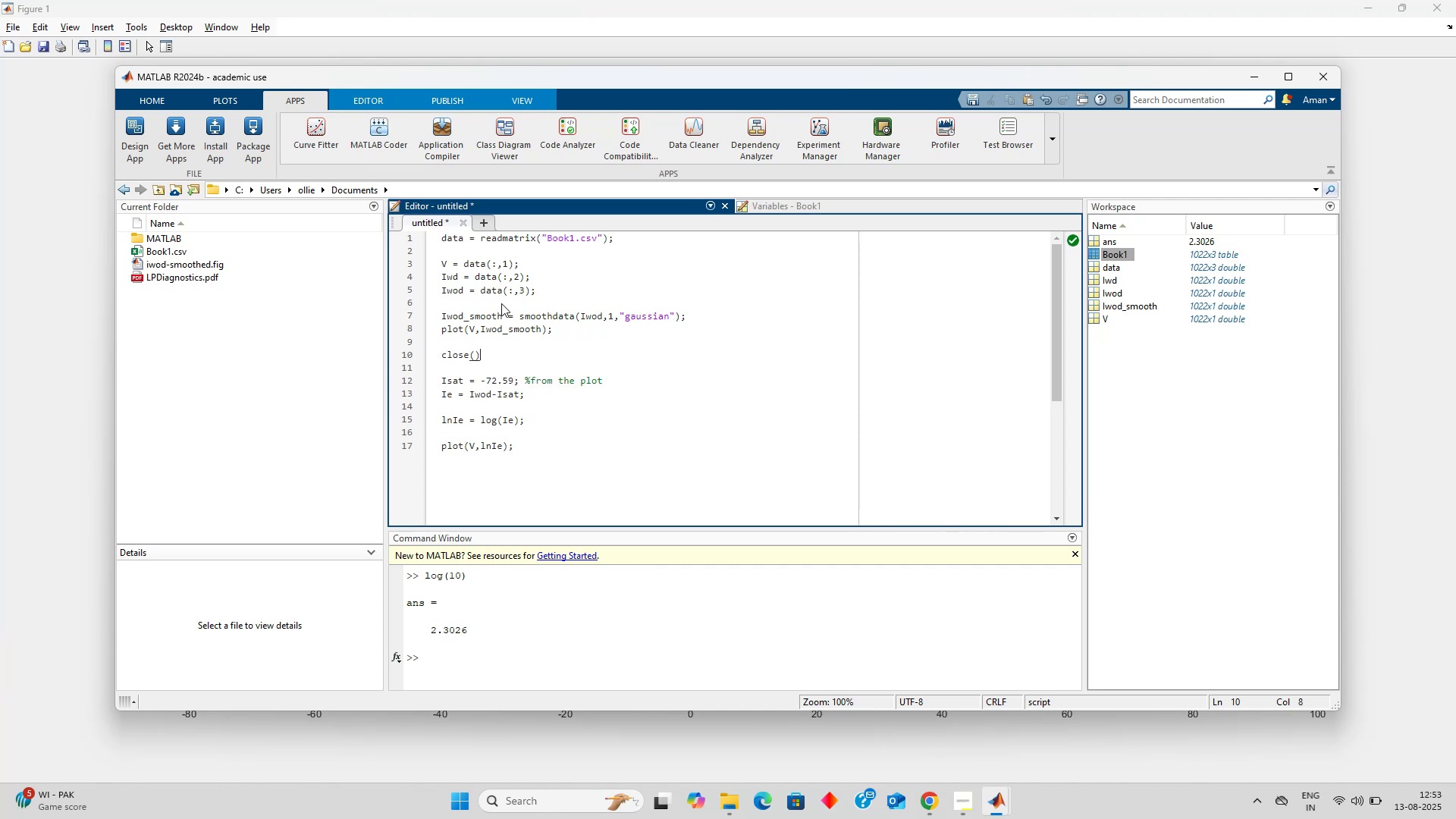 
key(ArrowLeft)
 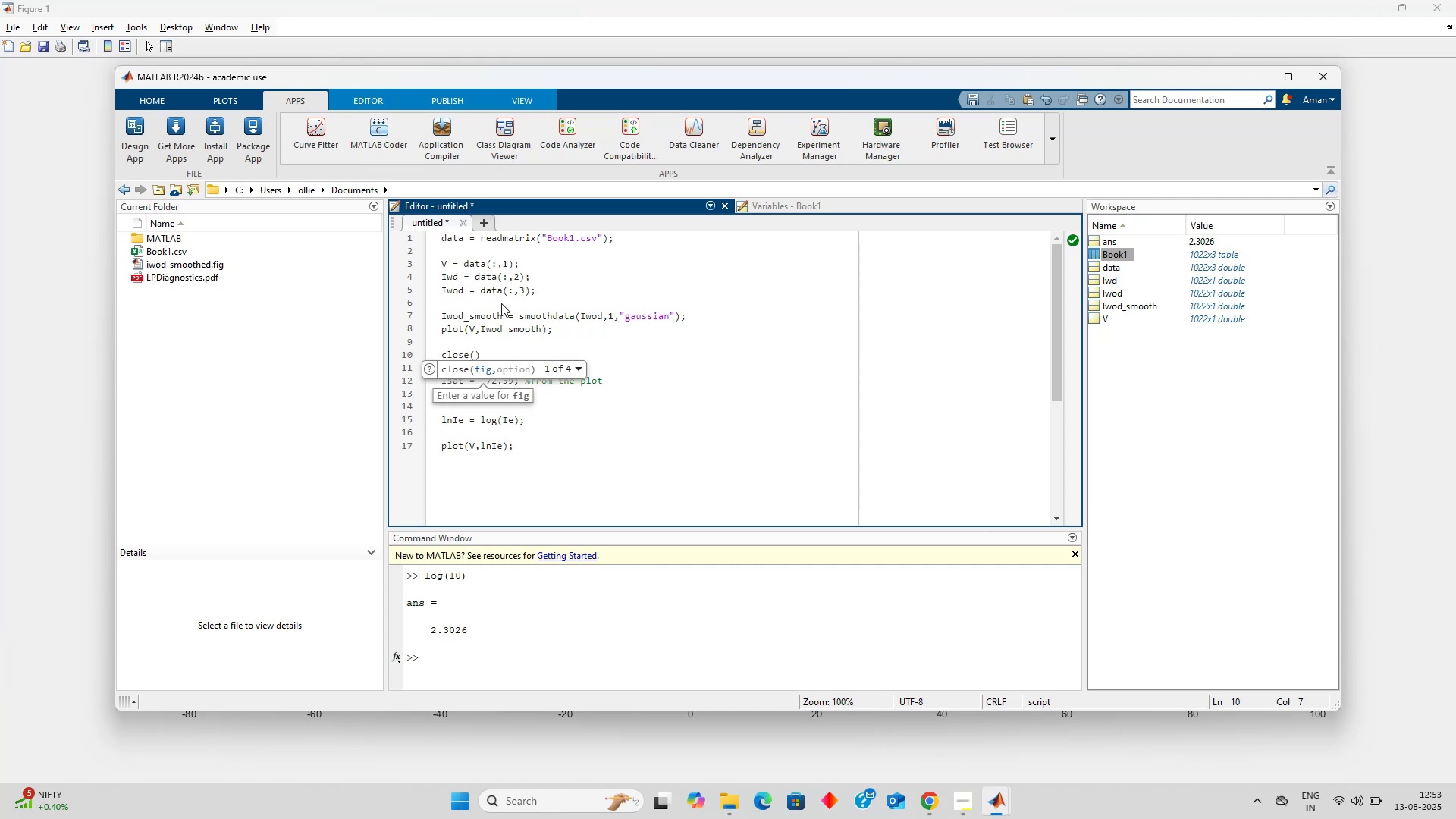 
key(ArrowUp)
 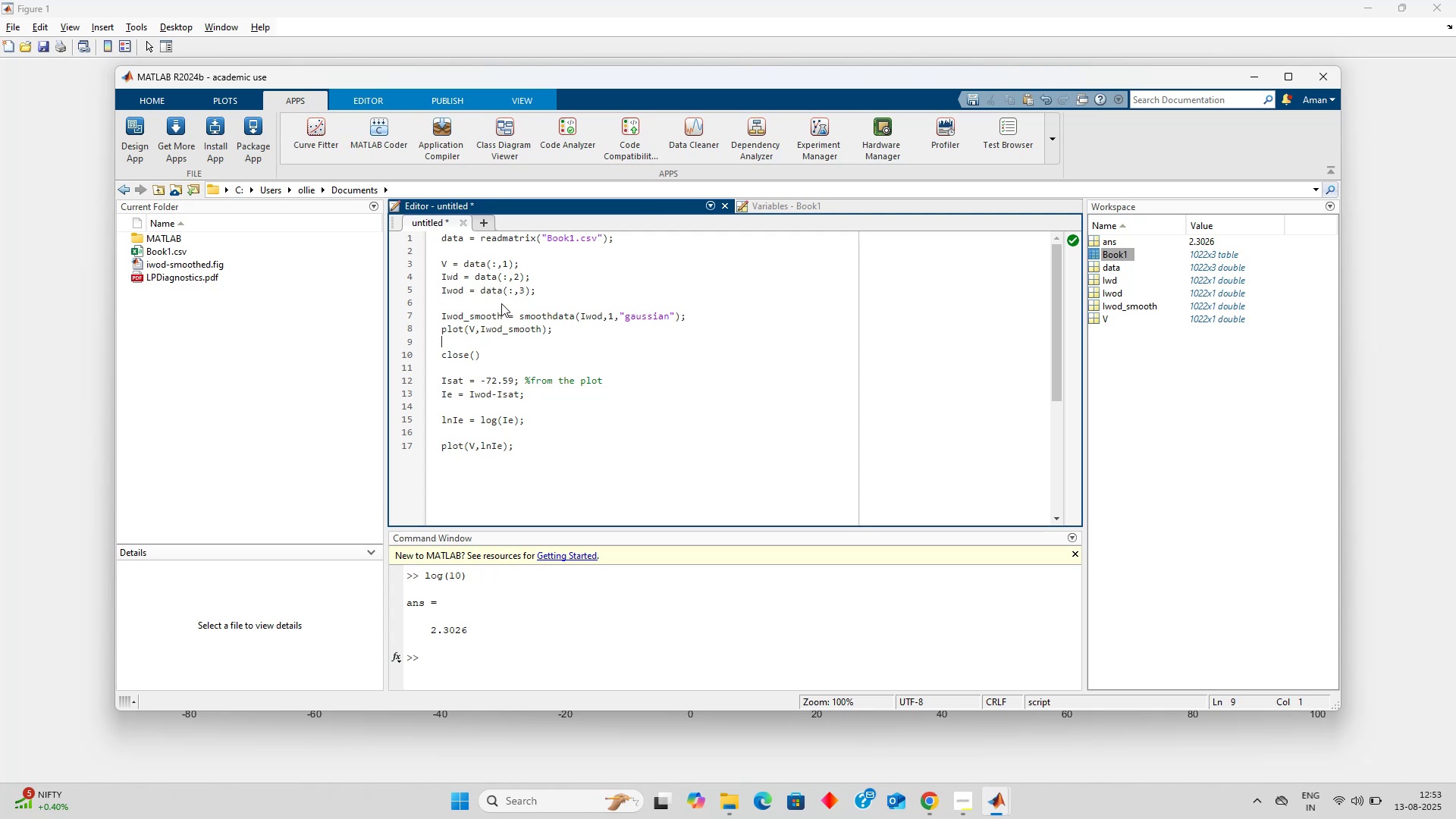 
key(ArrowUp)
 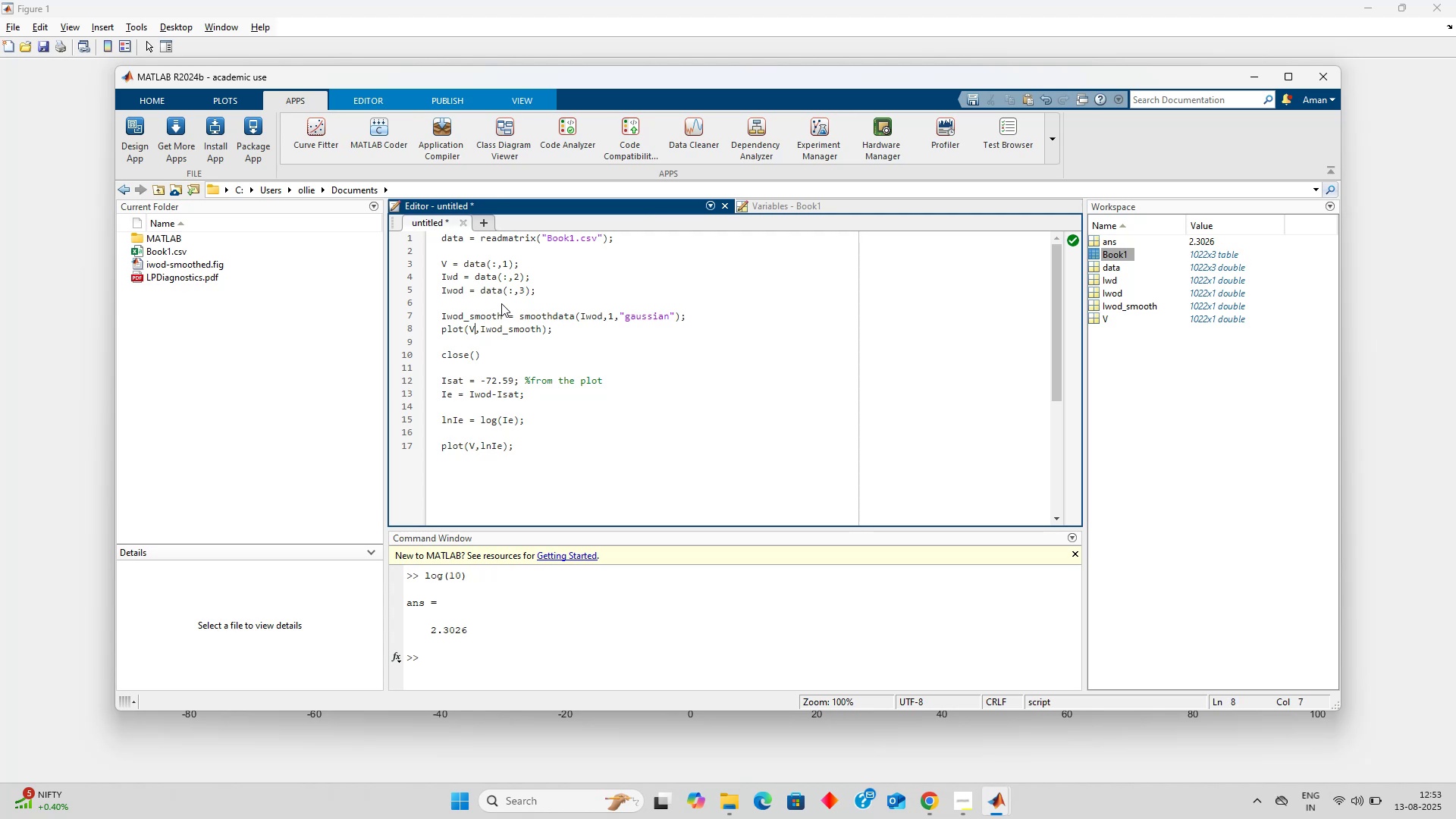 
hold_key(key=ArrowLeft, duration=0.66)
 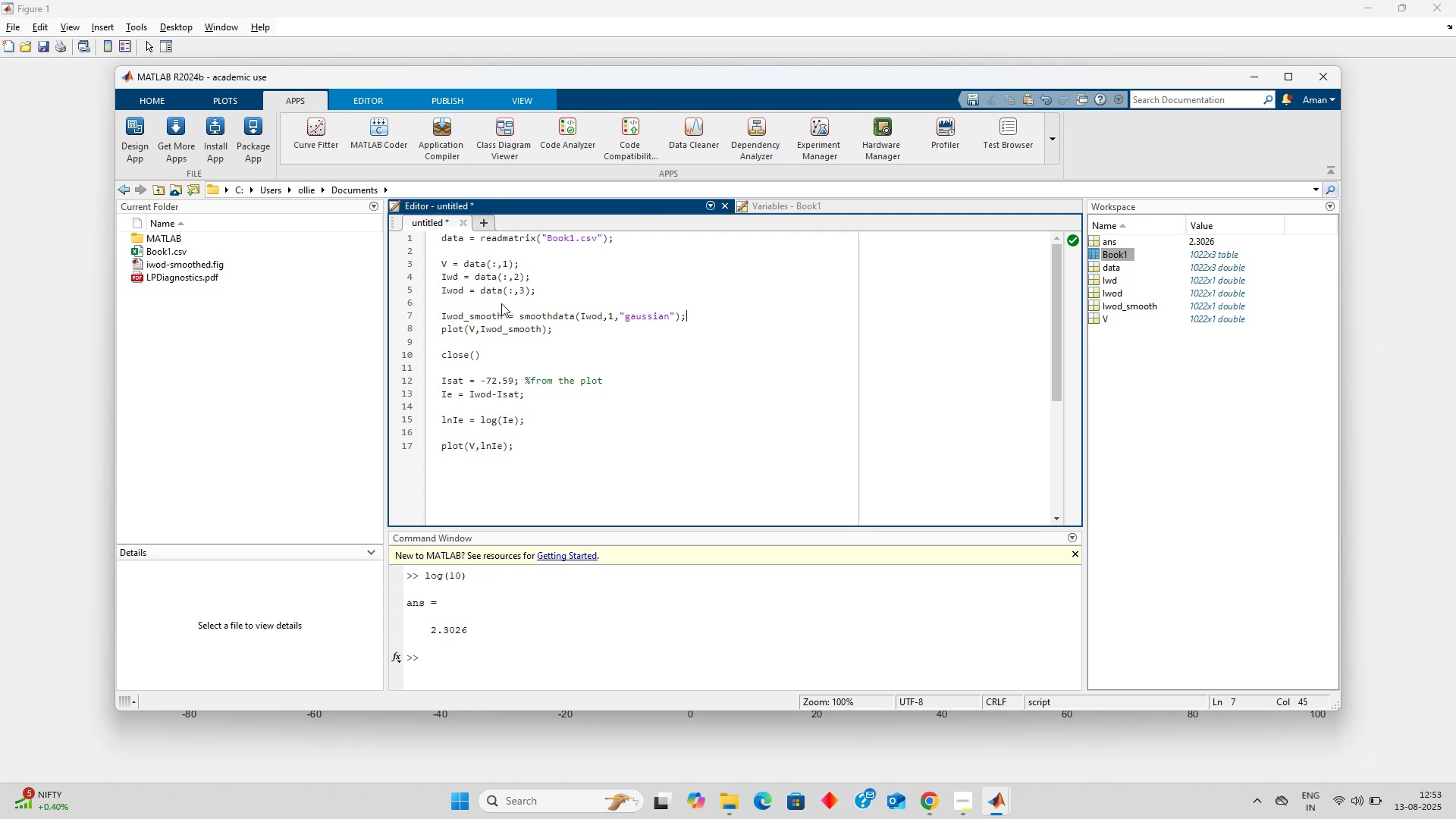 
key(ArrowRight)
 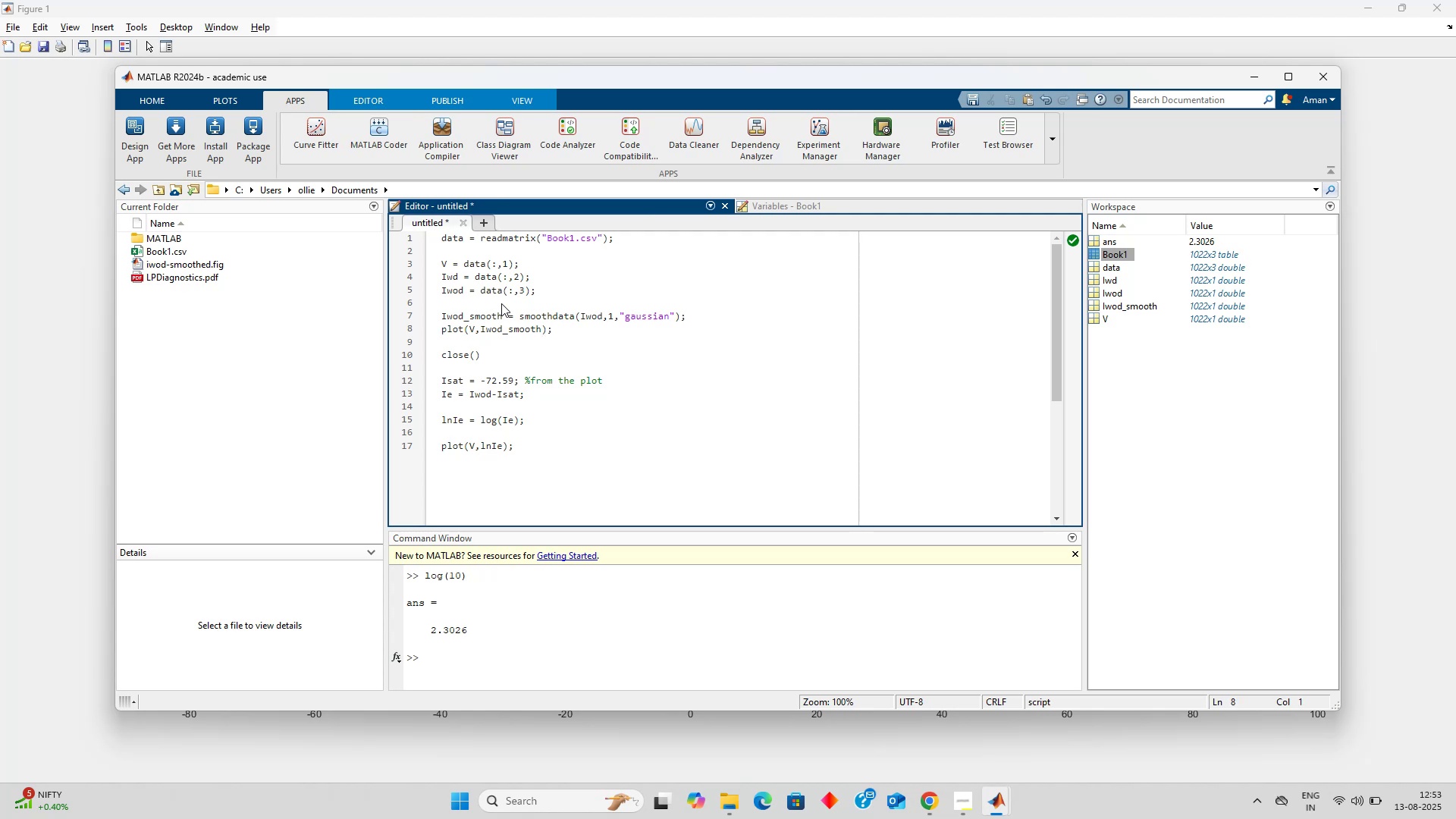 
type(fig1= )
key(Backspace)
 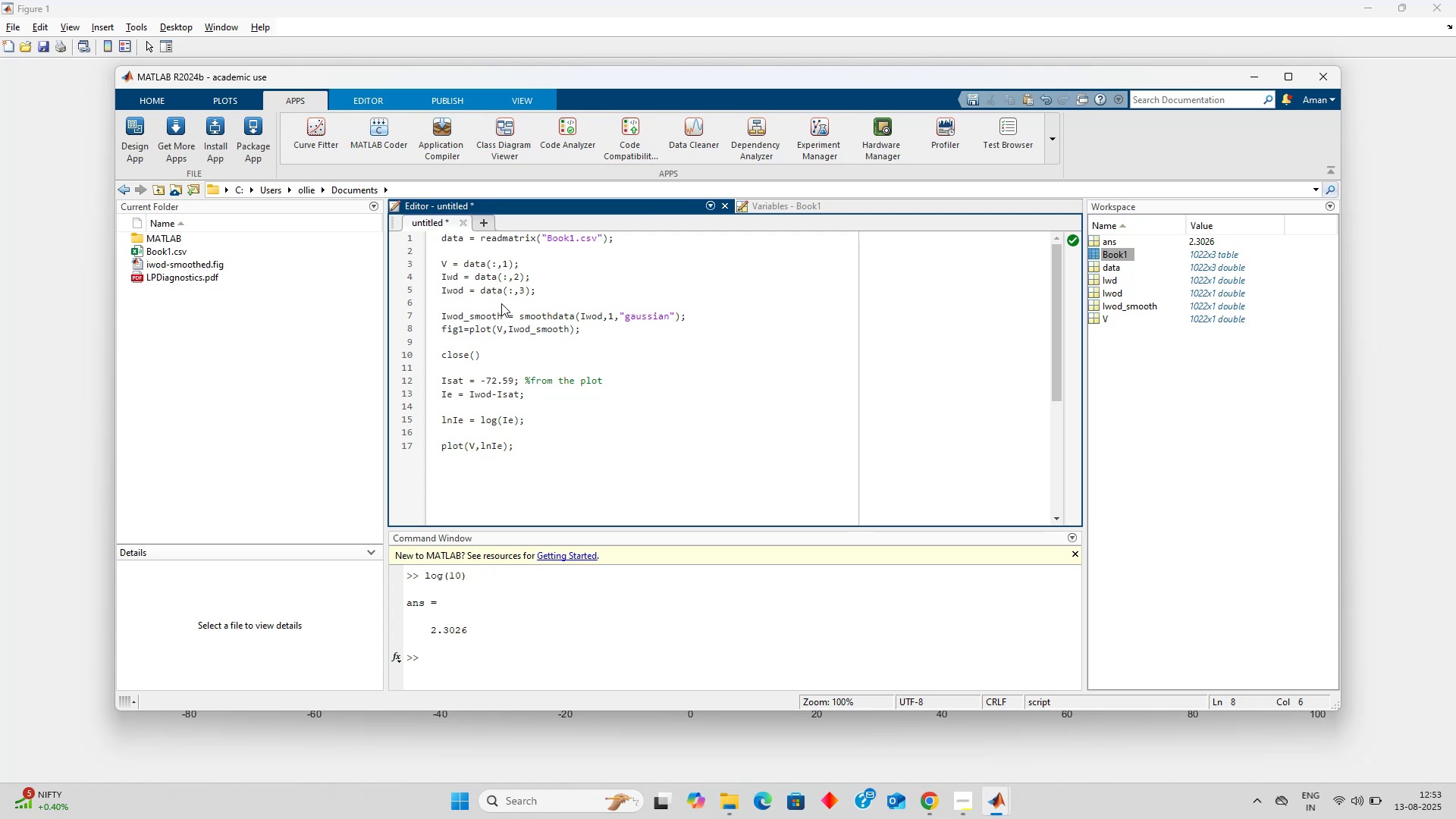 
key(ArrowDown)
 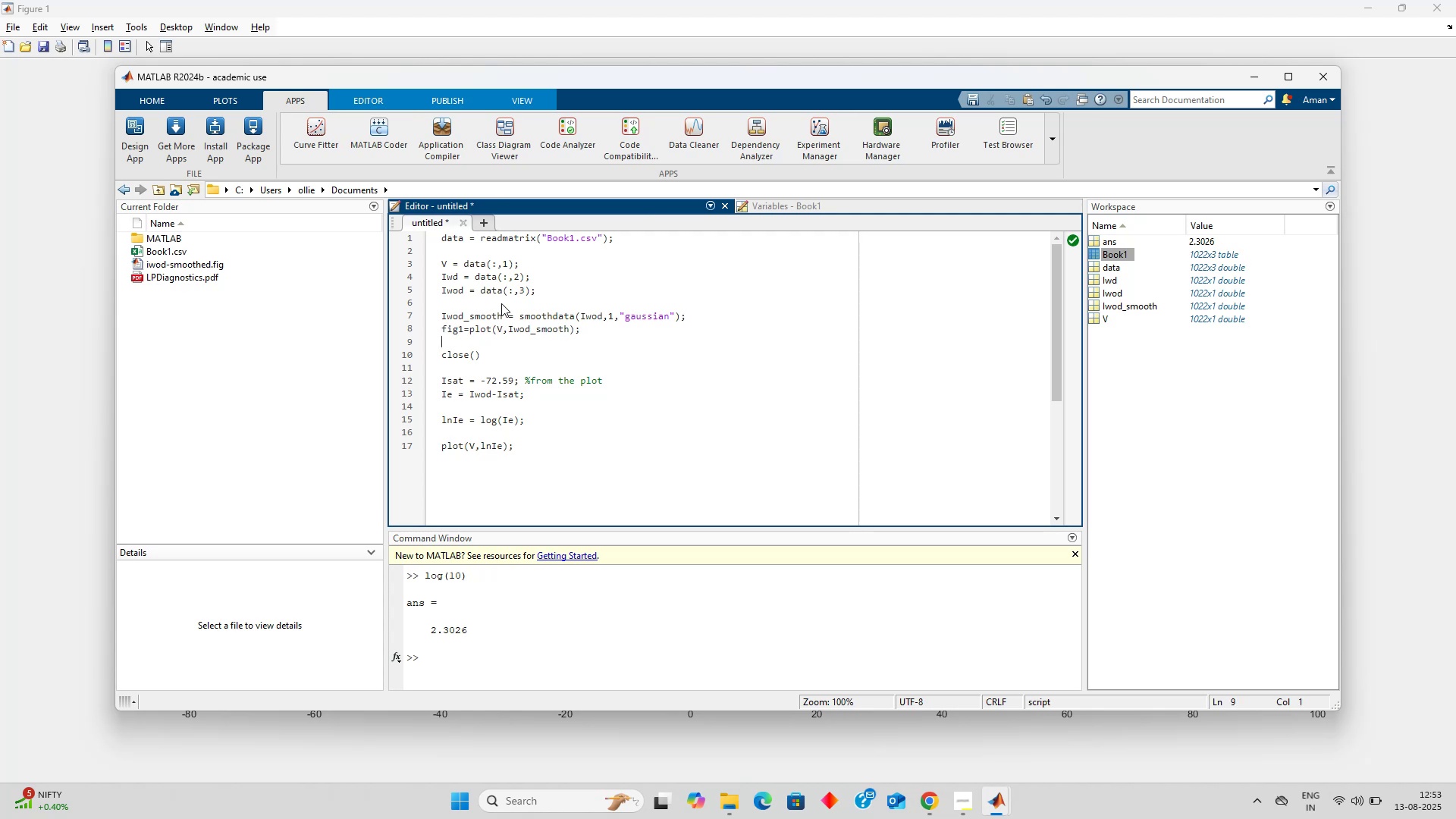 
key(ArrowDown)
 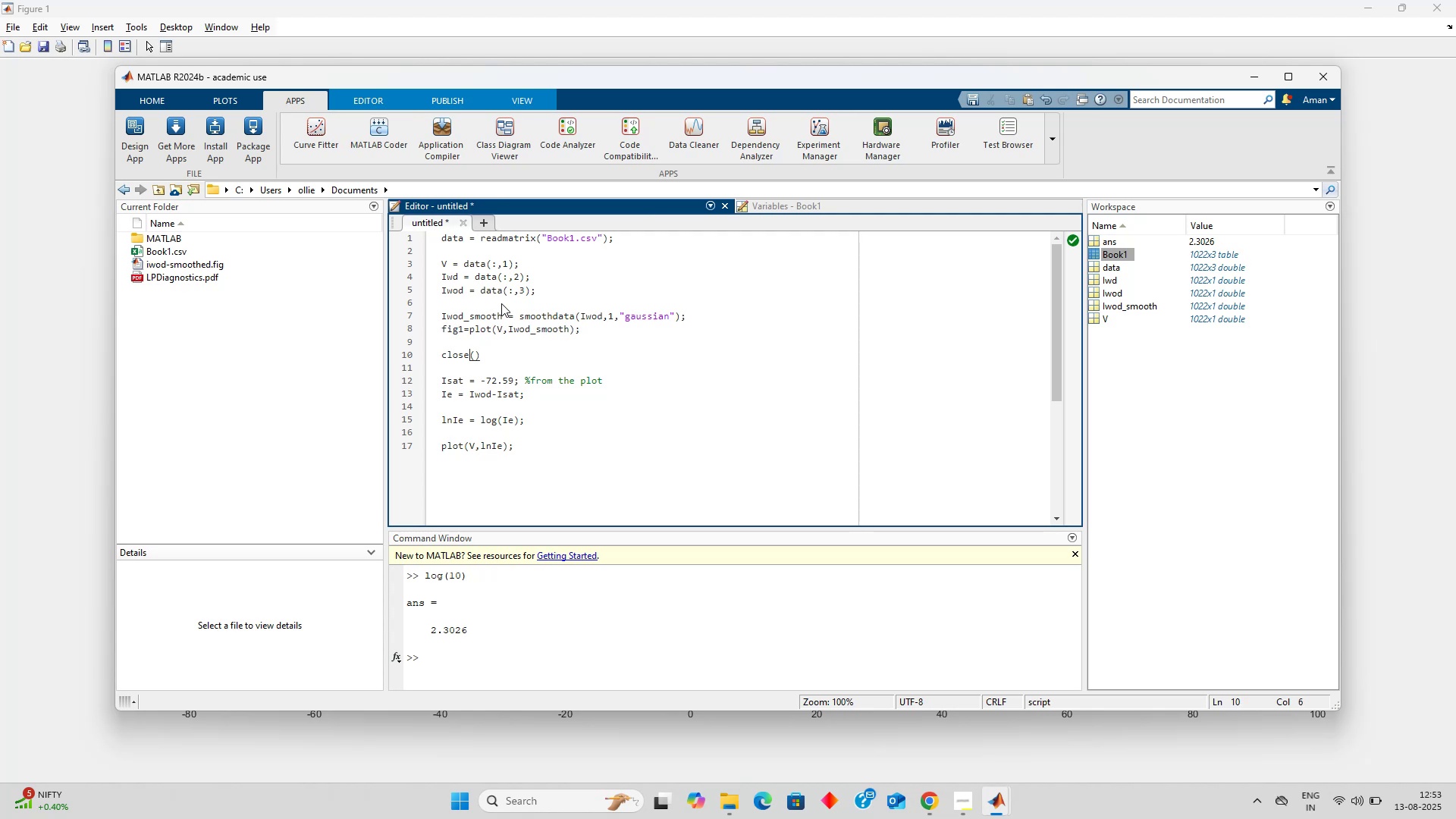 
key(ArrowRight)
 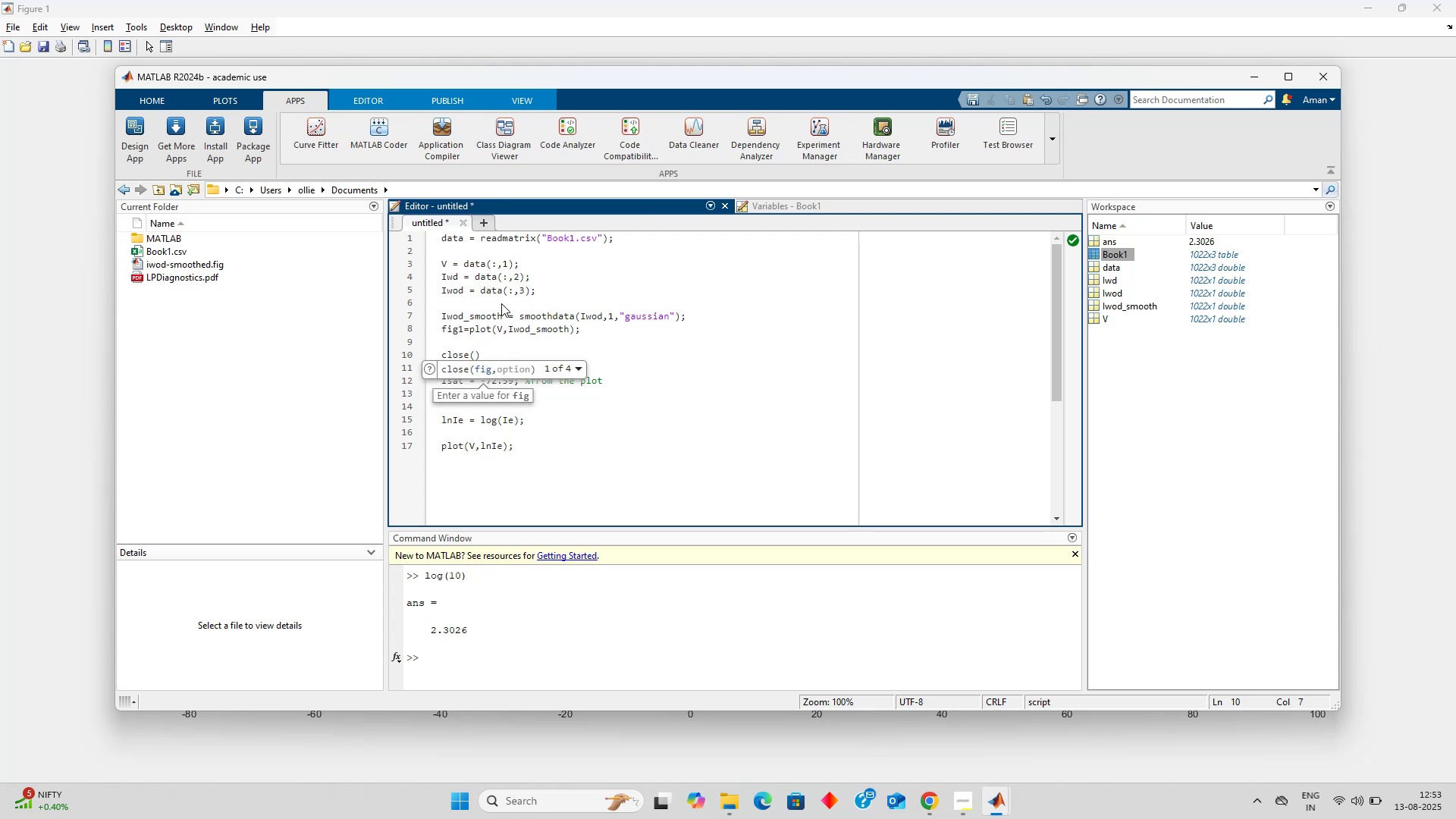 
type(fig1)
 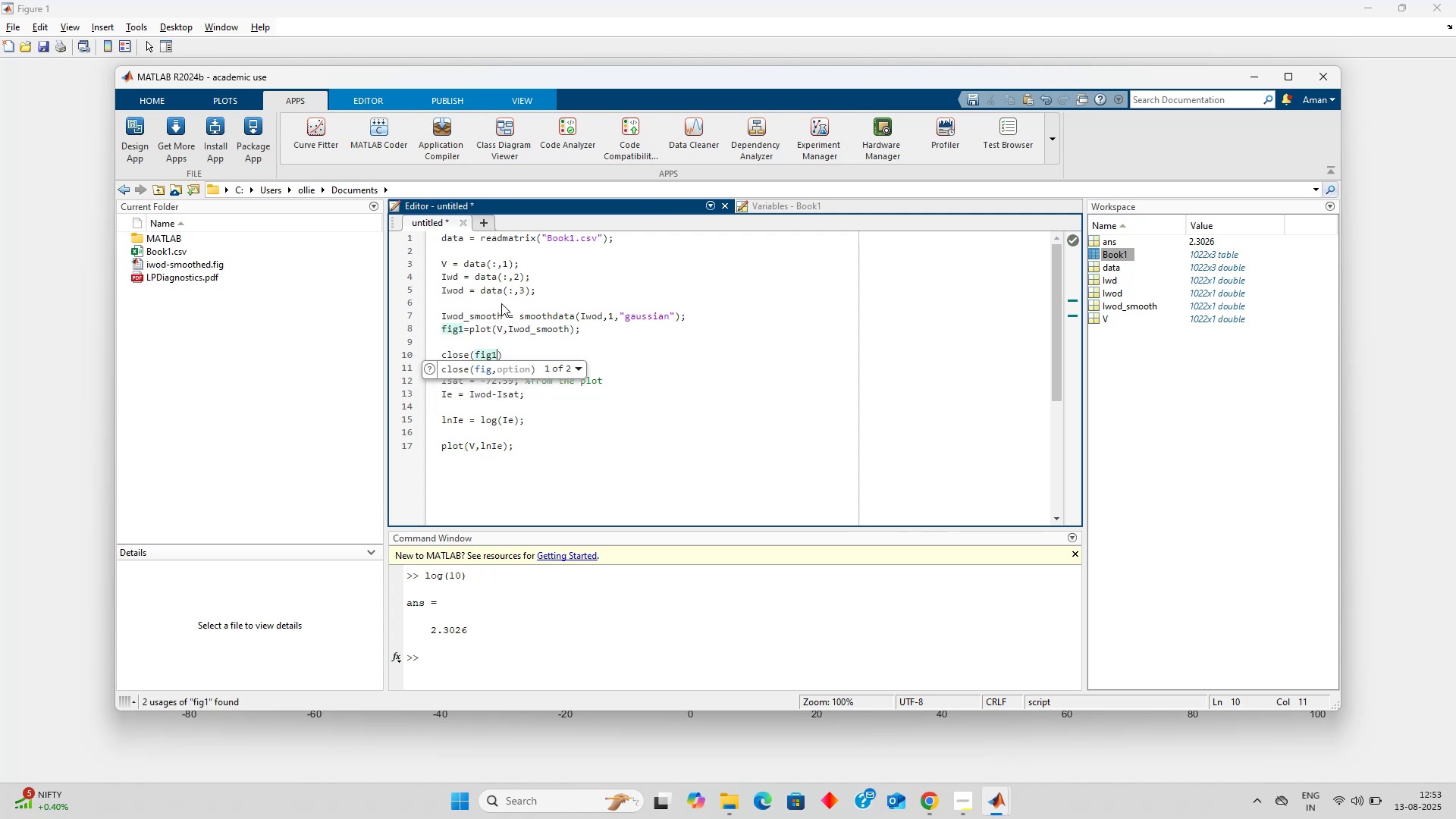 
key(ArrowRight)
 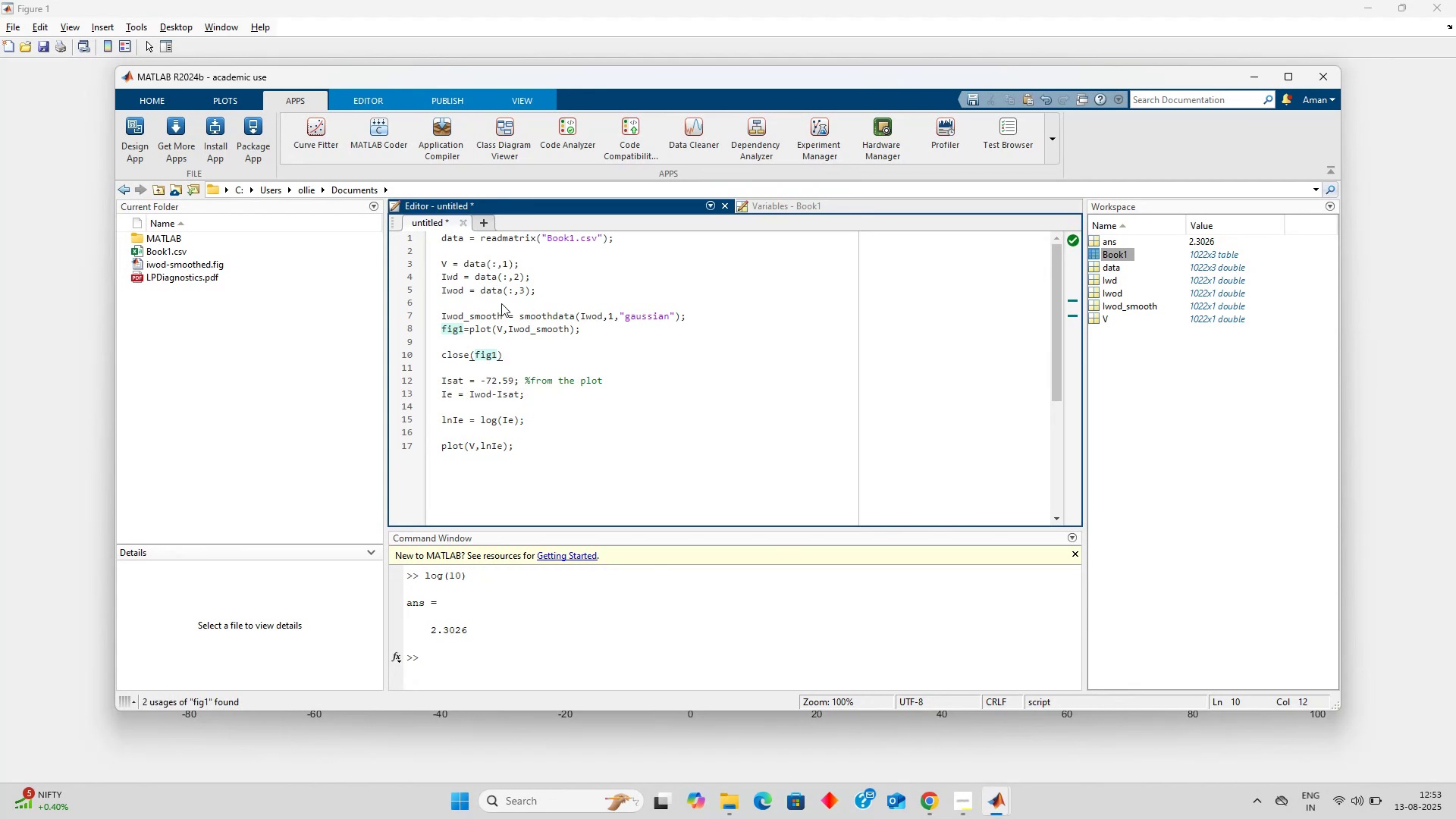 
hold_key(key=ArrowDown, duration=0.72)
 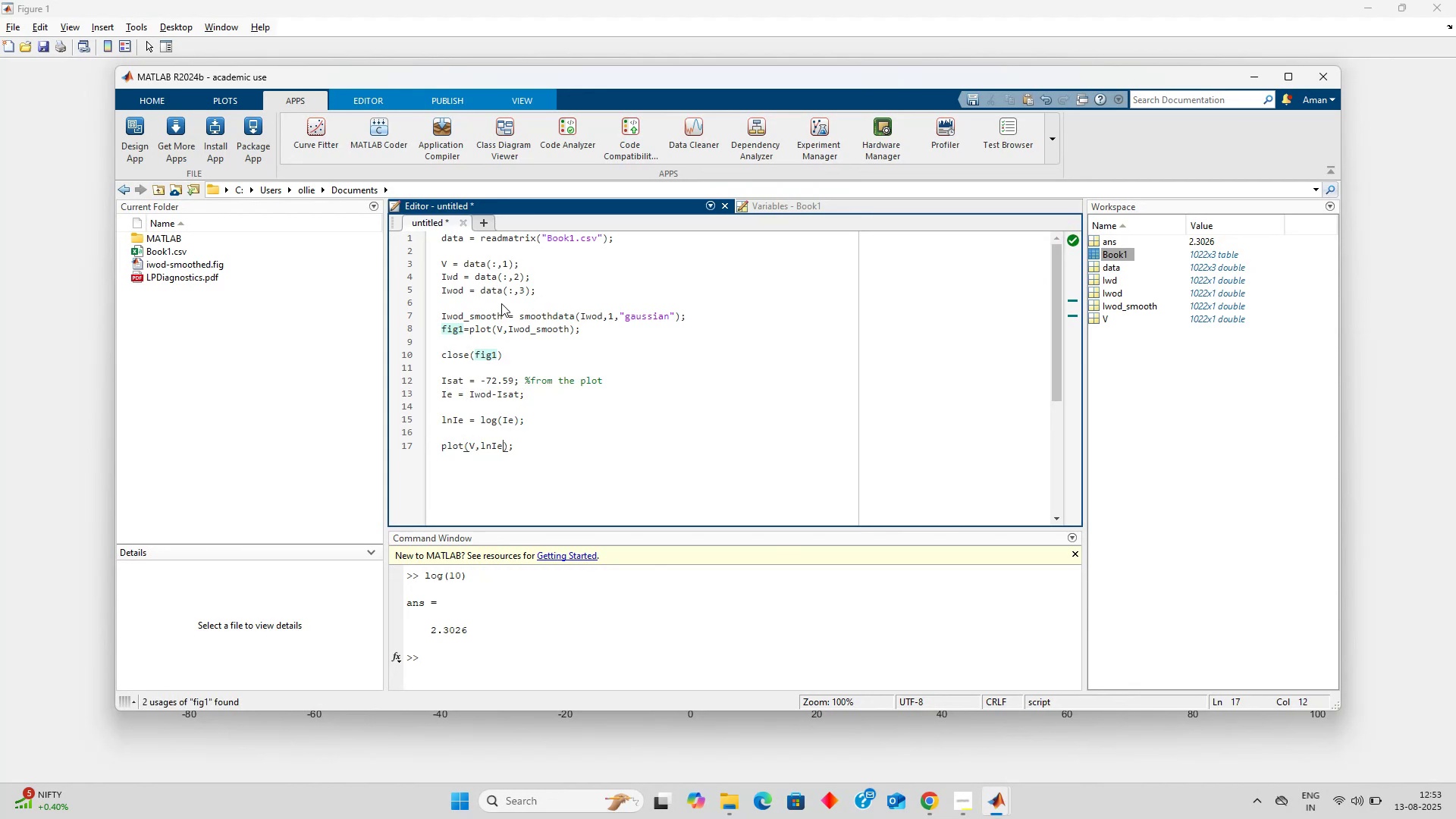 
hold_key(key=ArrowLeft, duration=0.74)
 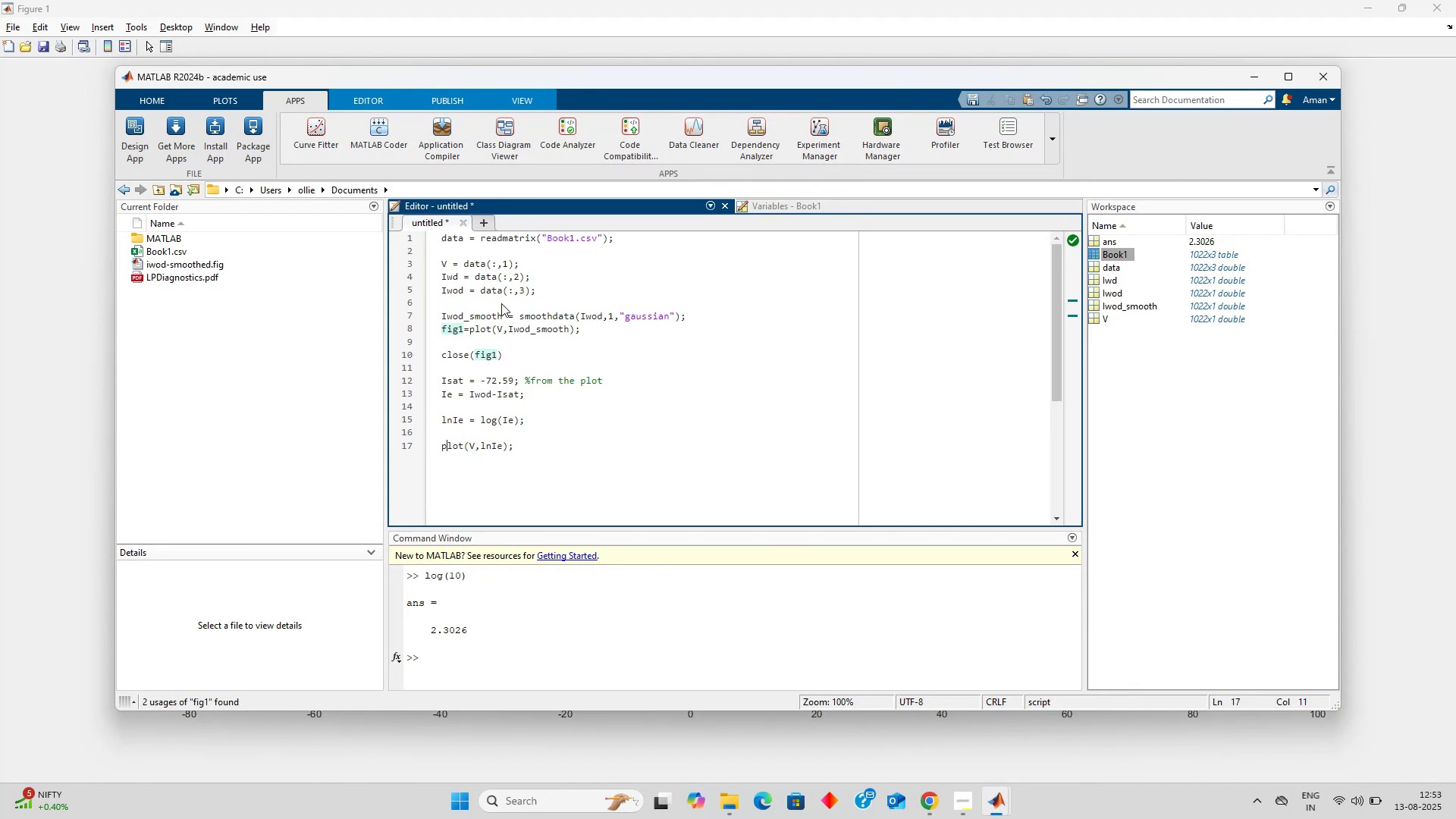 
key(ArrowLeft)
 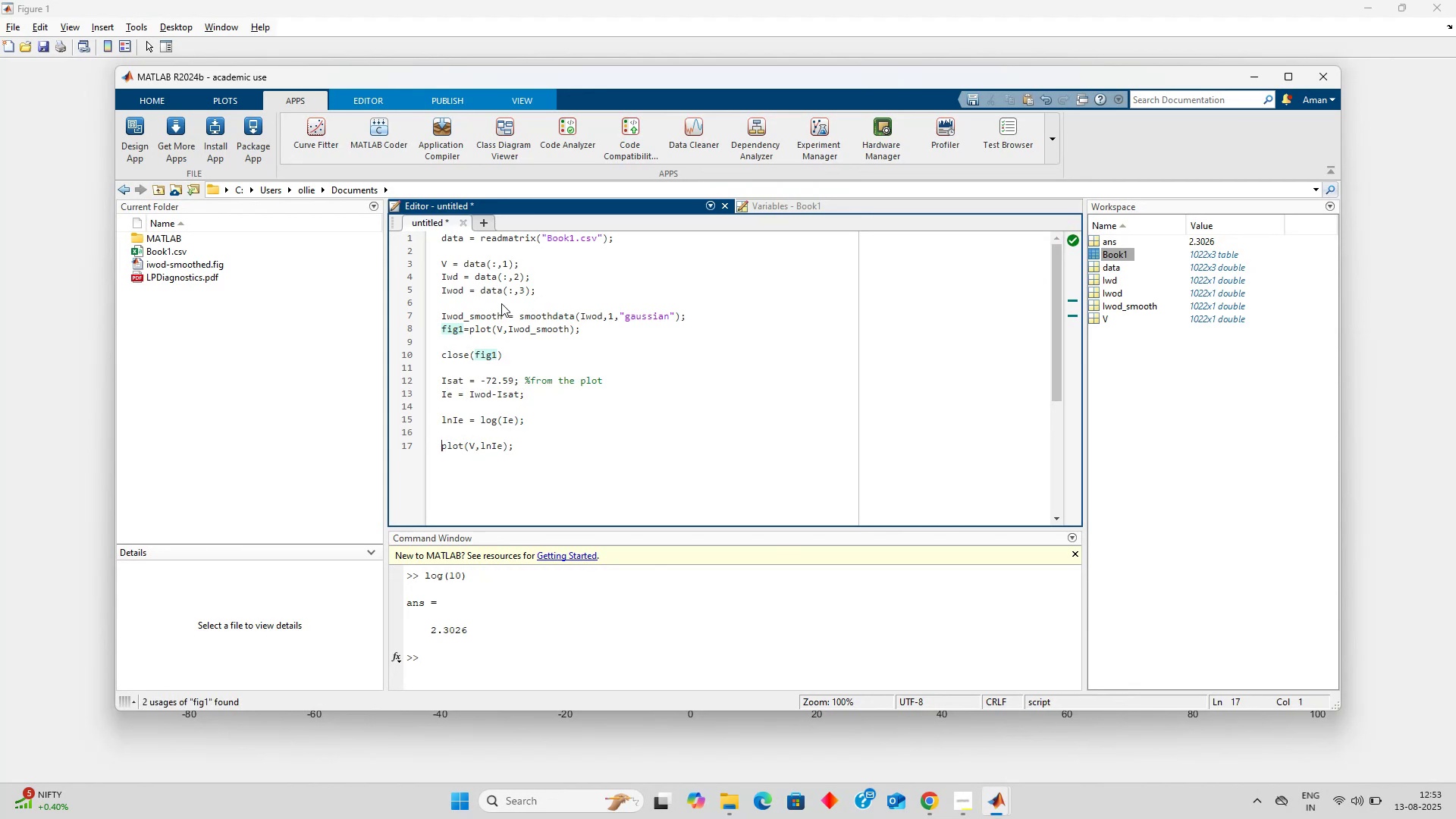 
type(fig2 = )
 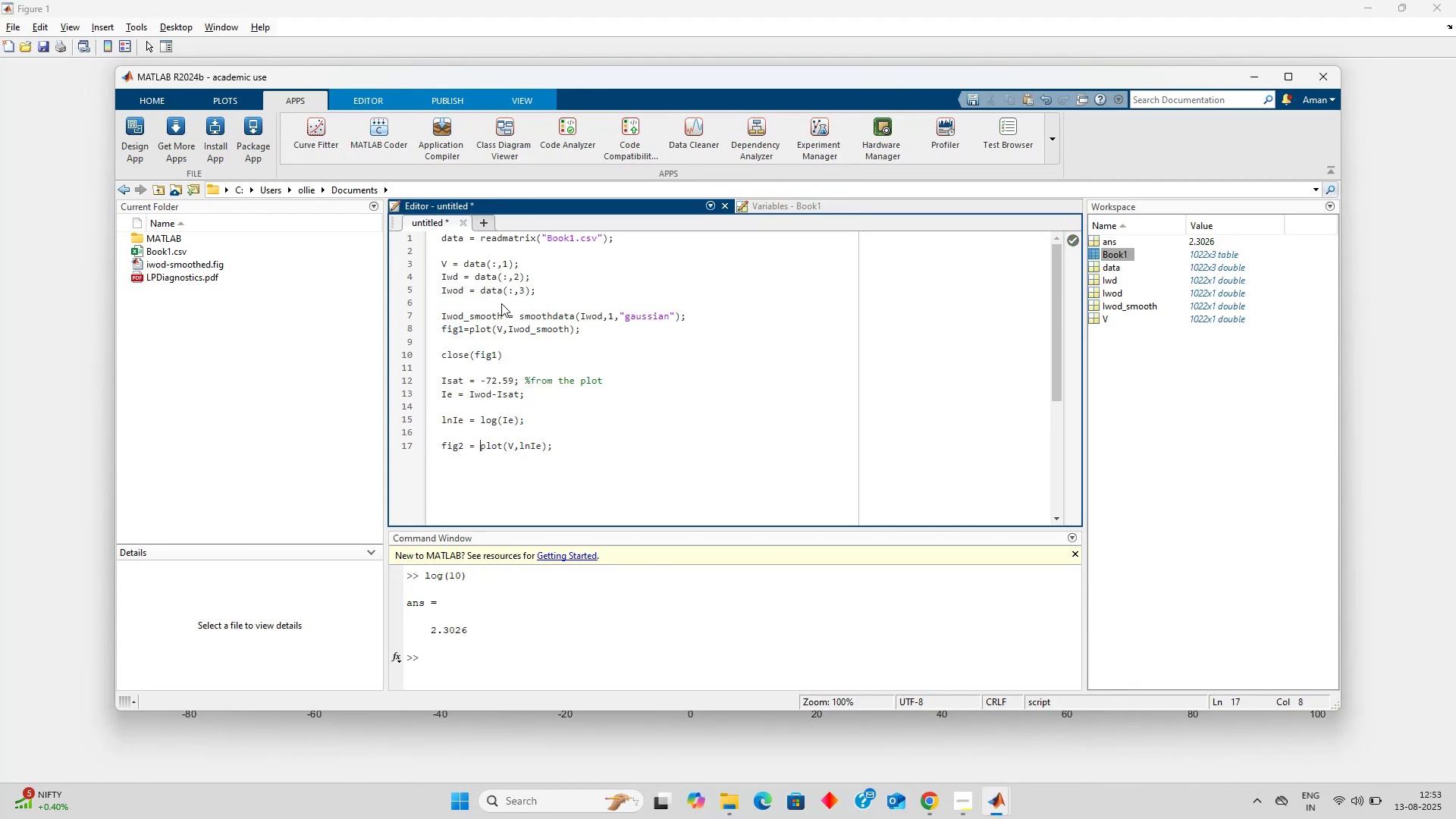 
key(ArrowDown)
 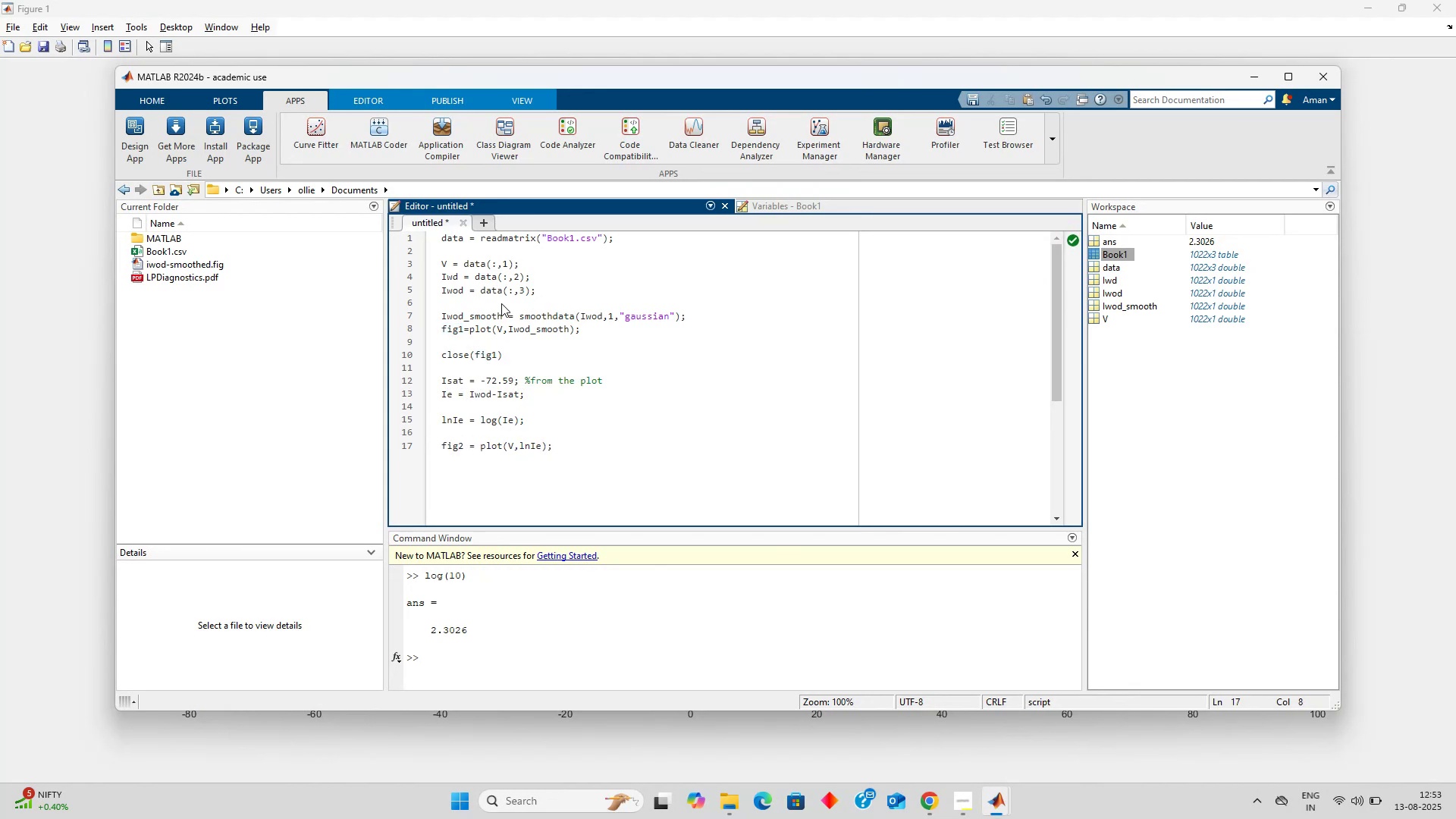 
key(ArrowRight)
 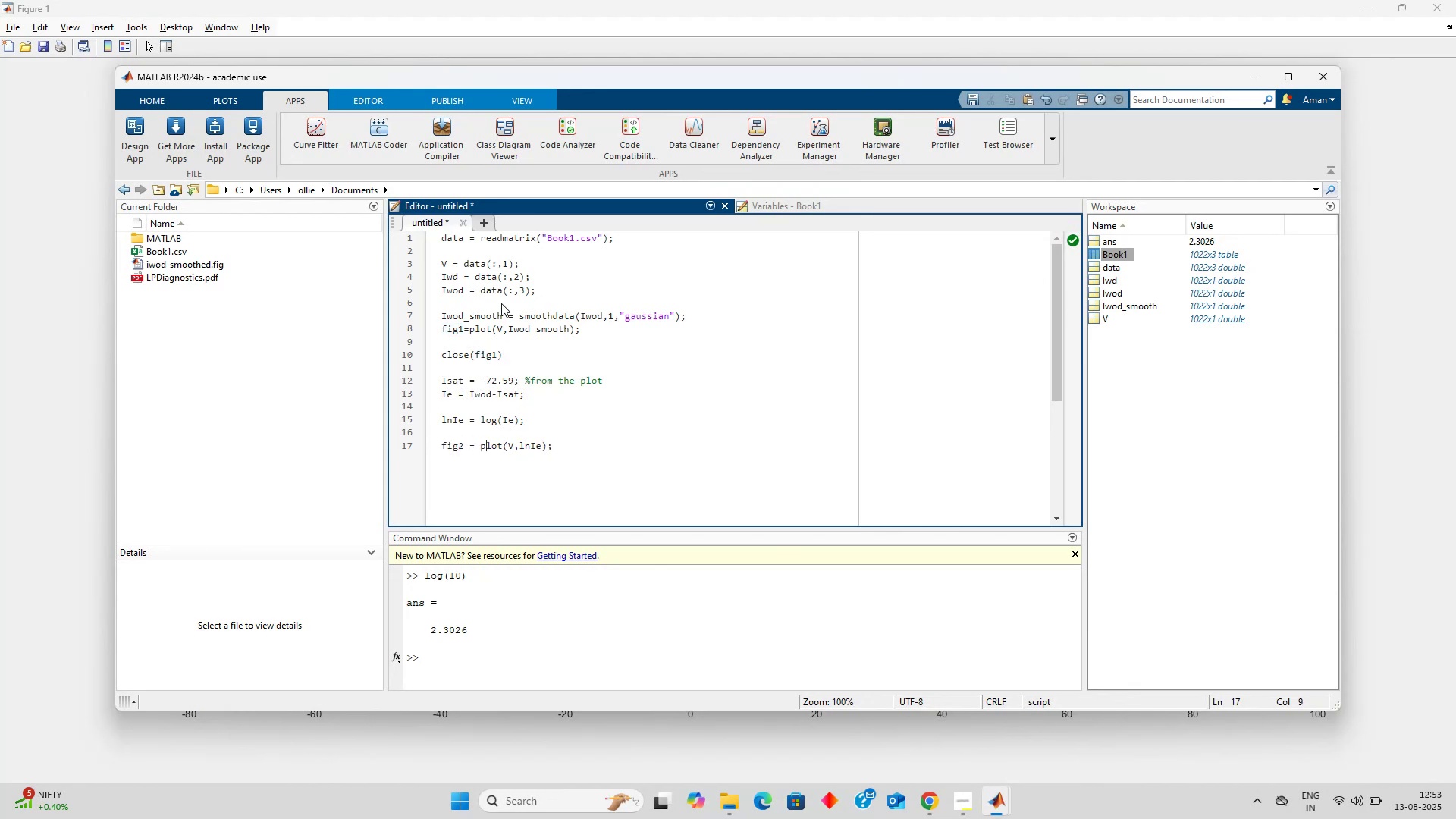 
hold_key(key=ArrowRight, duration=0.85)
 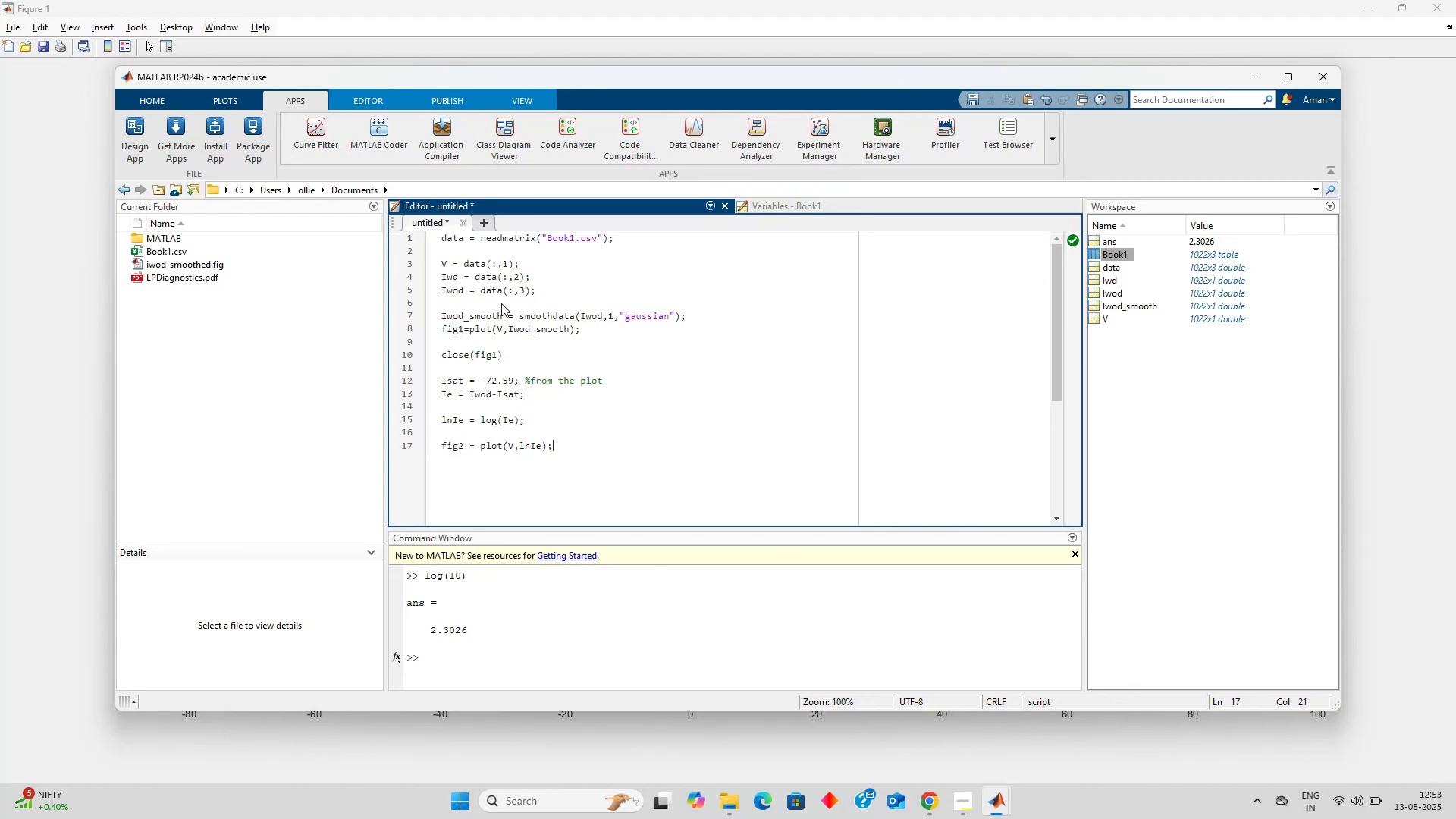 
key(Control+Enter)
 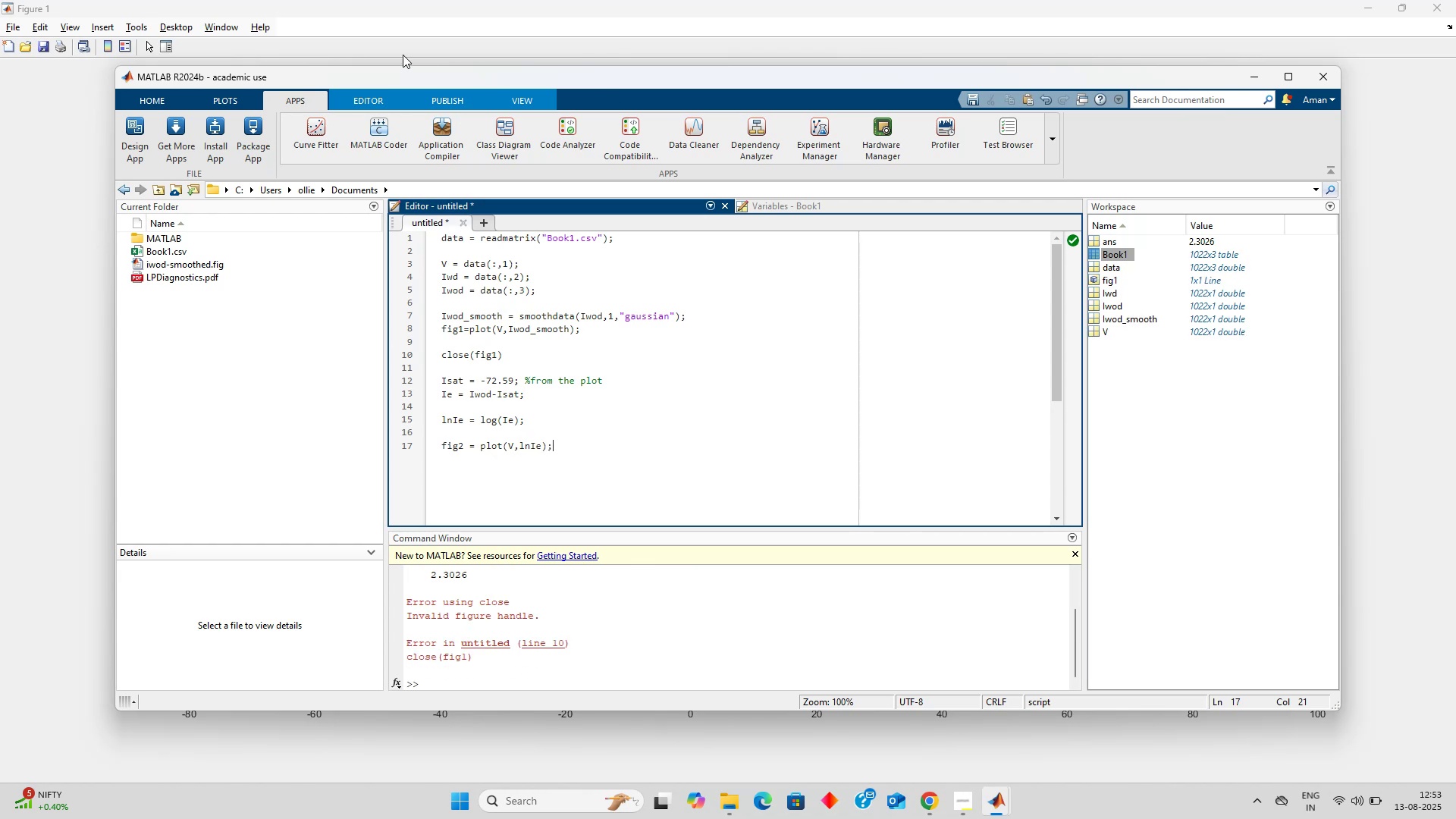 
left_click([359, 96])
 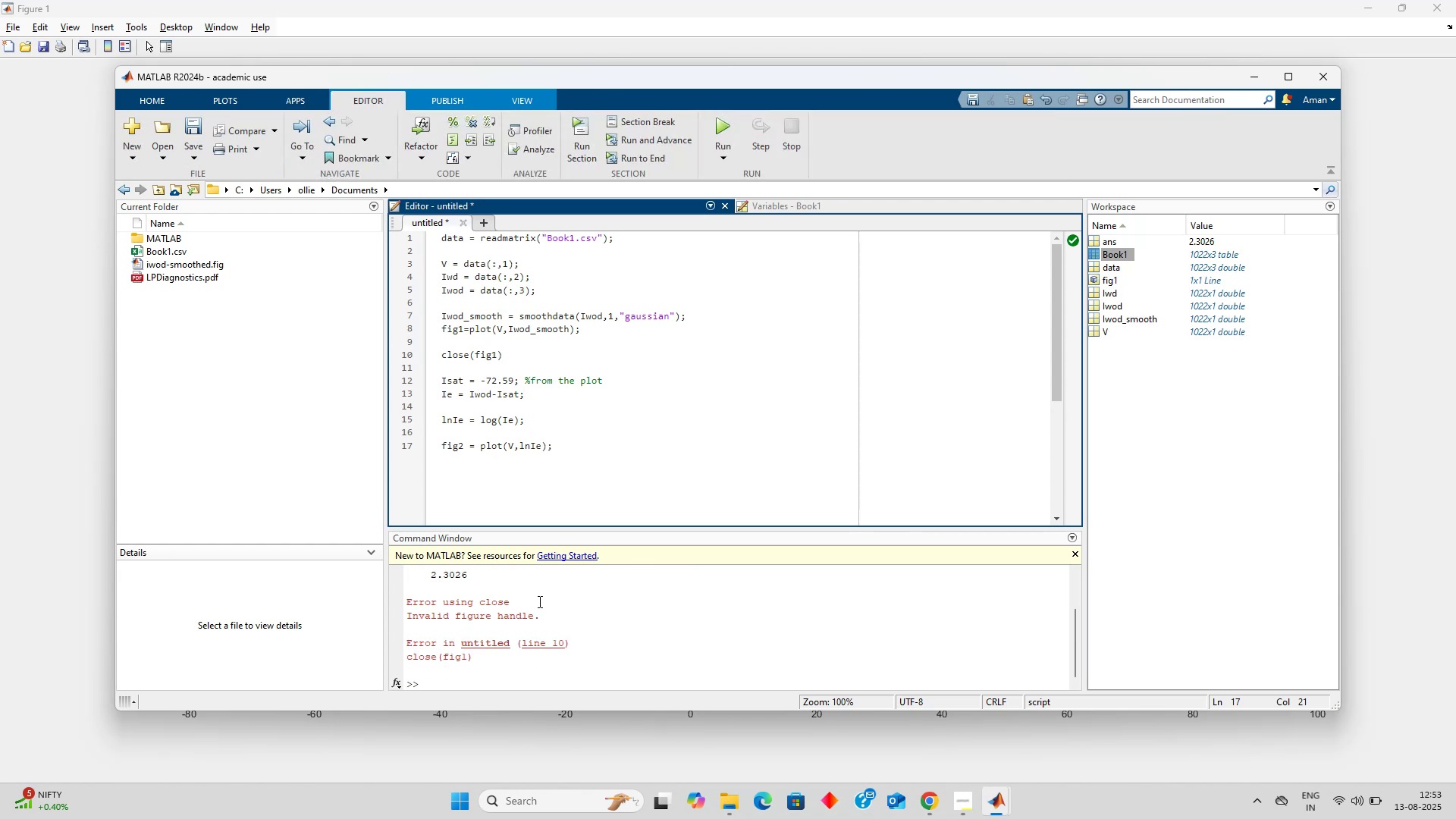 
scroll: coordinate [533, 619], scroll_direction: none, amount: 0.0
 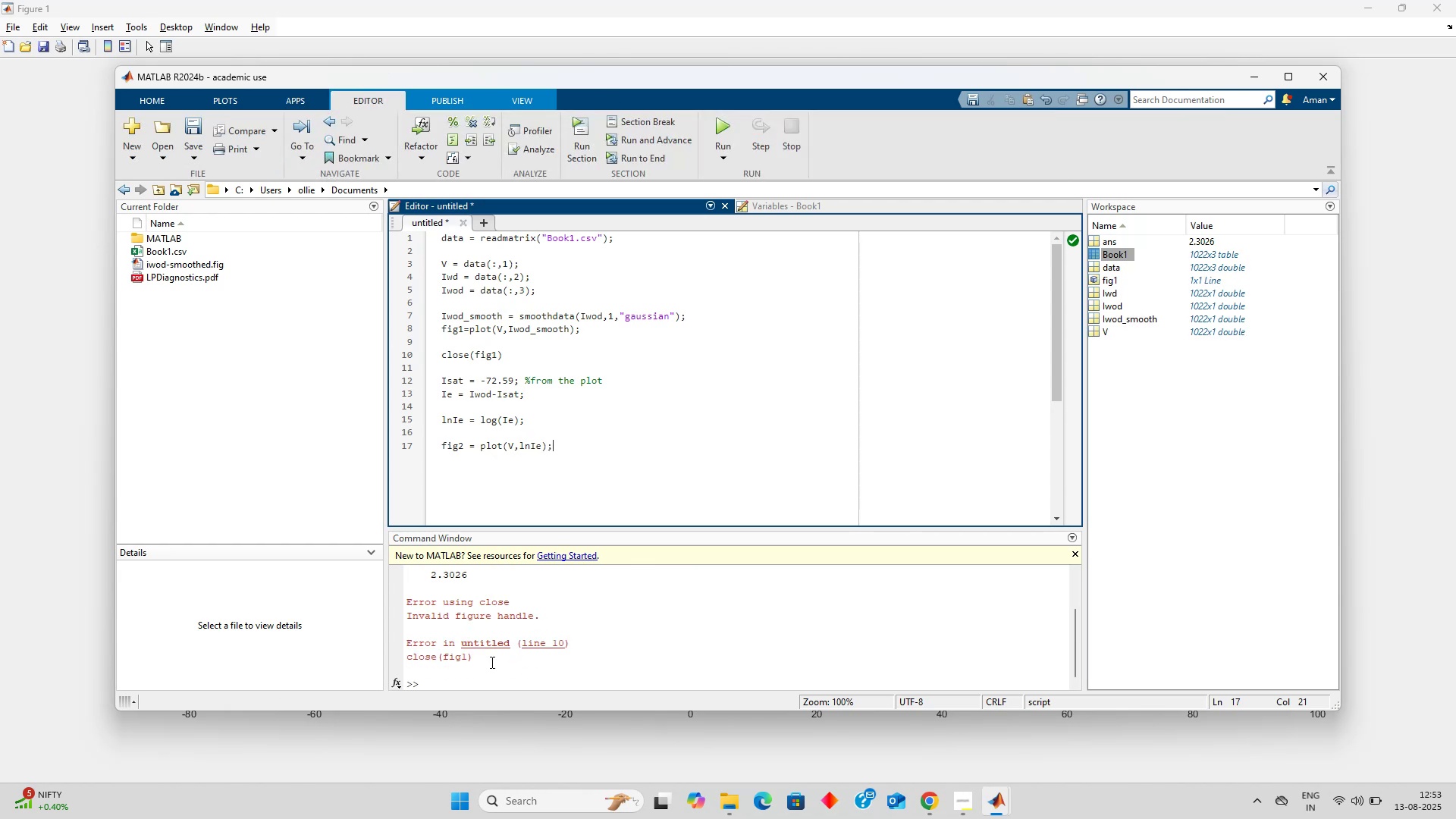 
left_click_drag(start_coordinate=[485, 661], to_coordinate=[402, 603])
 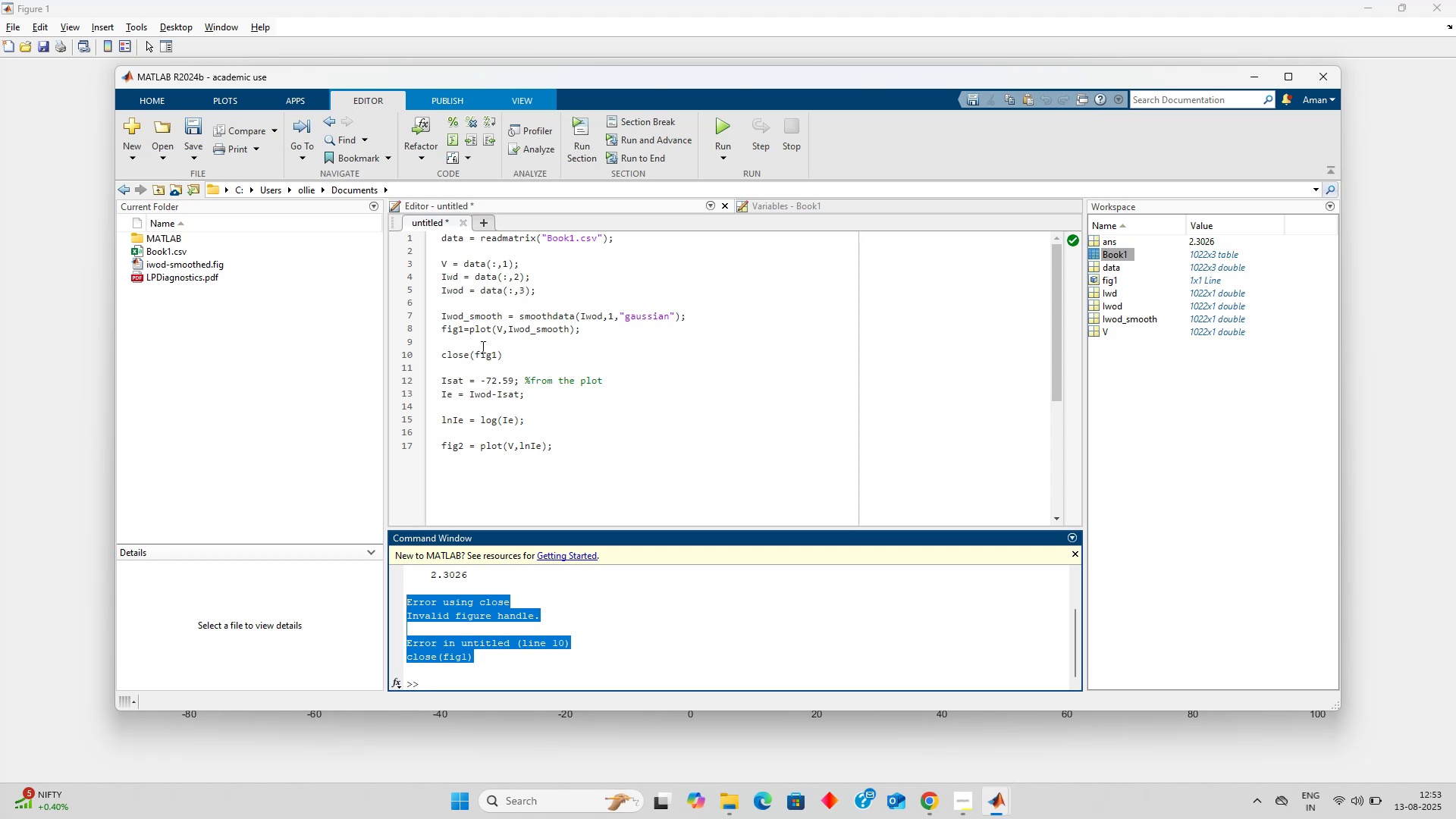 
left_click([499, 356])
 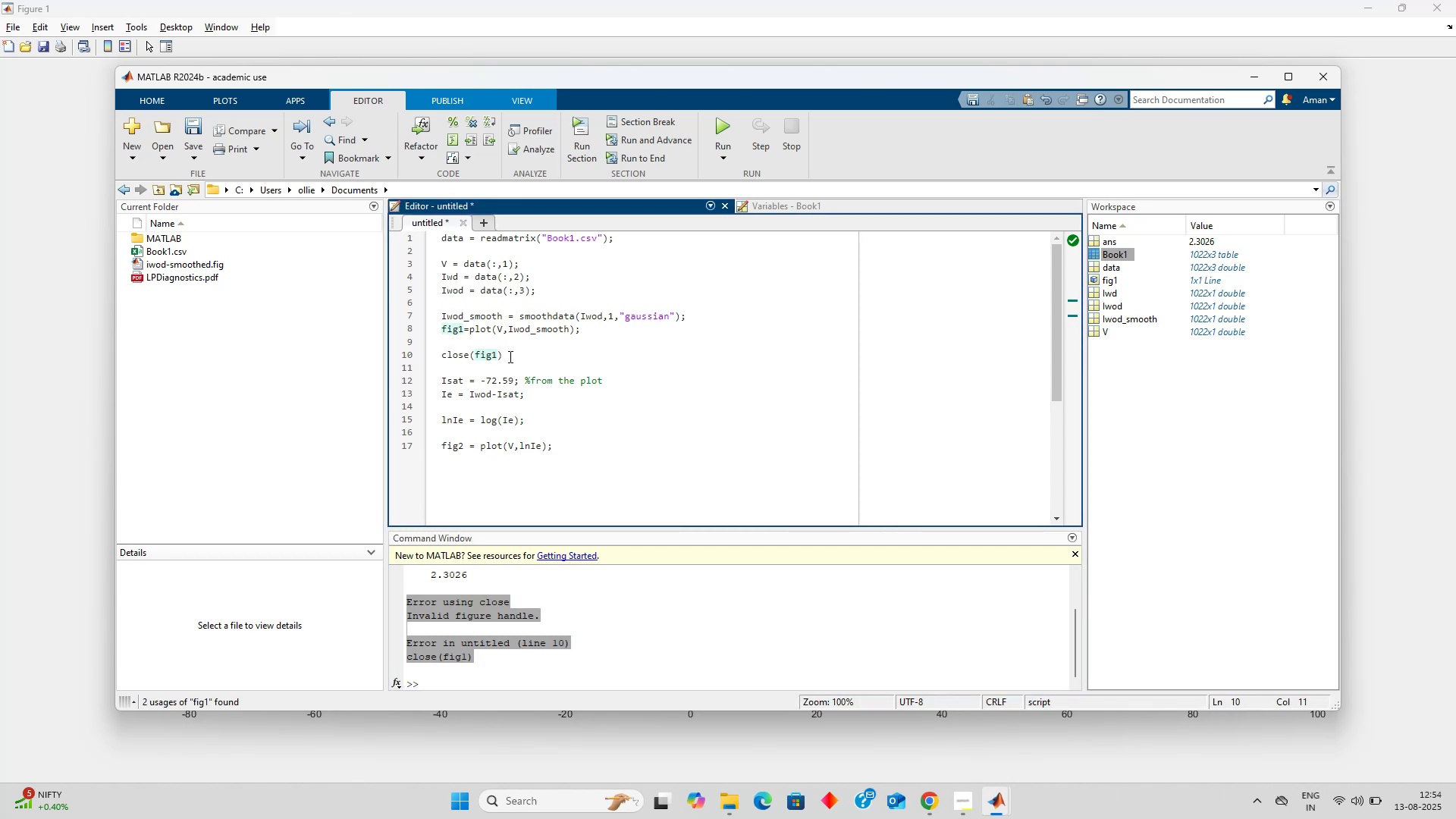 
left_click([590, 332])
 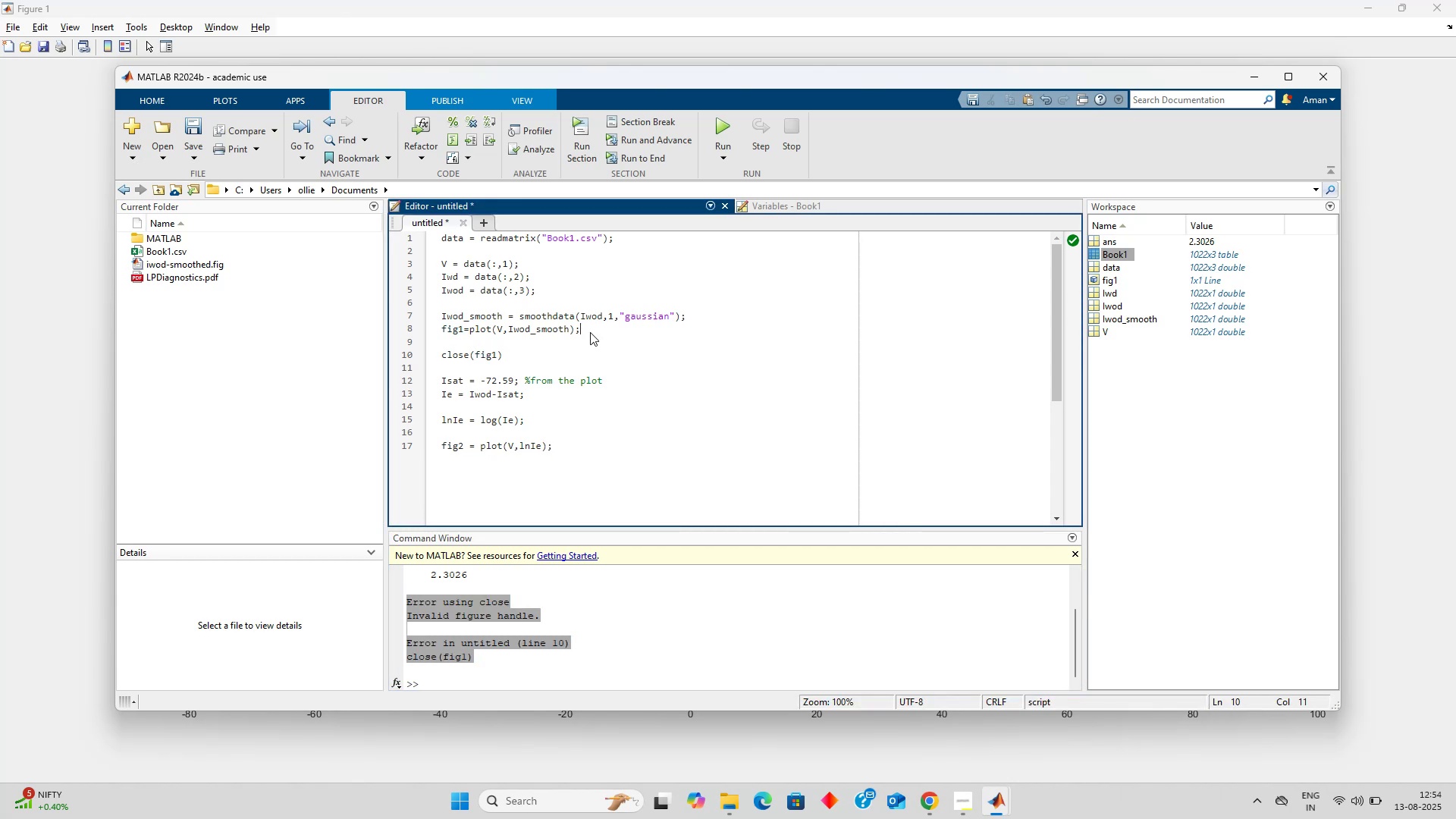 
key(Backspace)
 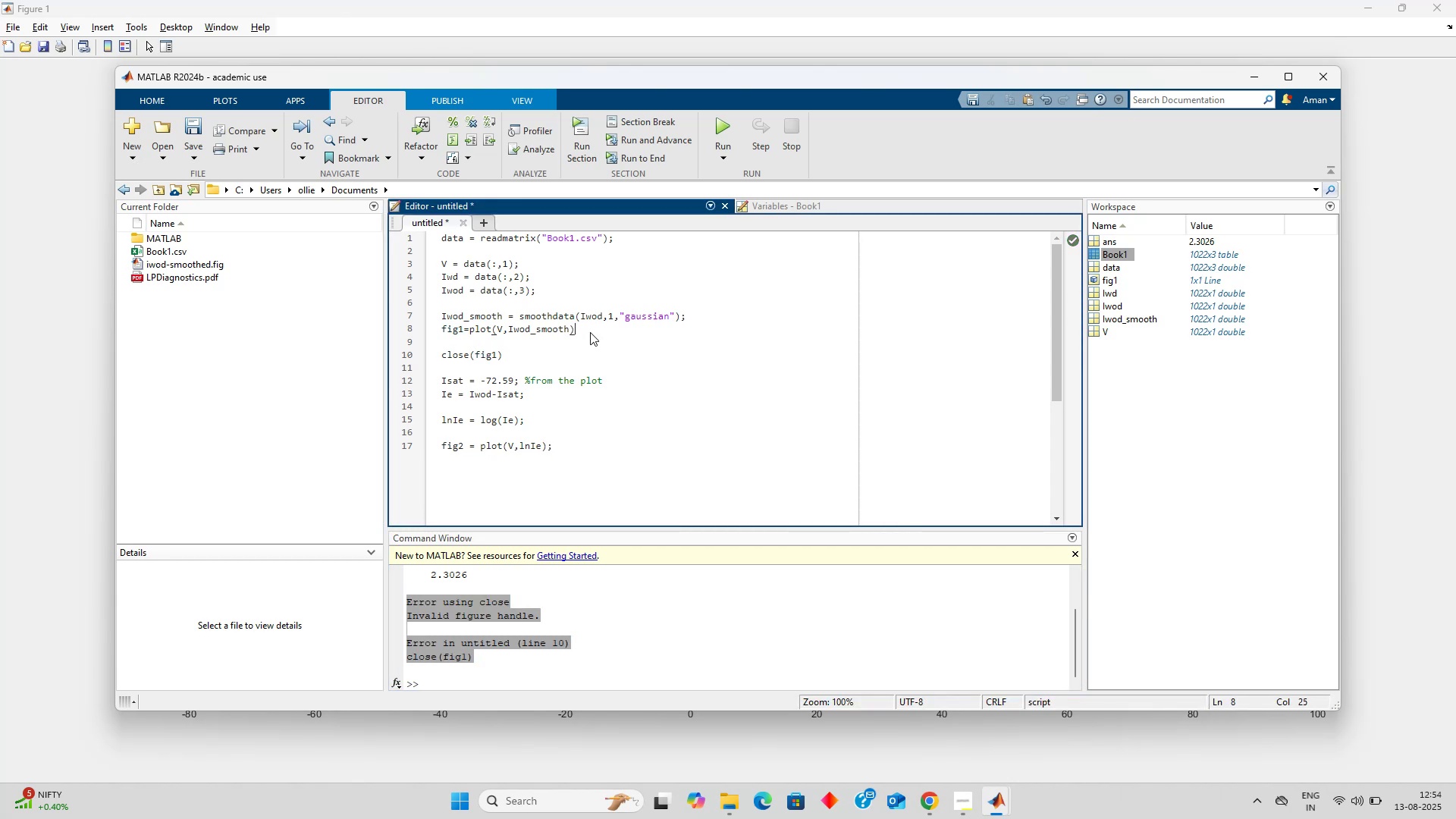 
key(Control+Enter)
 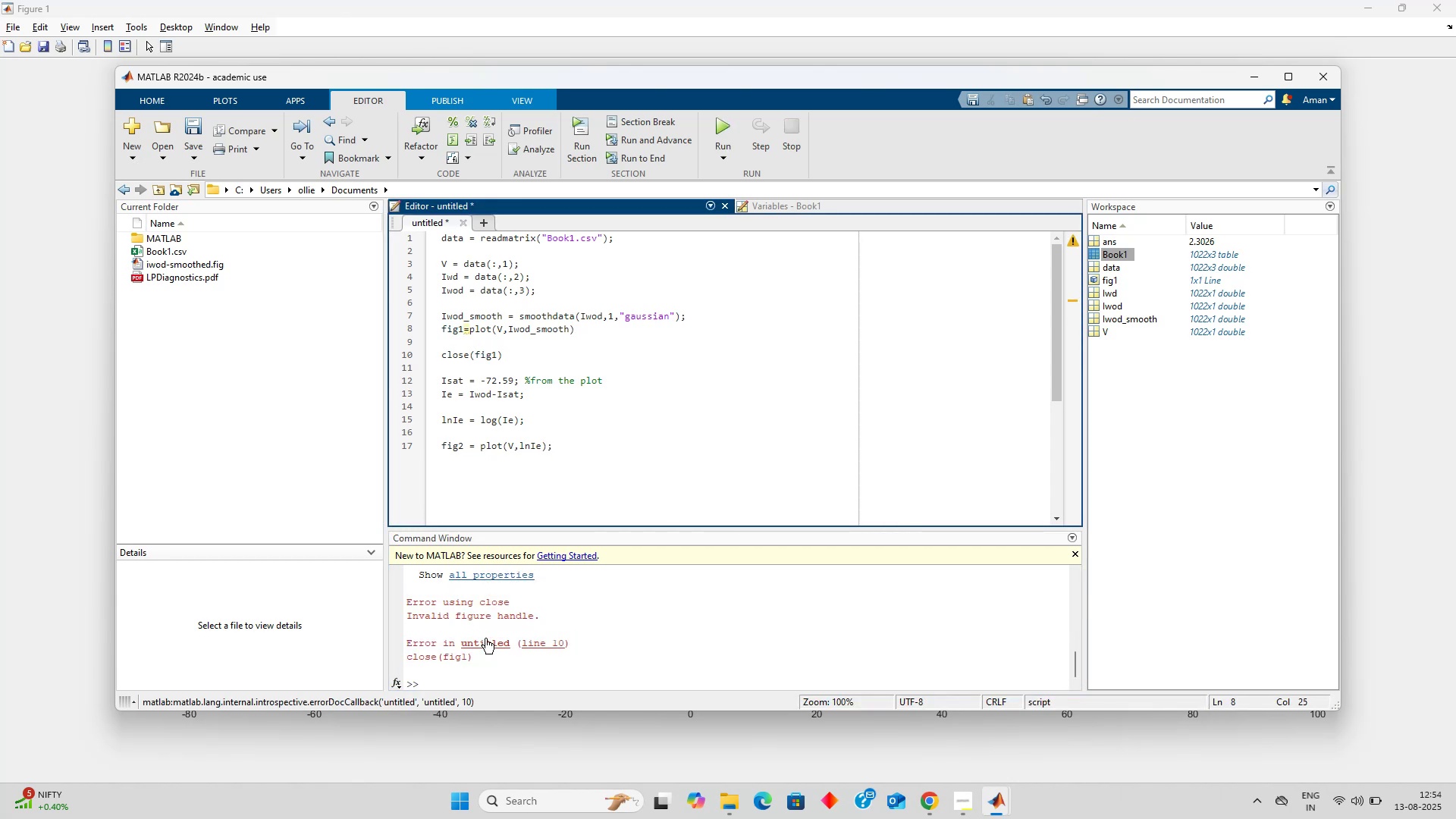 
left_click([495, 578])
 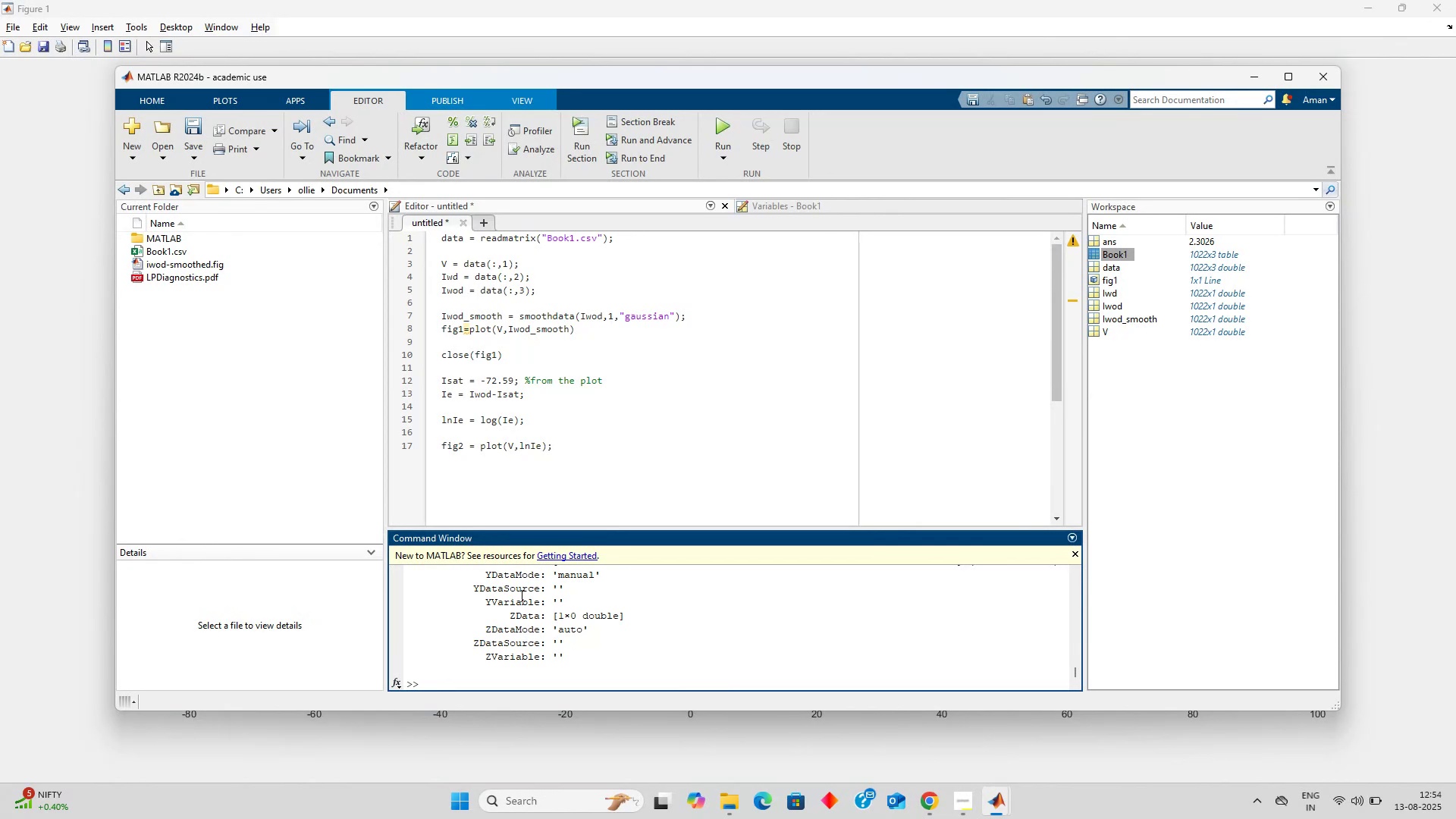 
scroll: coordinate [560, 617], scroll_direction: down, amount: 11.0
 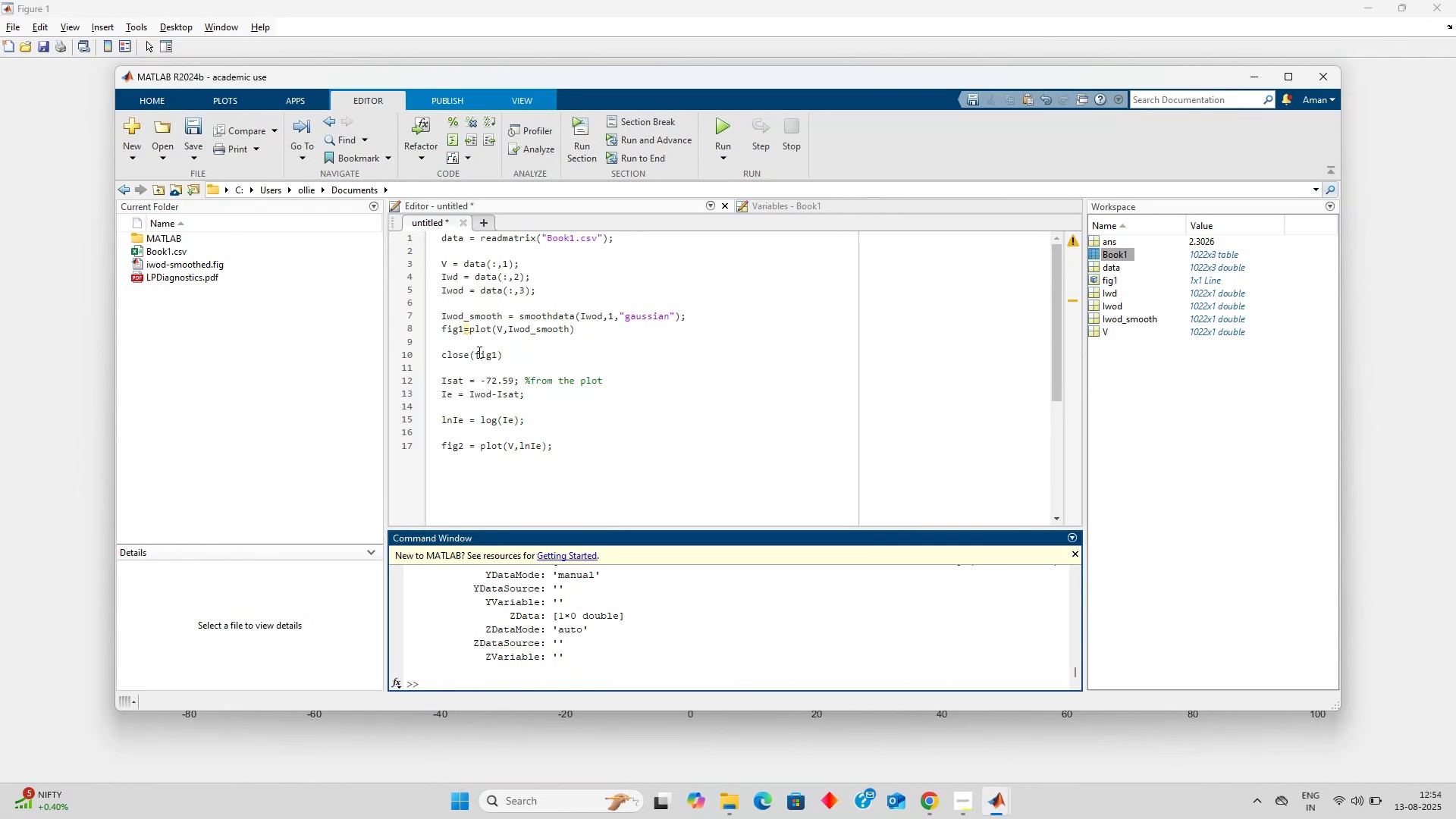 
left_click([487, 355])
 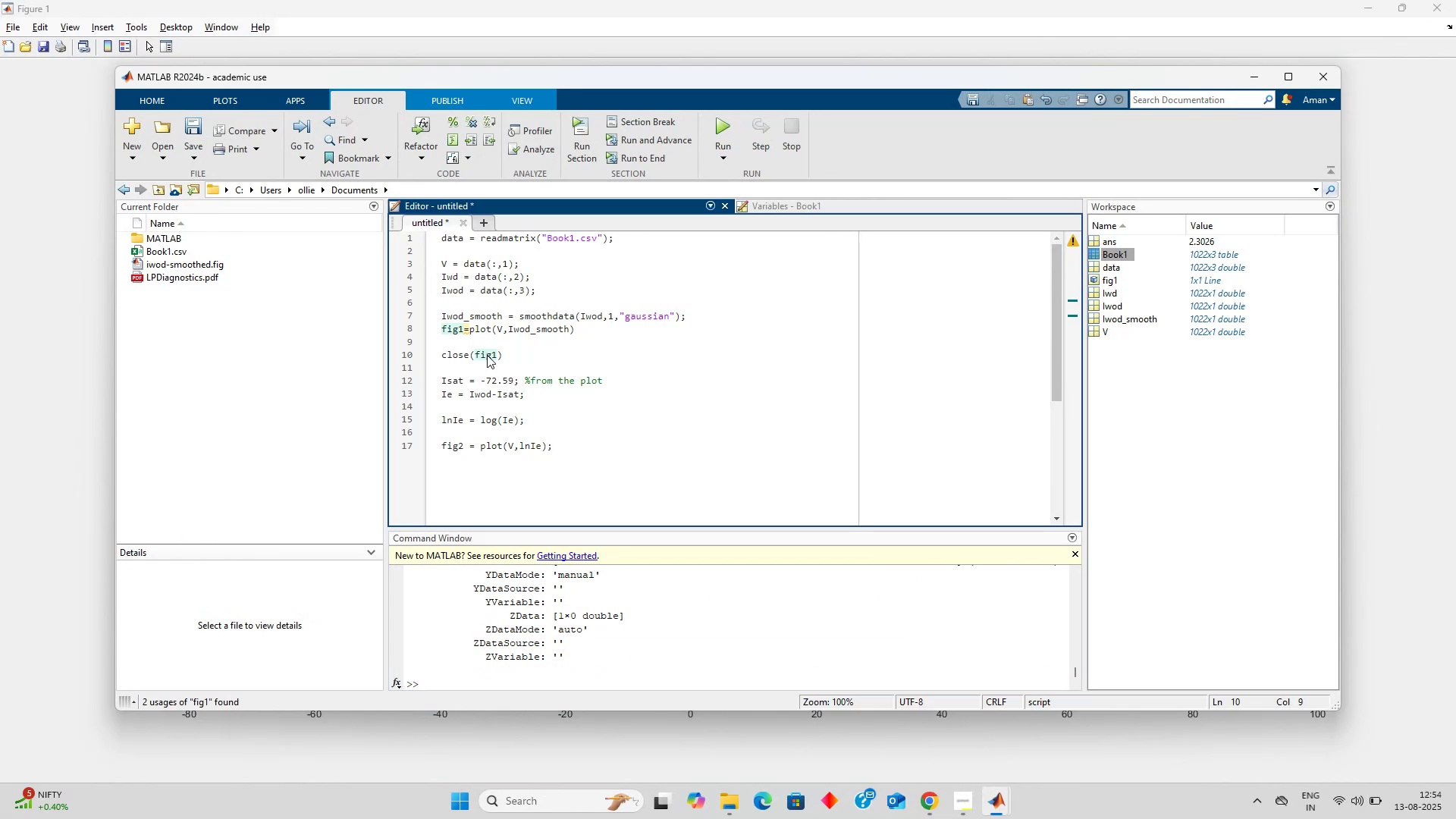 
key(Control+ControlLeft)
 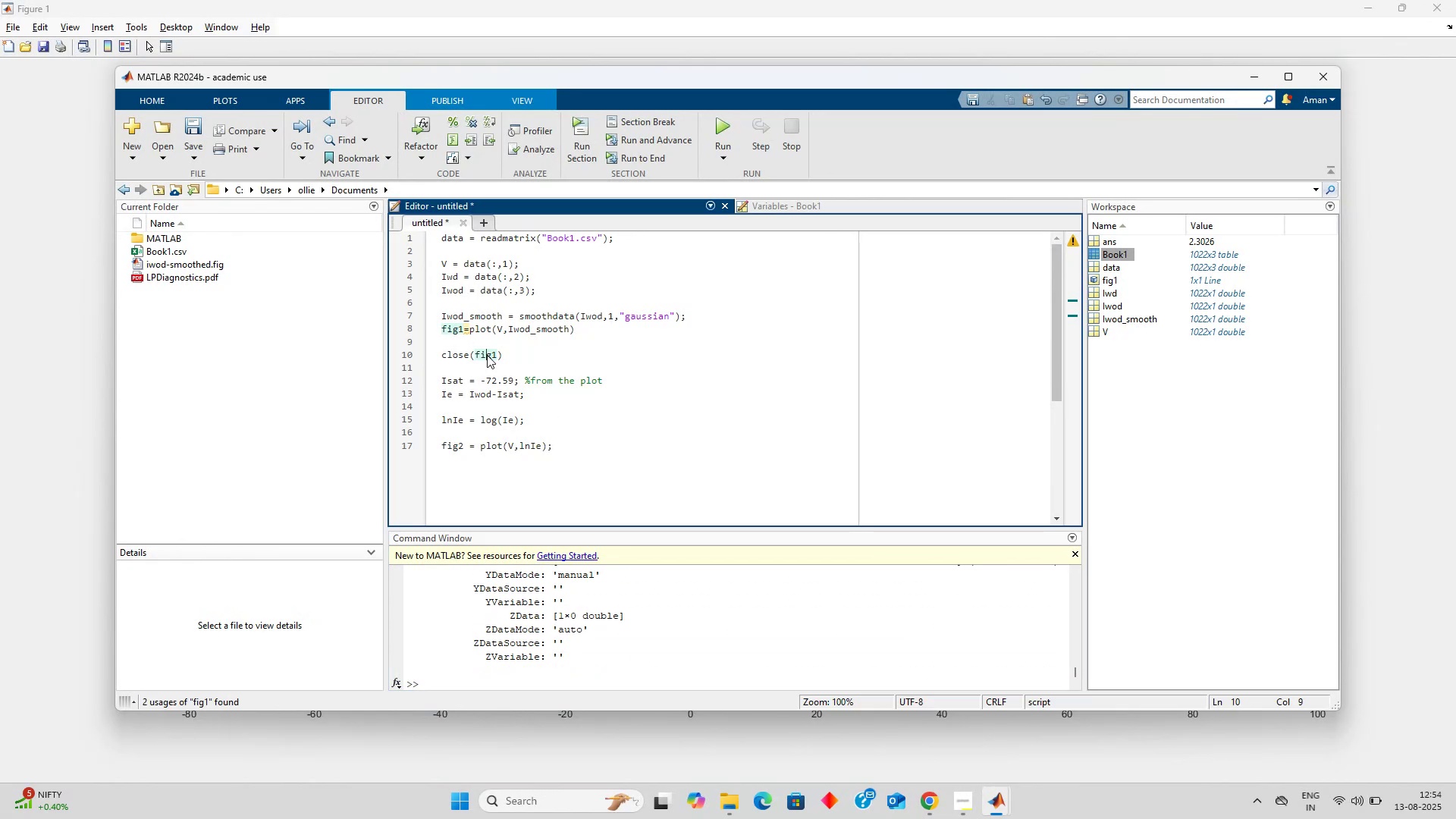 
hold_key(key=ShiftLeft, duration=0.3)
 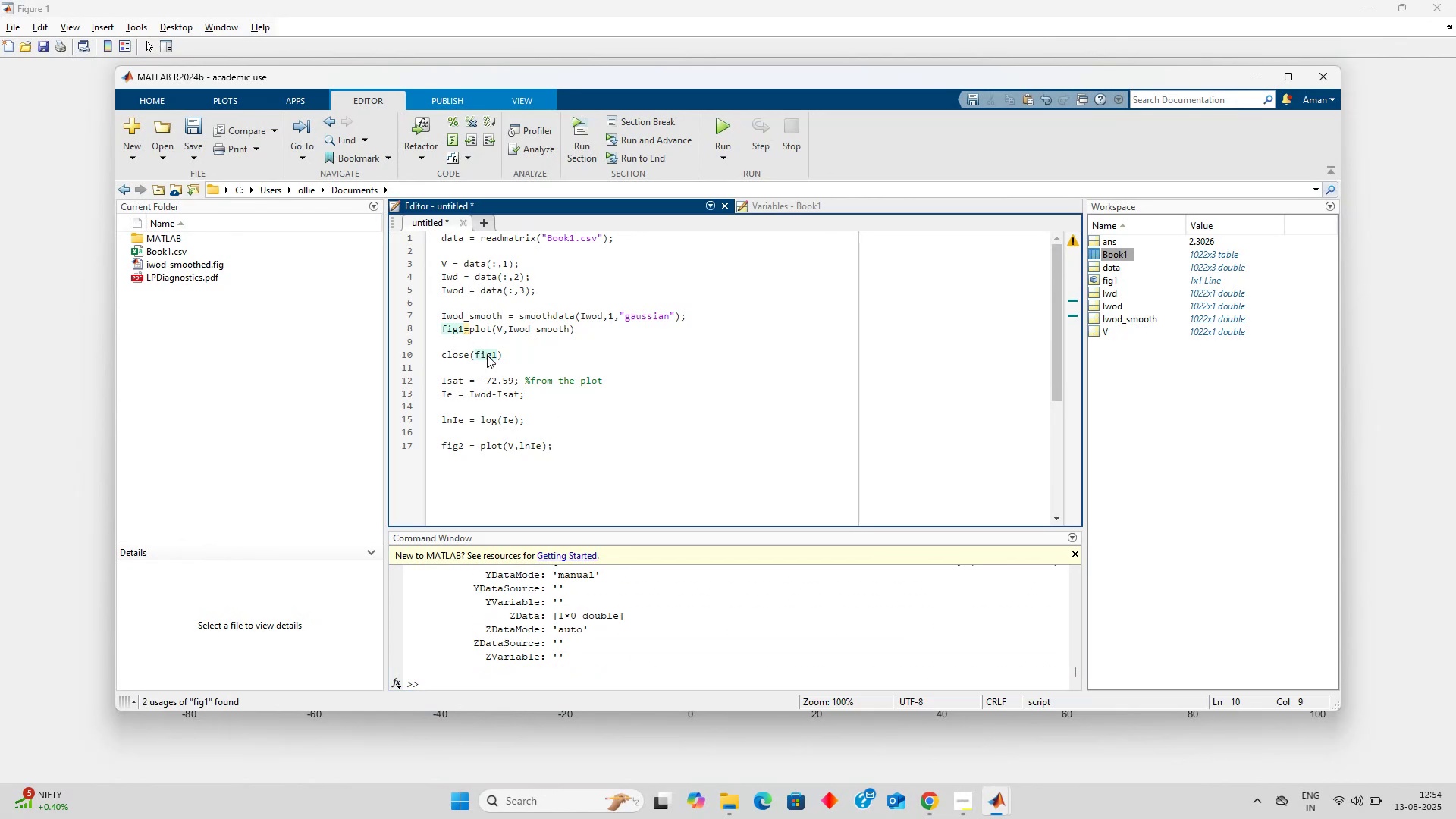 
key(Control+R)
 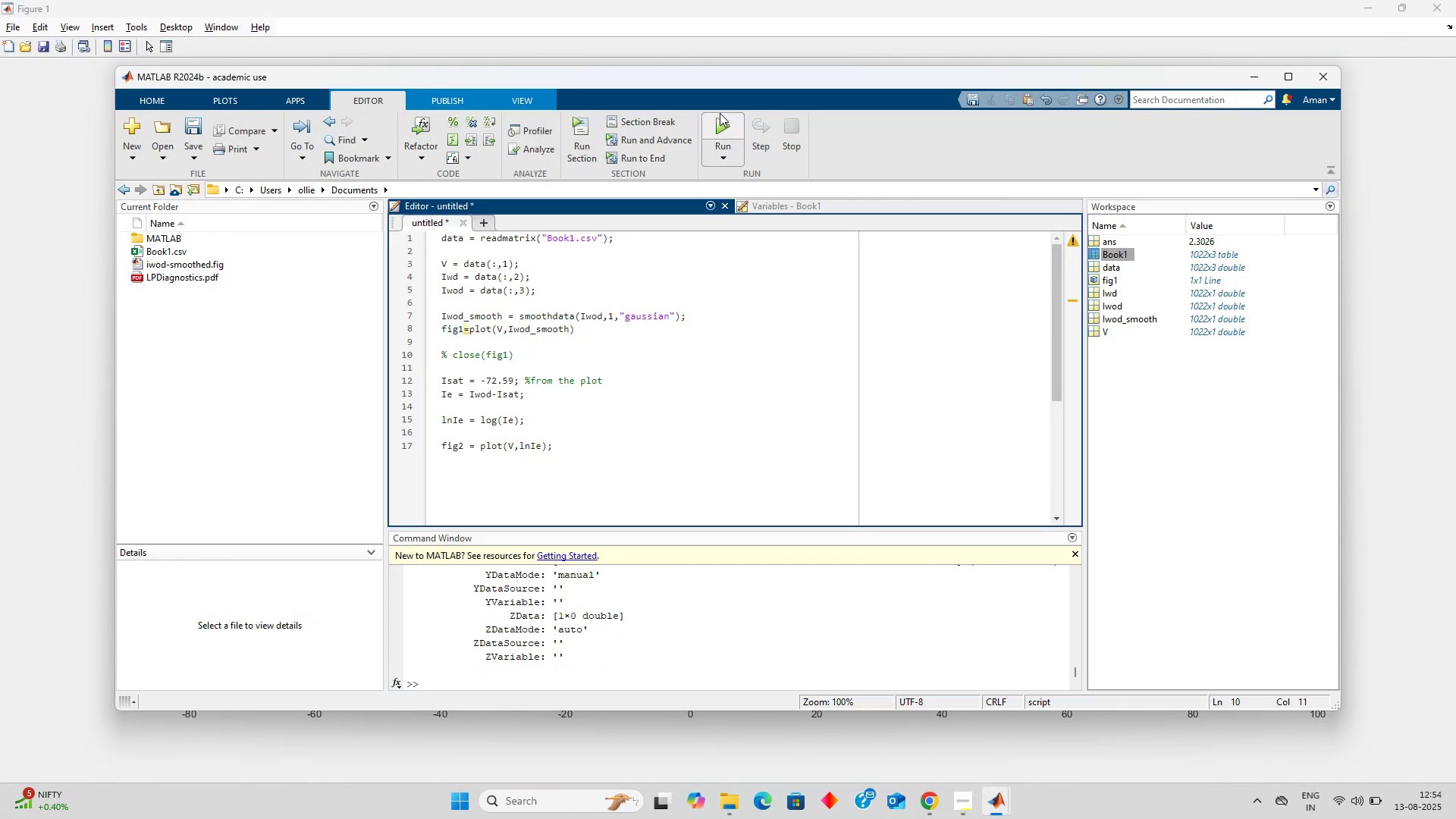 
left_click([724, 125])
 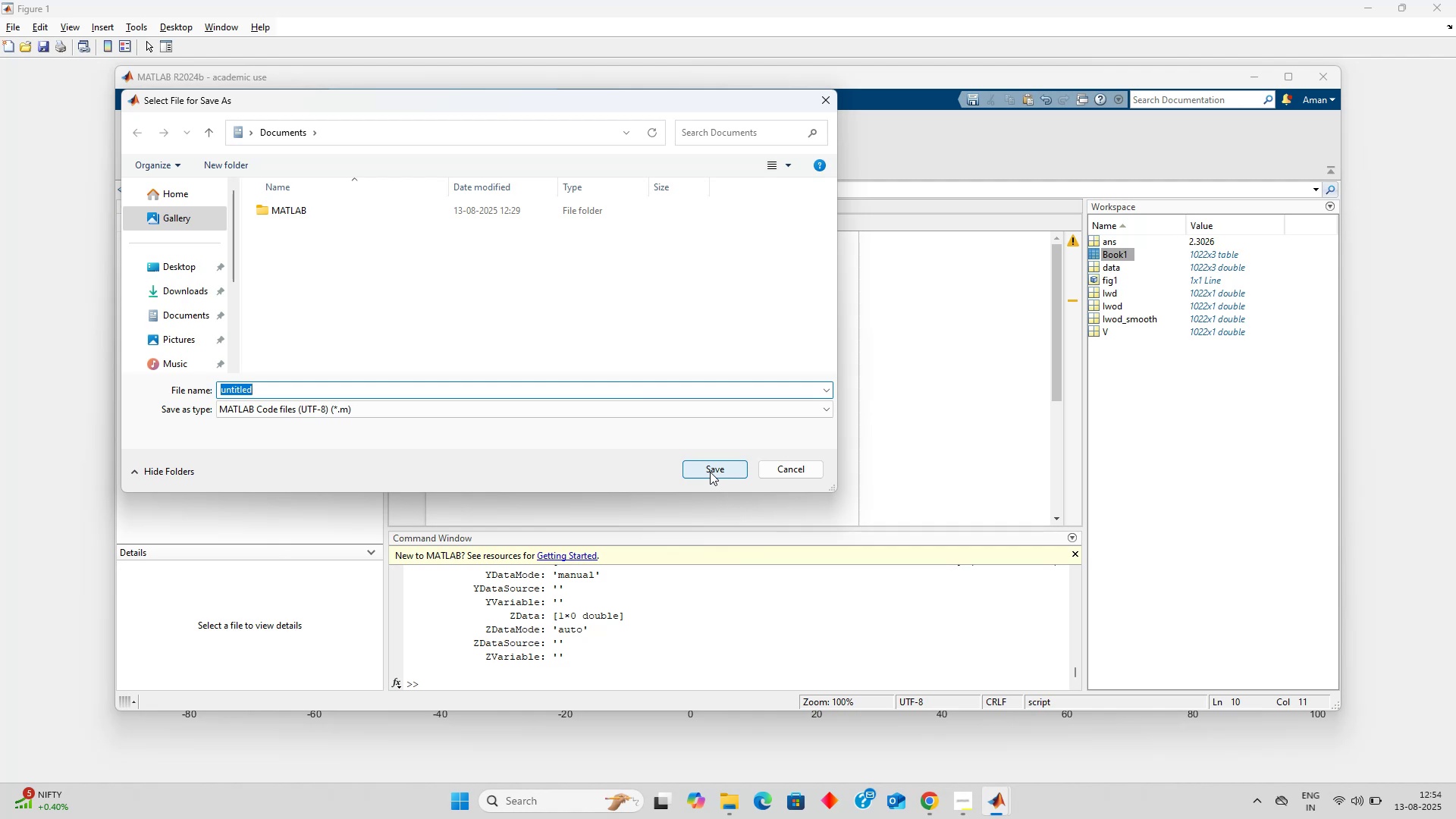 
type(lp)
 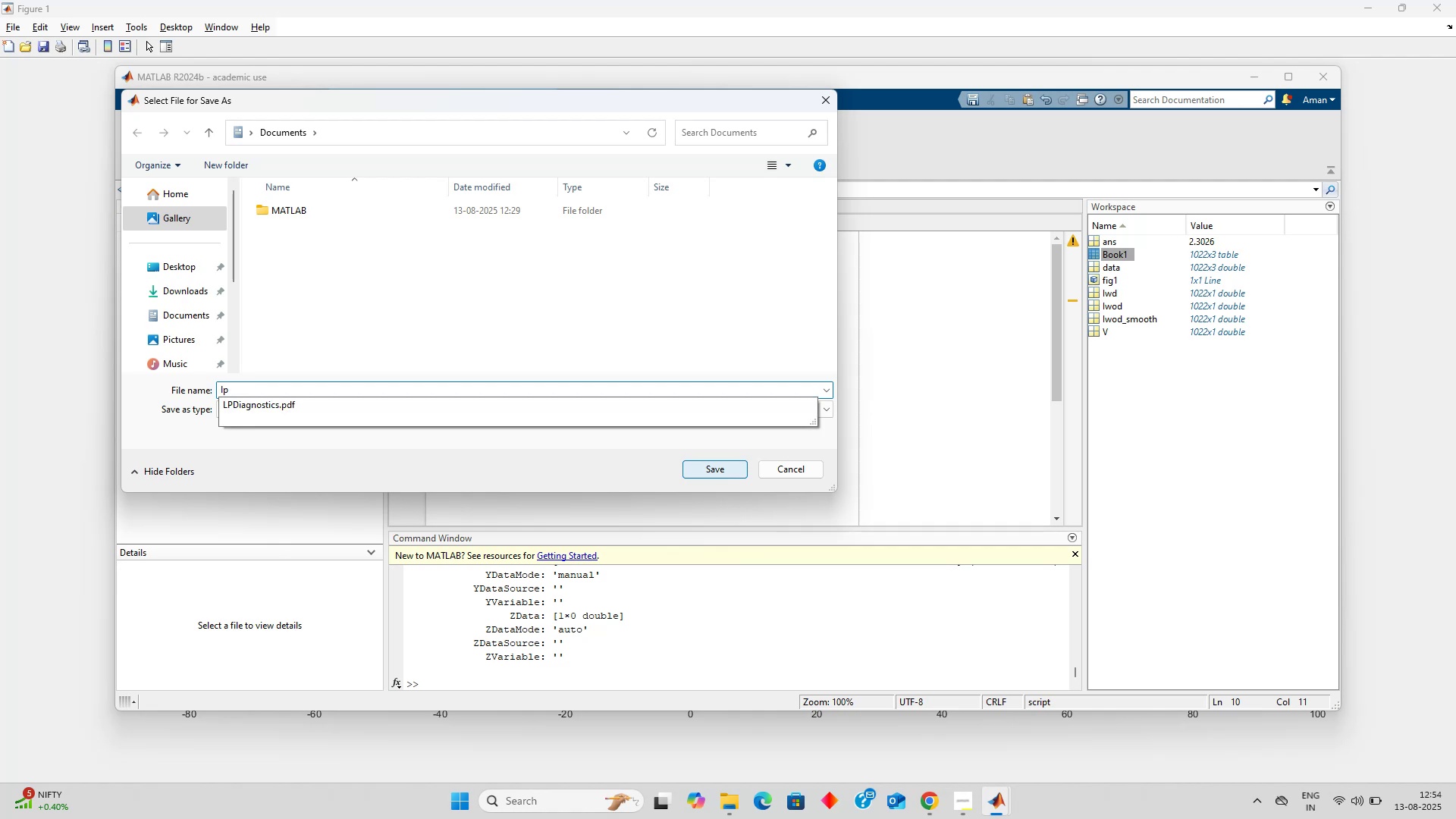 
key(Enter)
 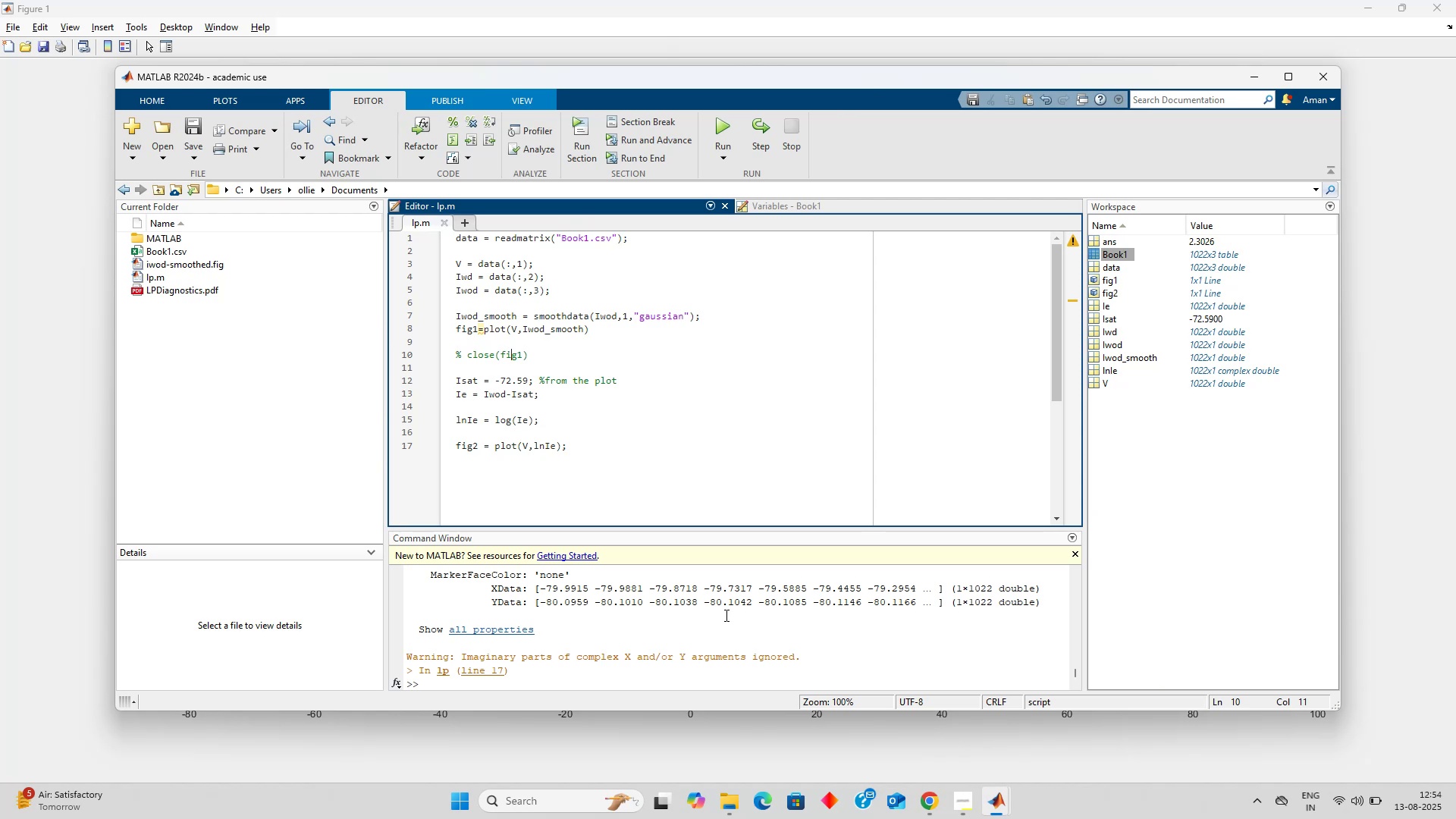 
wait(13.88)
 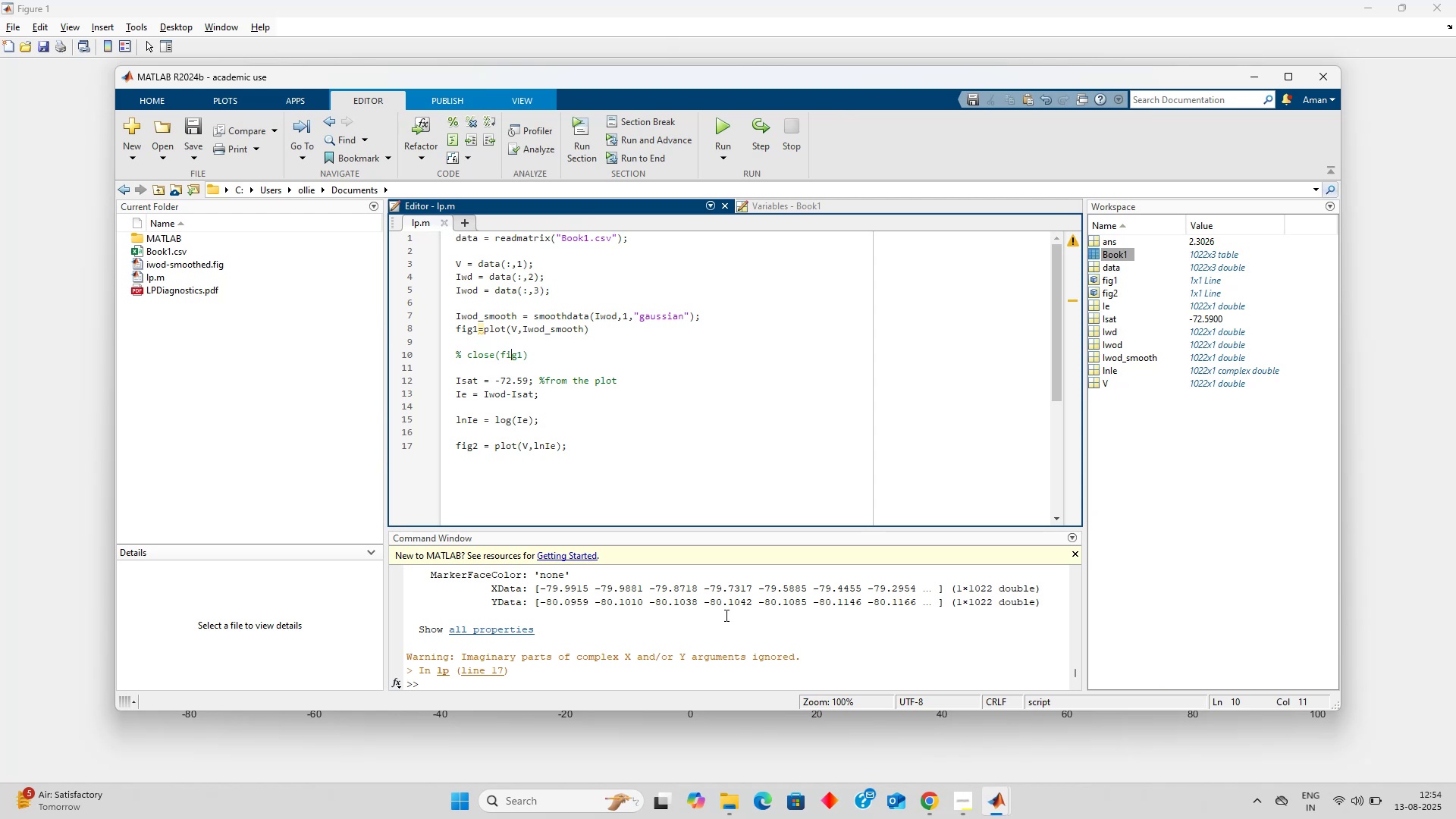 
key(Alt+Tab)
 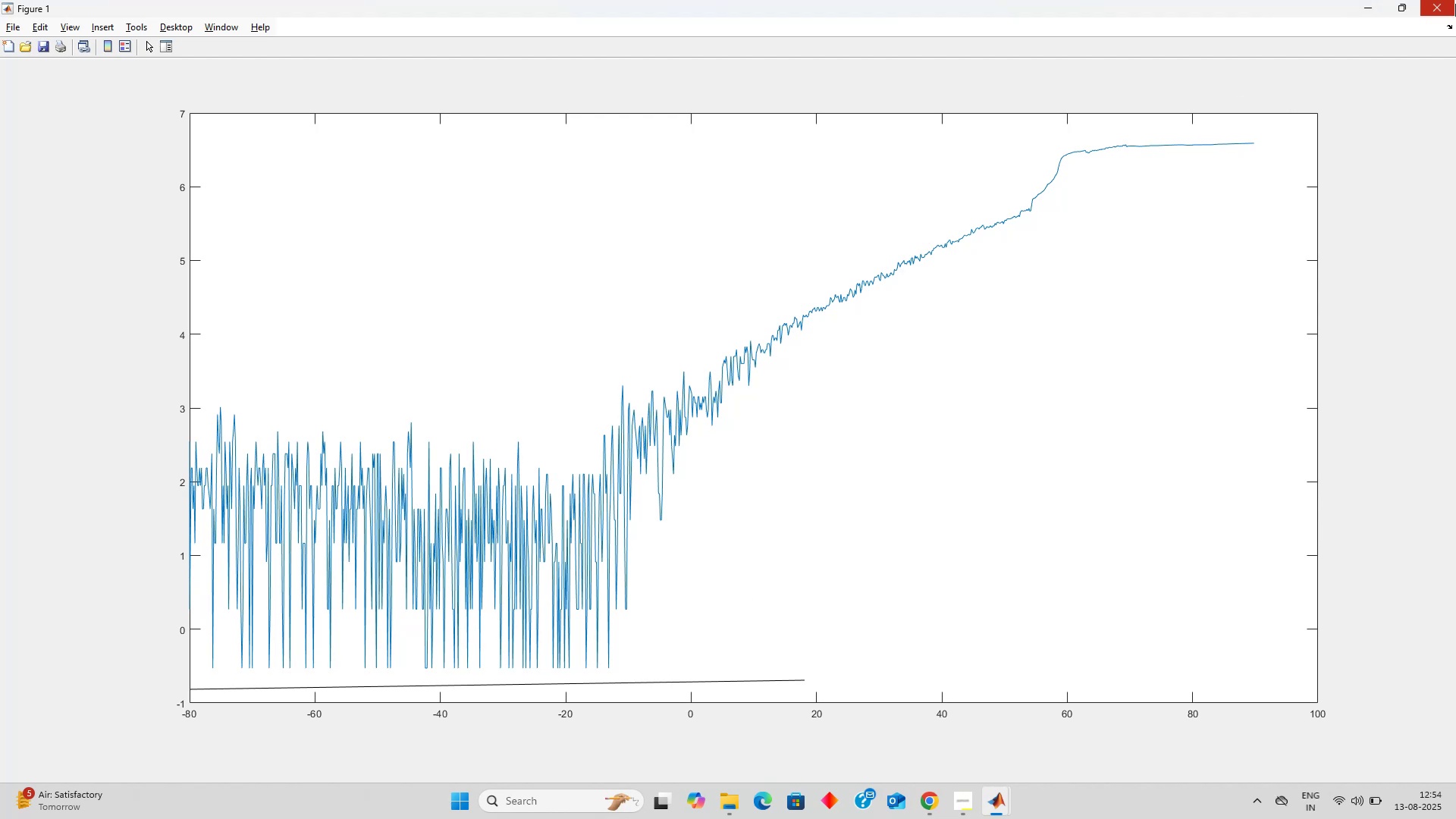 
wait(14.06)
 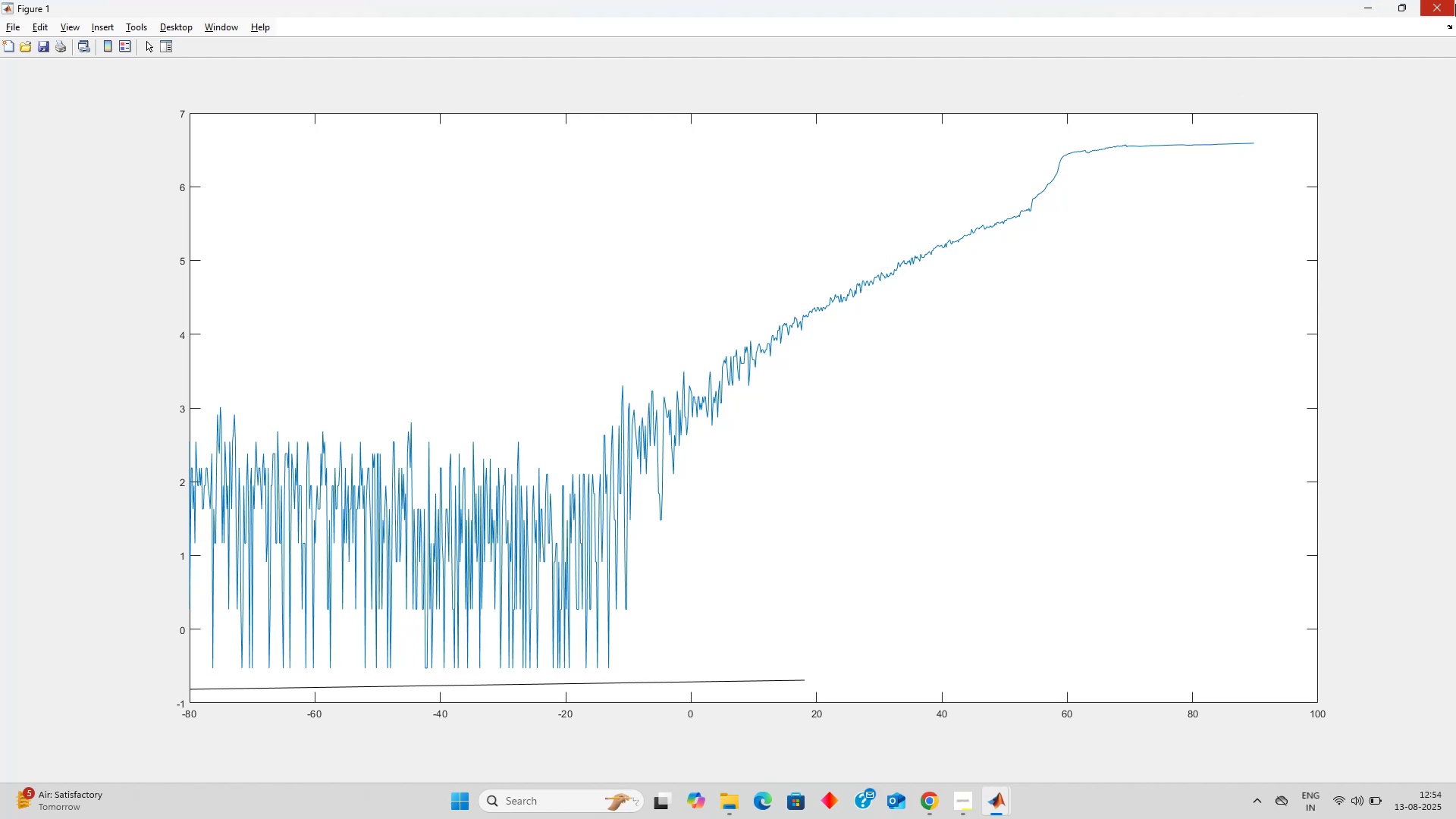 
left_click([1455, 4])
 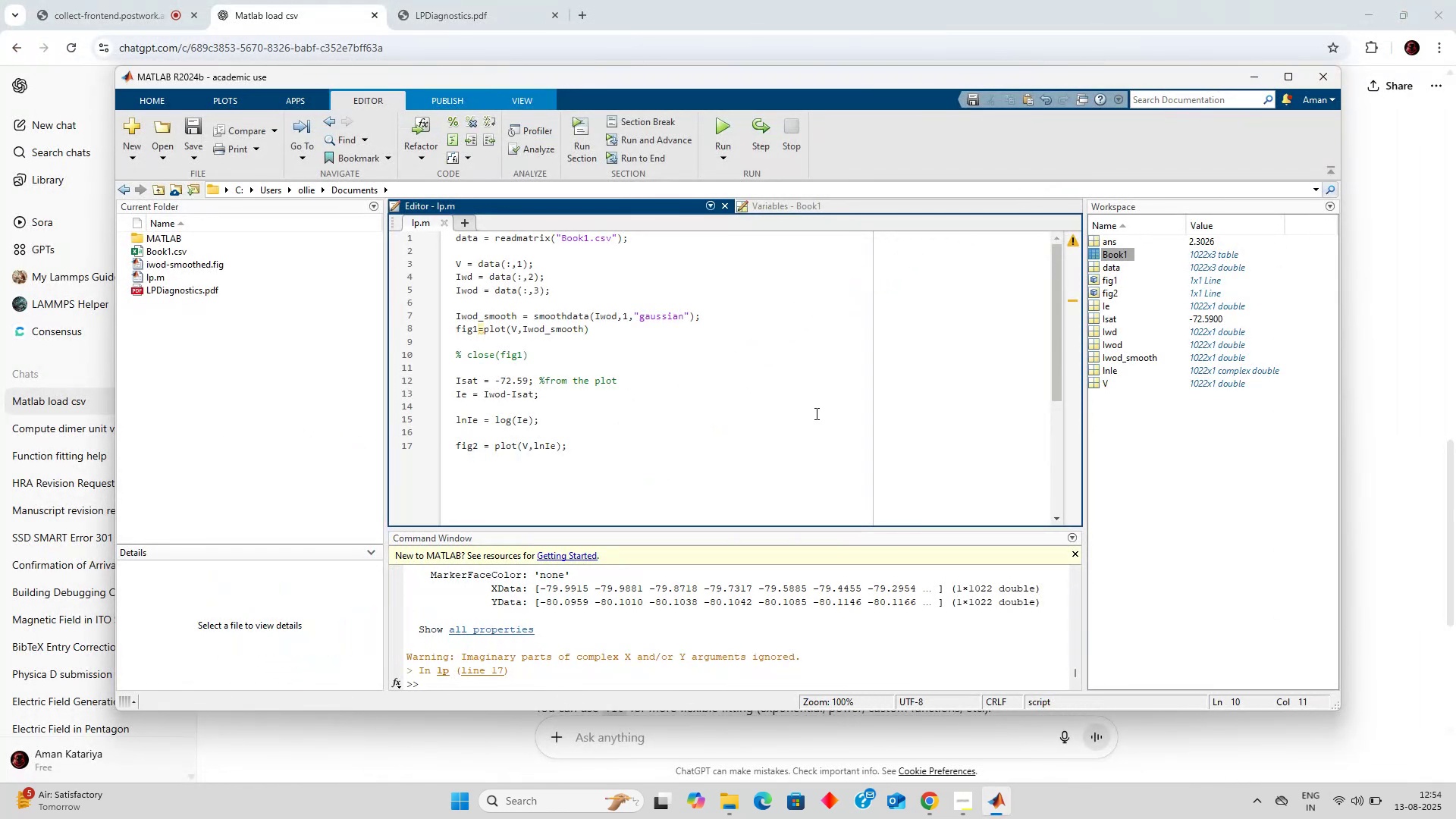 
wait(5.07)
 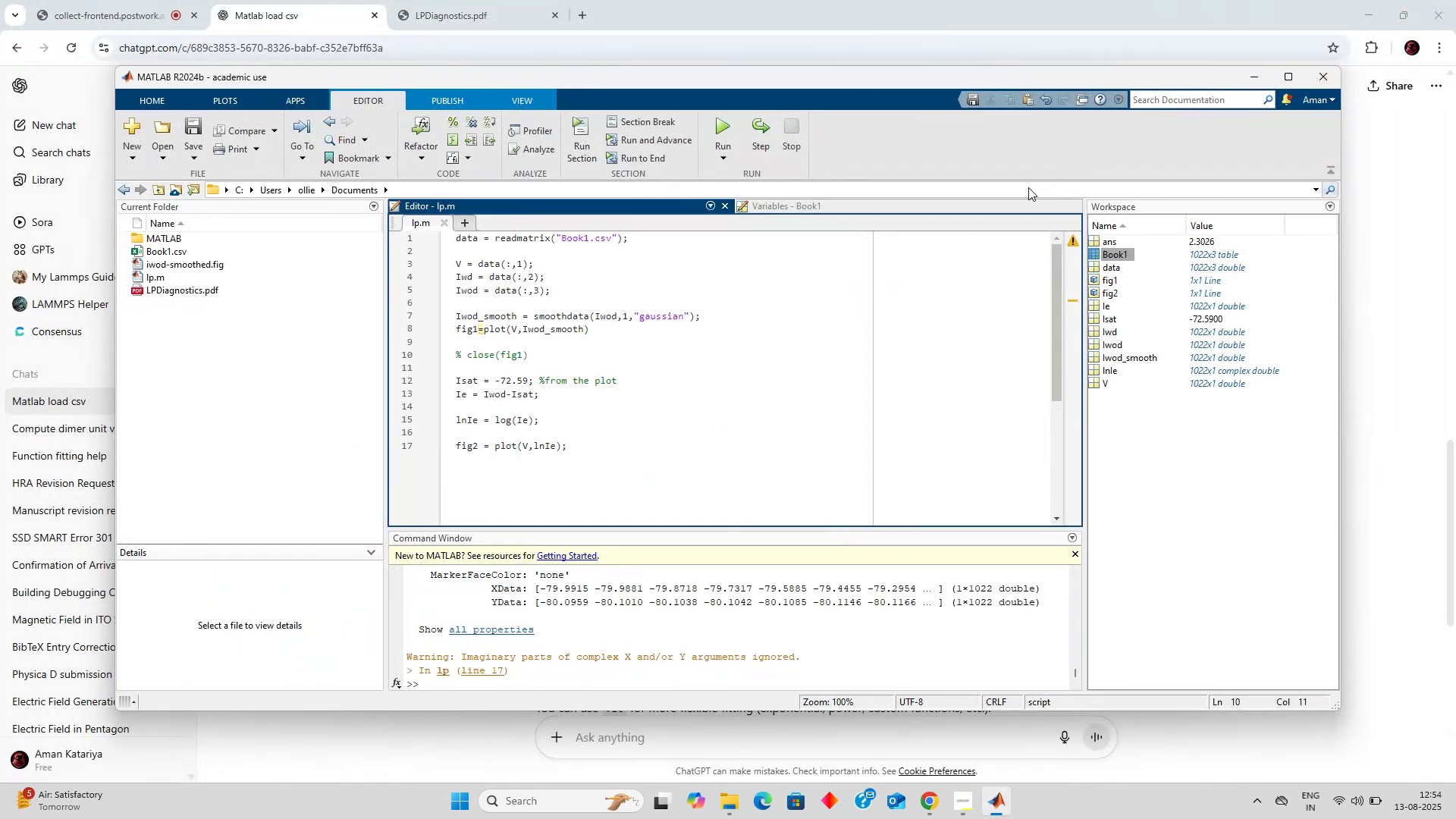 
key(Alt+AltLeft)
 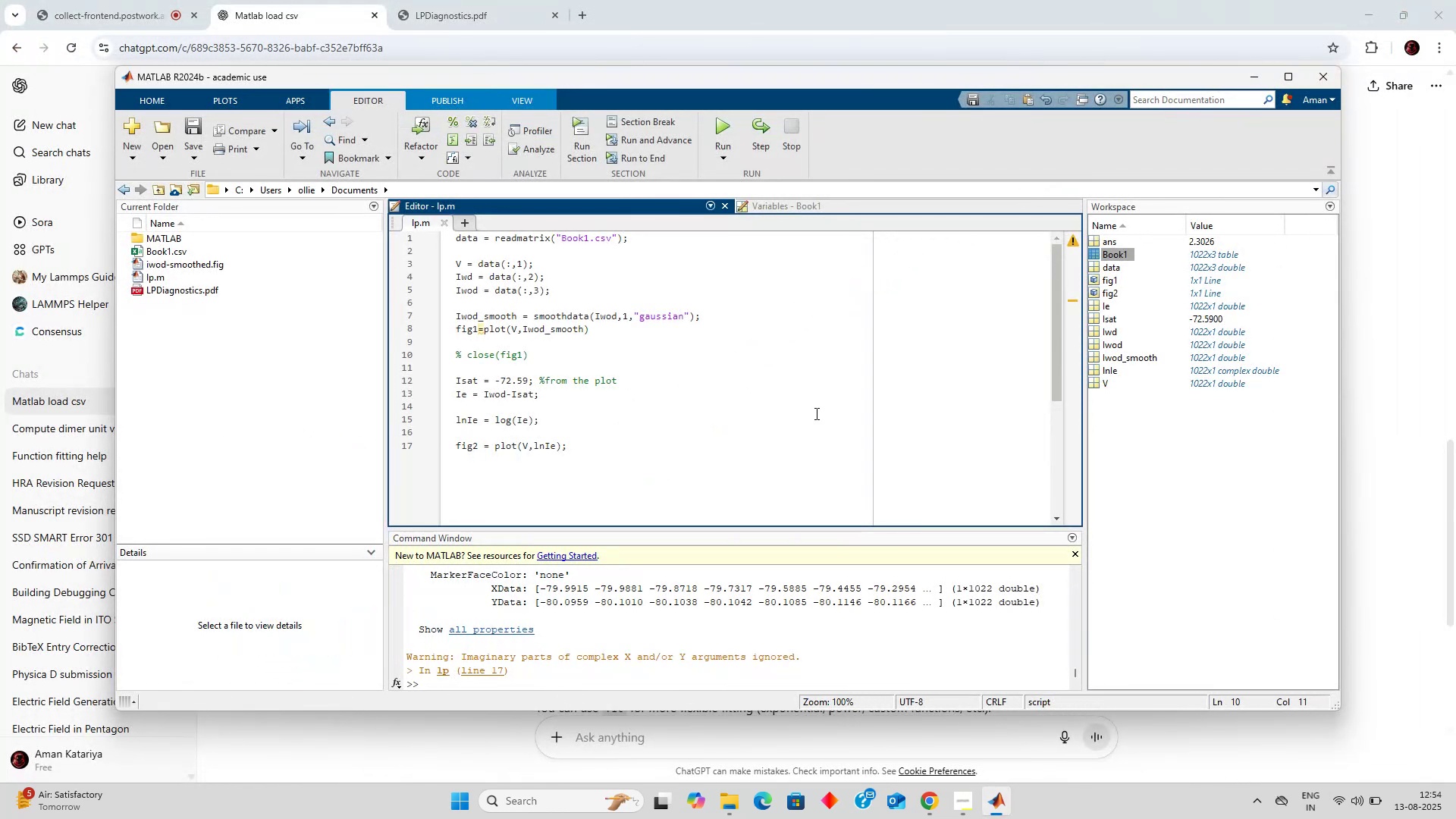 
key(Alt+Tab)
 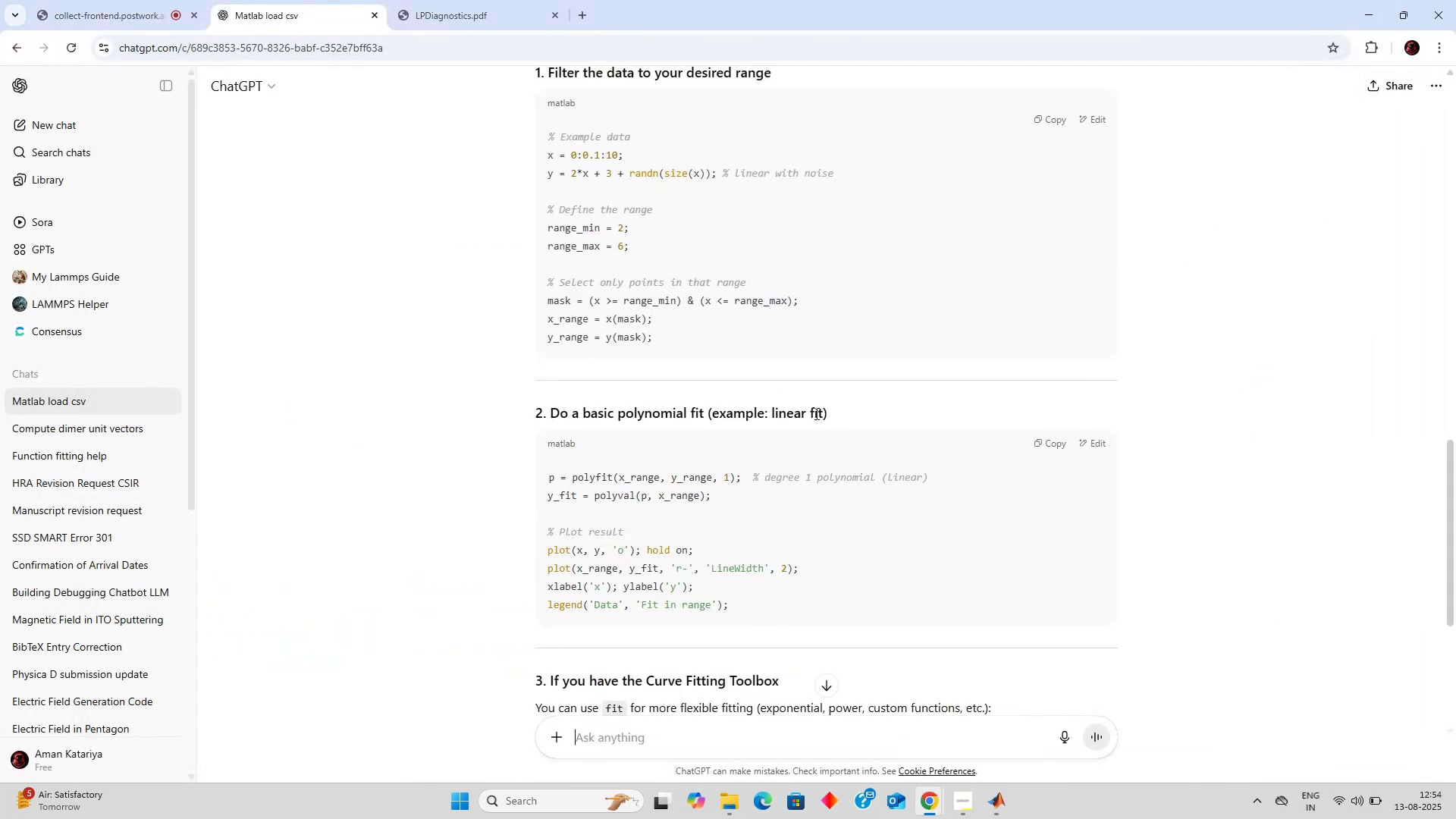 
key(Alt+AltLeft)
 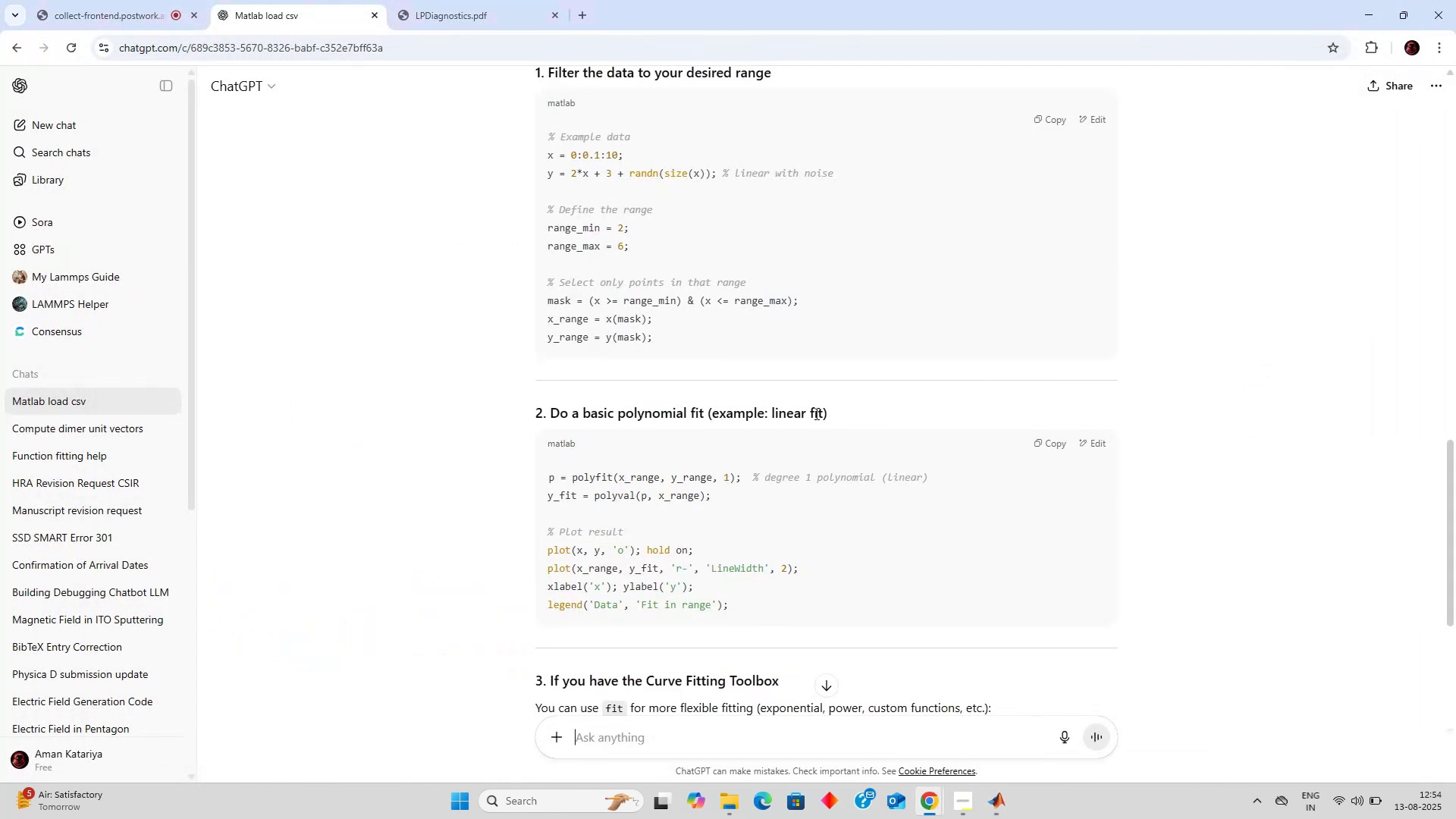 
key(Alt+Tab)
 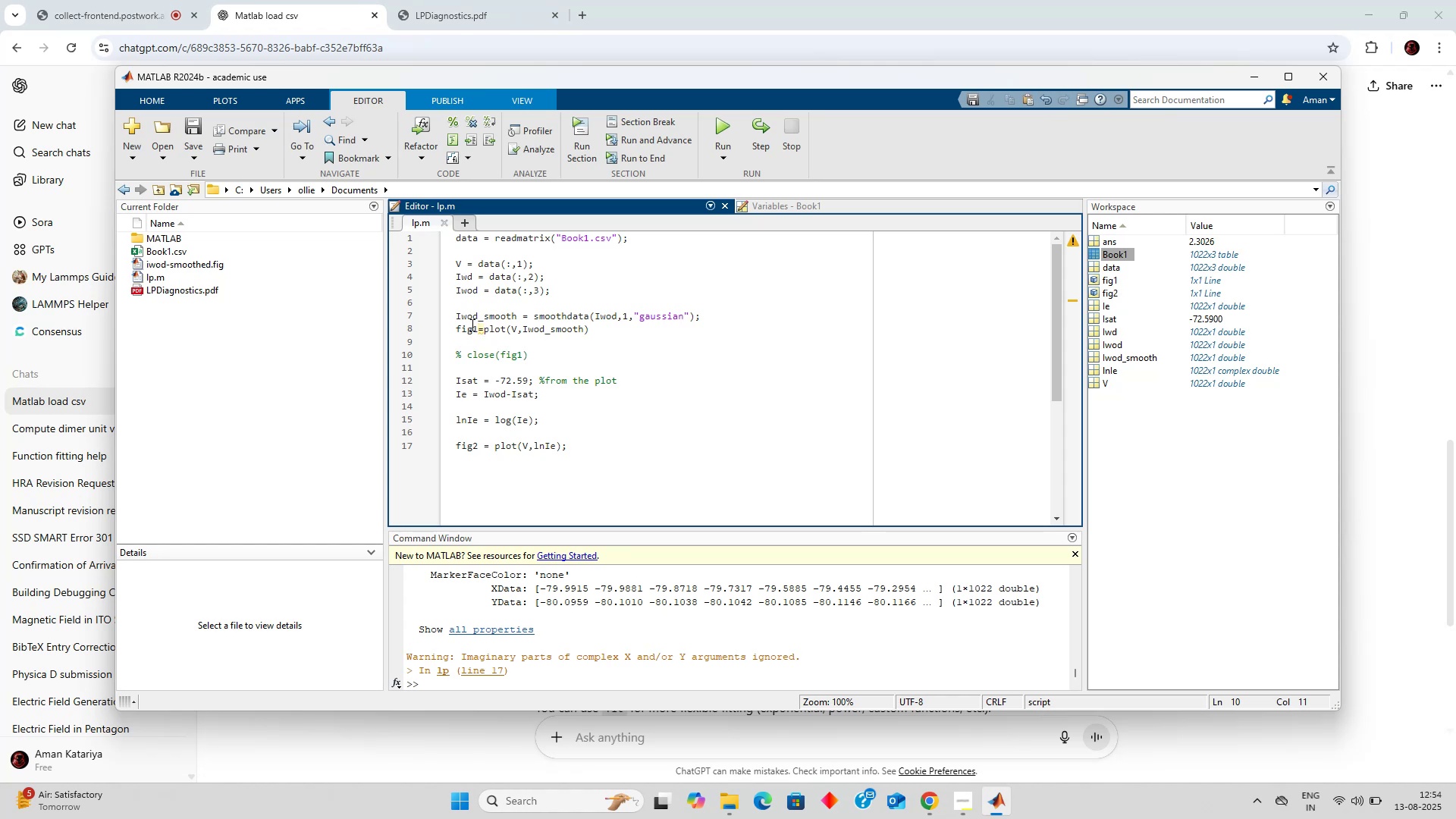 
left_click([476, 325])
 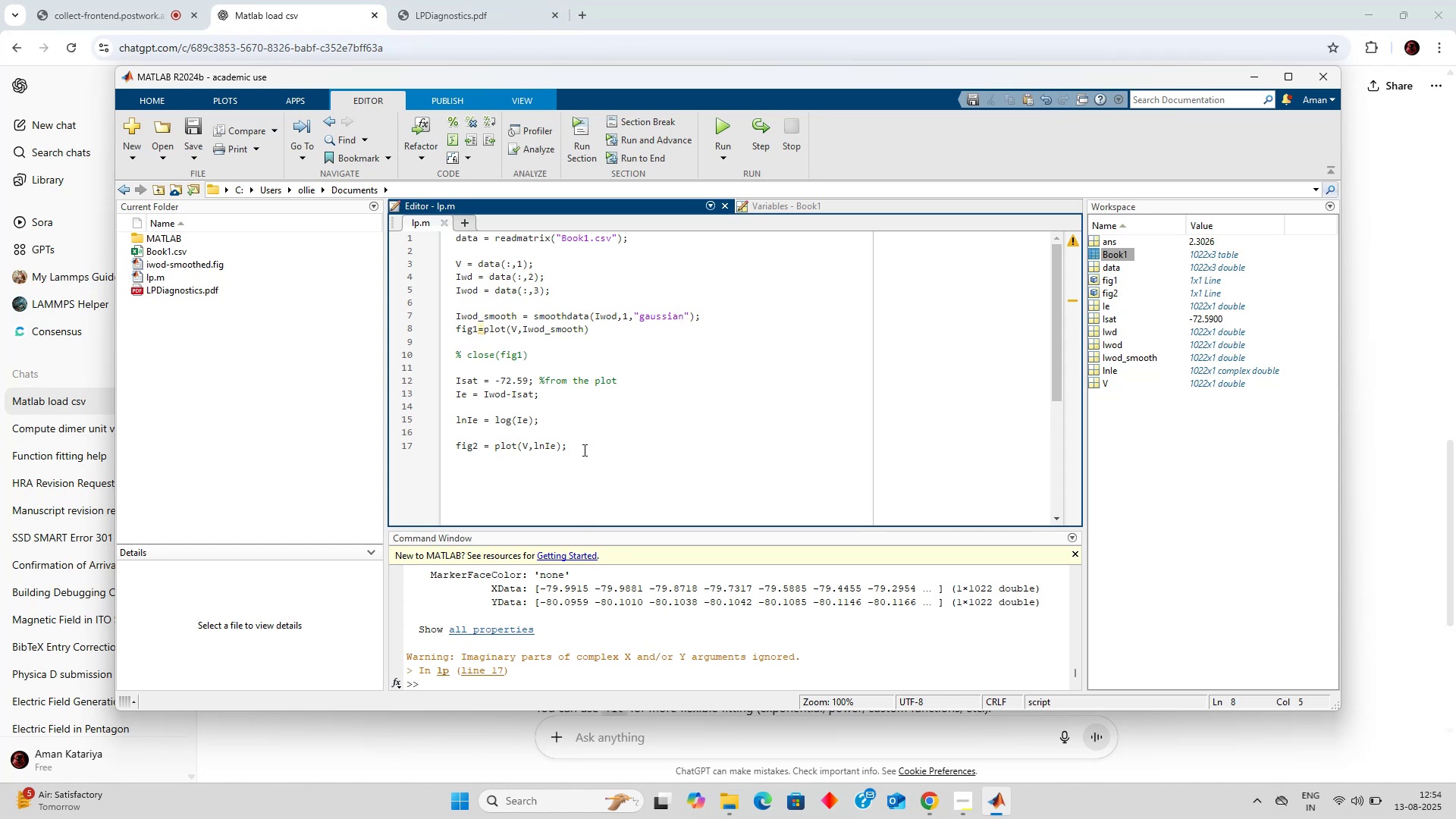 
left_click([582, 450])
 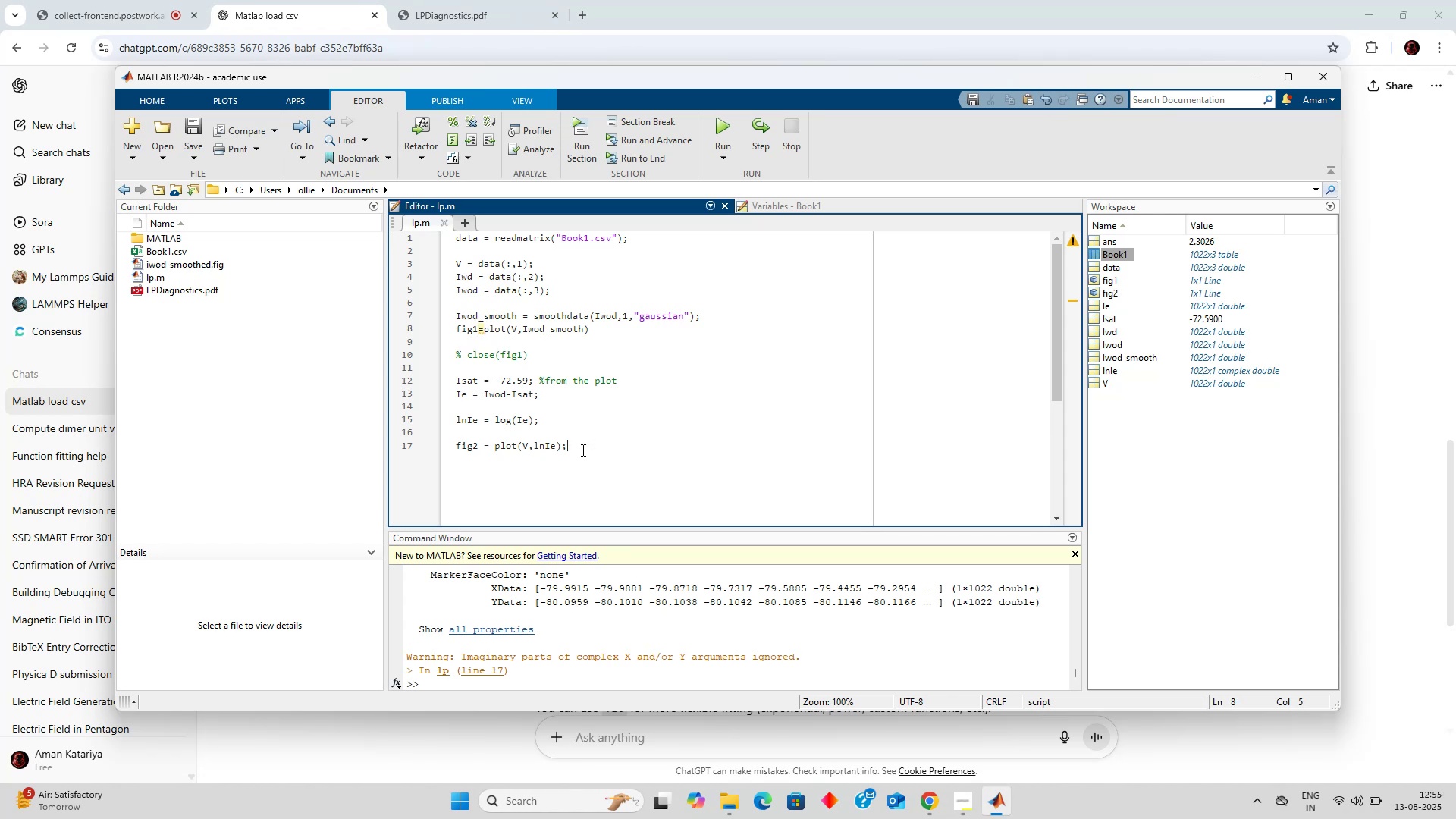 
key(Backspace)
 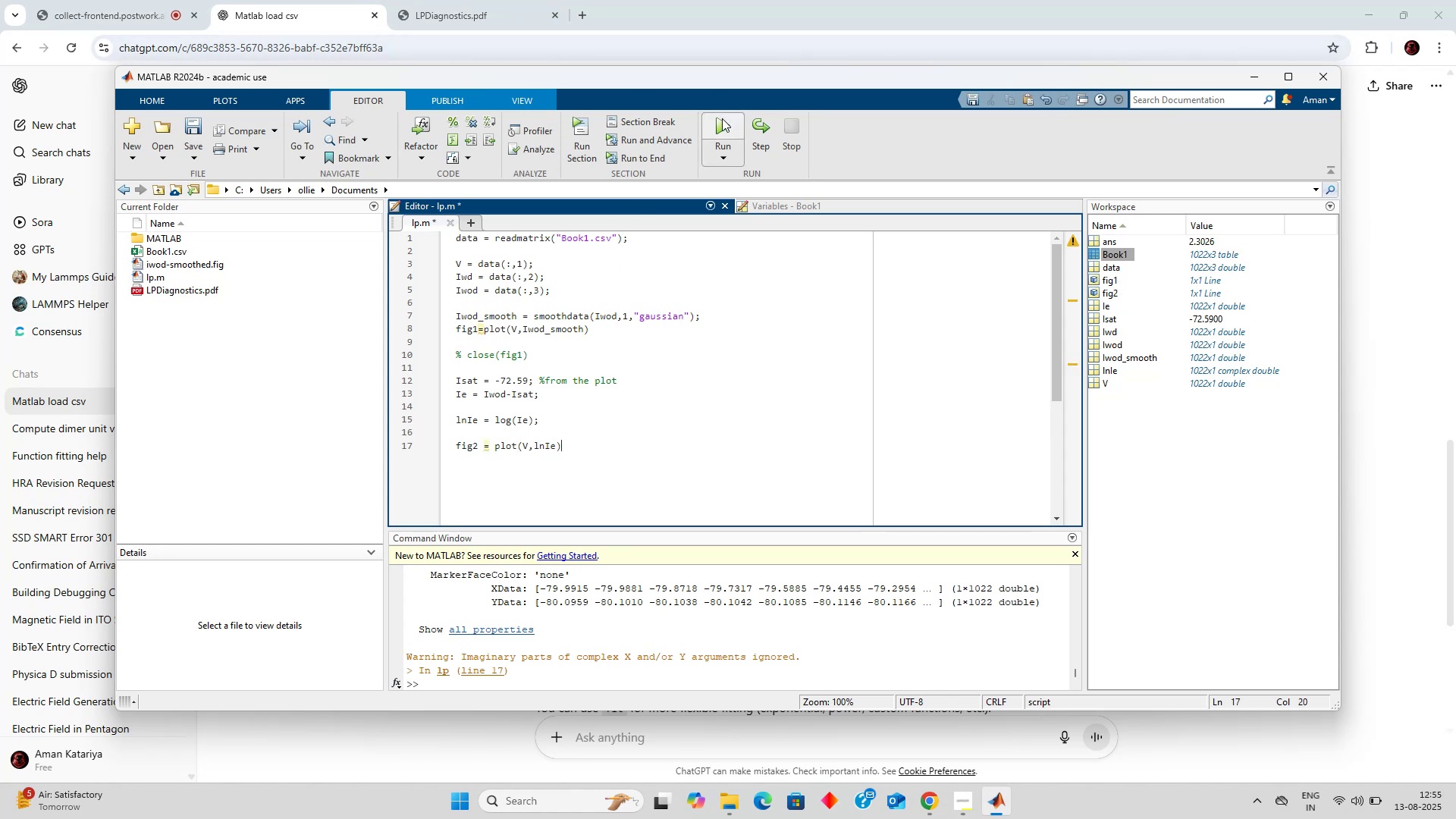 
left_click([722, 124])
 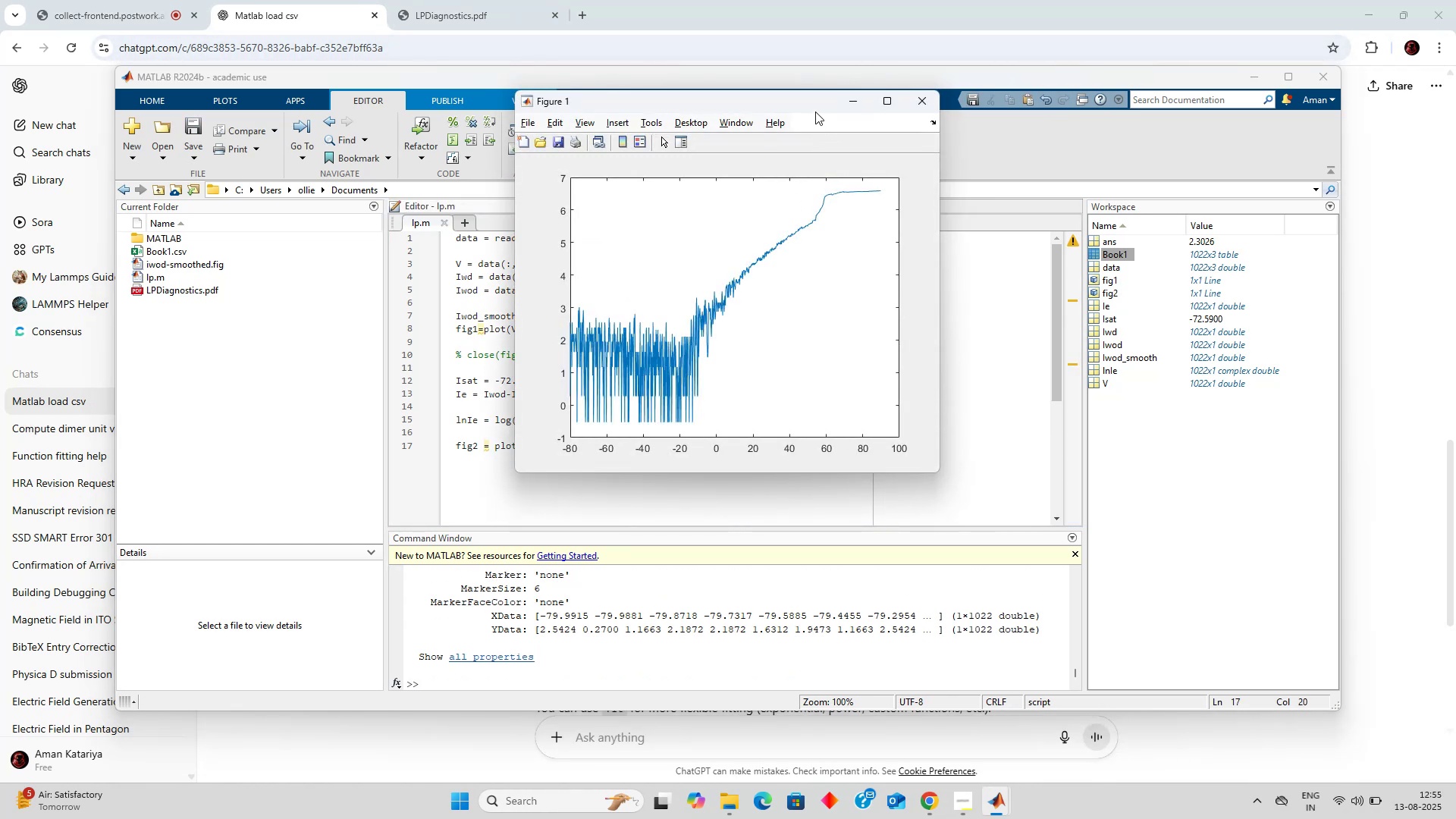 
left_click_drag(start_coordinate=[799, 103], to_coordinate=[1090, 127])
 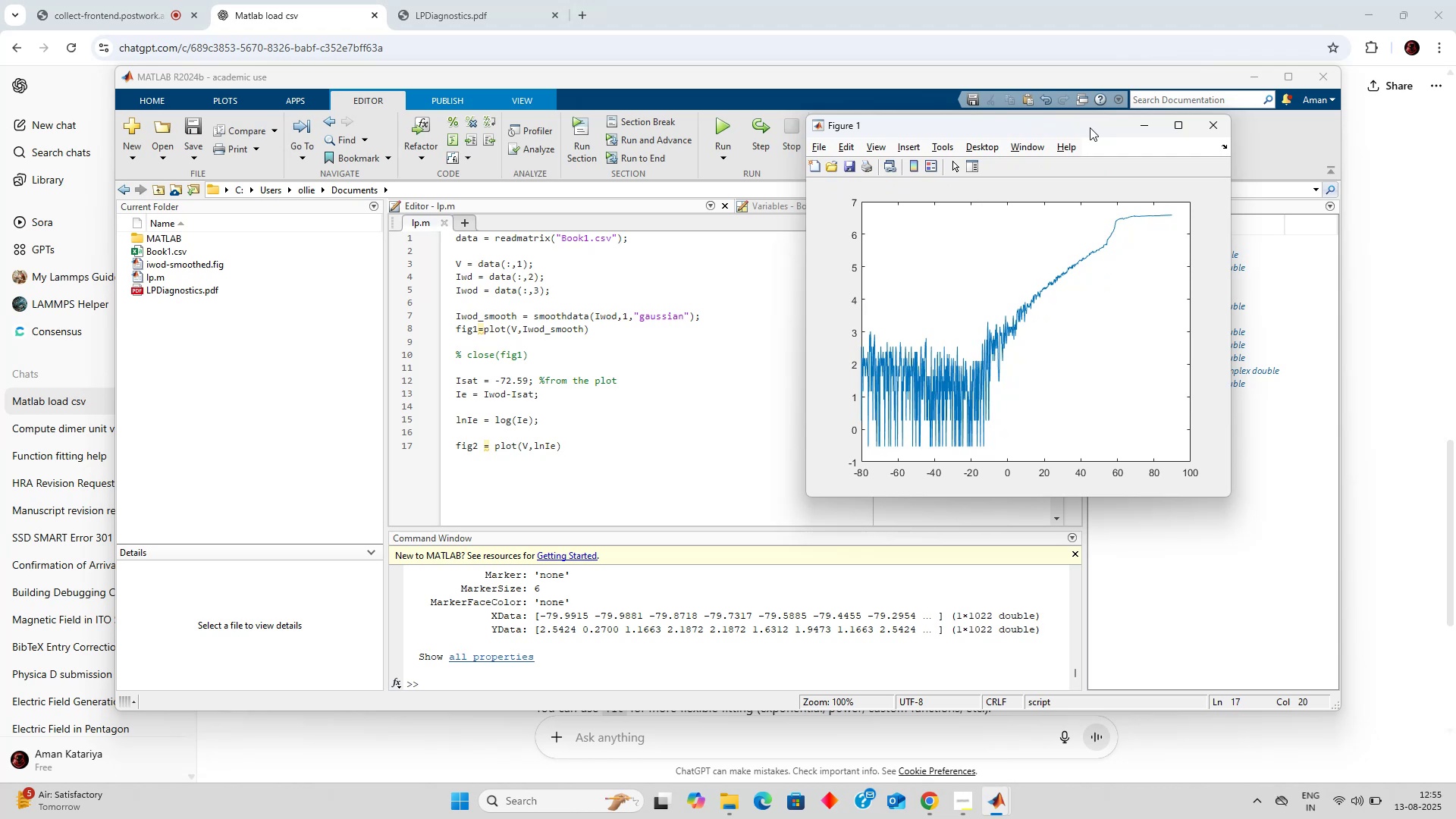 
key(Alt+Tab)
 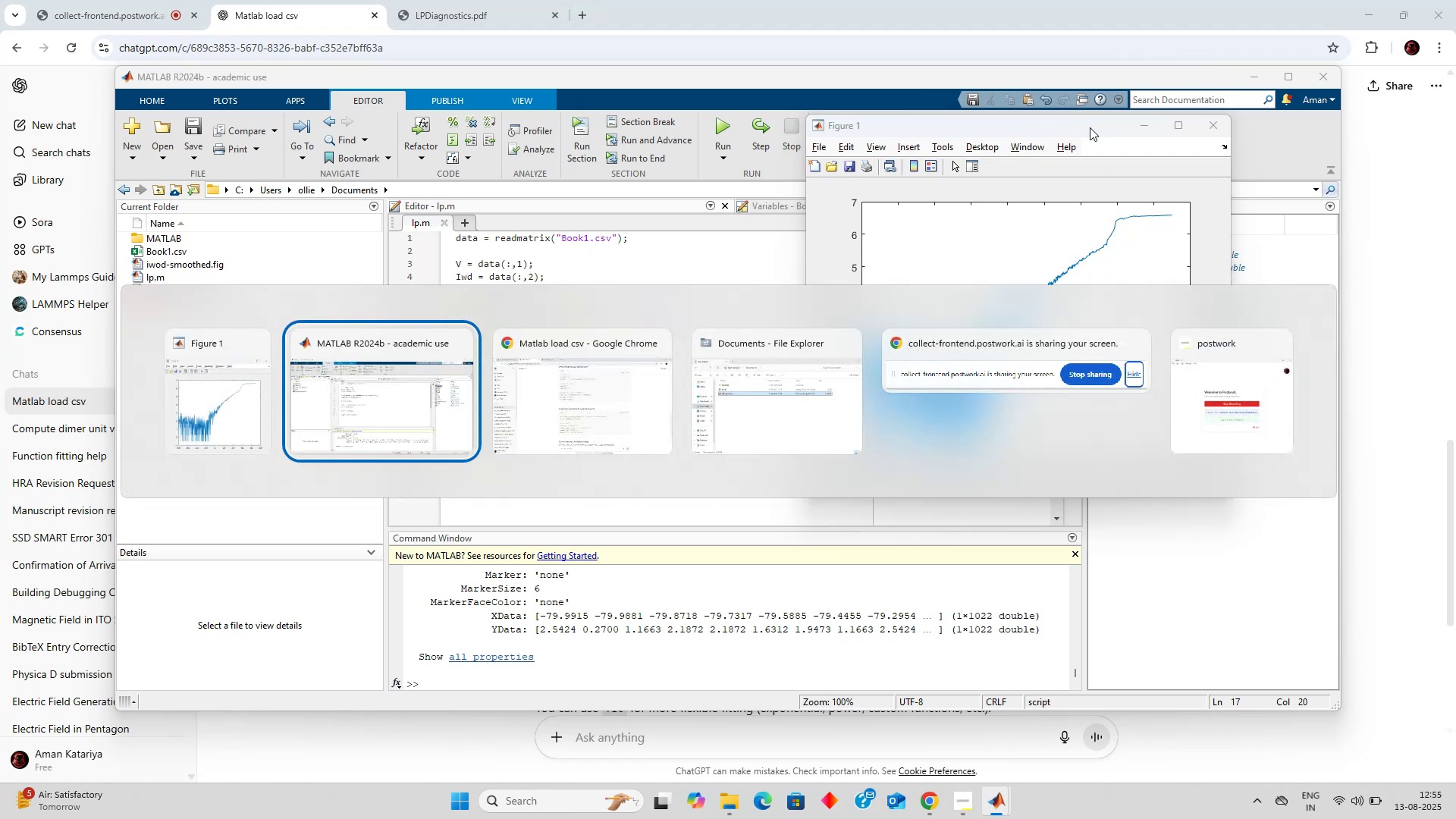 
key(Alt+Shift+ShiftLeft)
 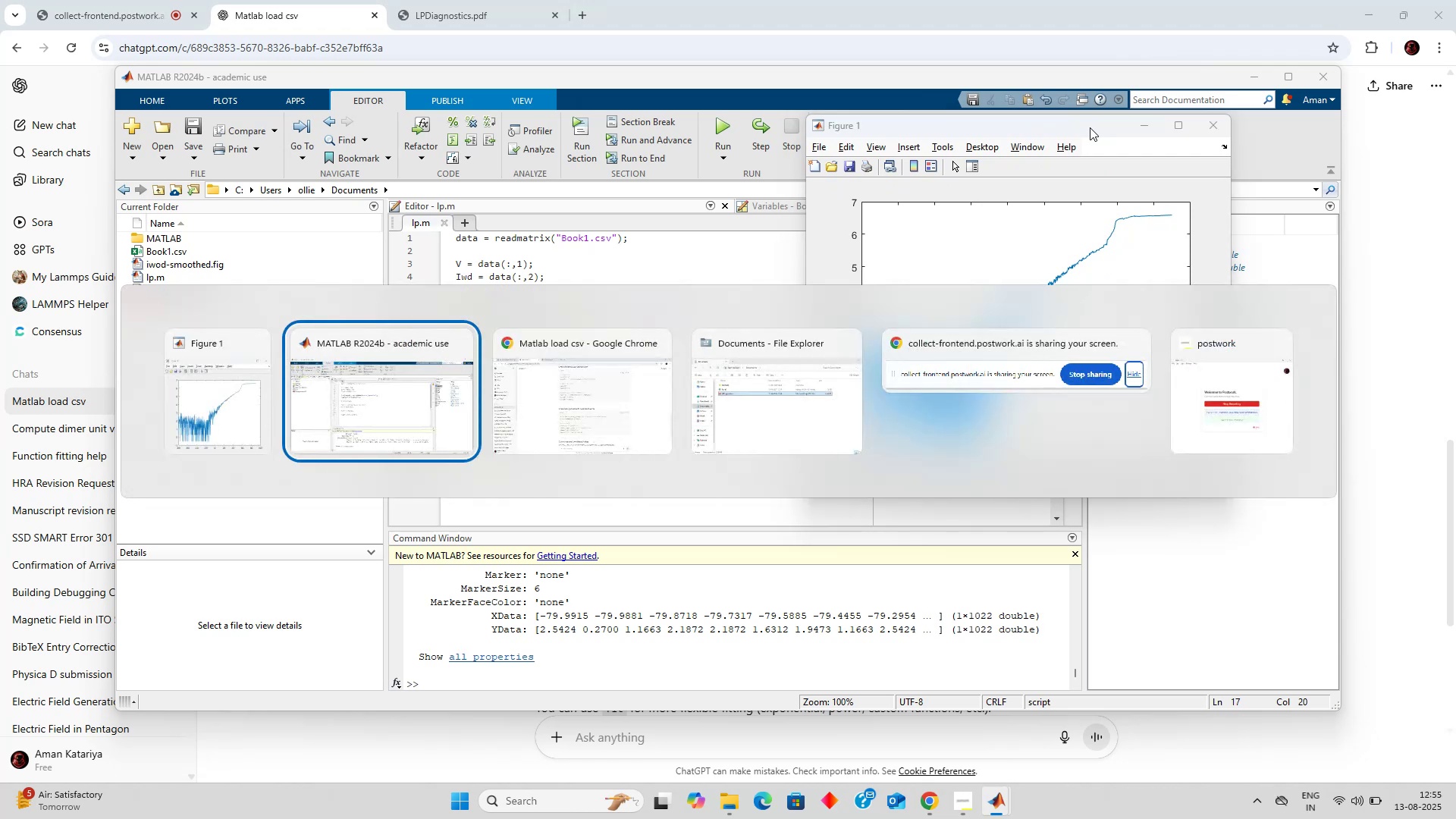 
key(Alt+Shift+Tab)
 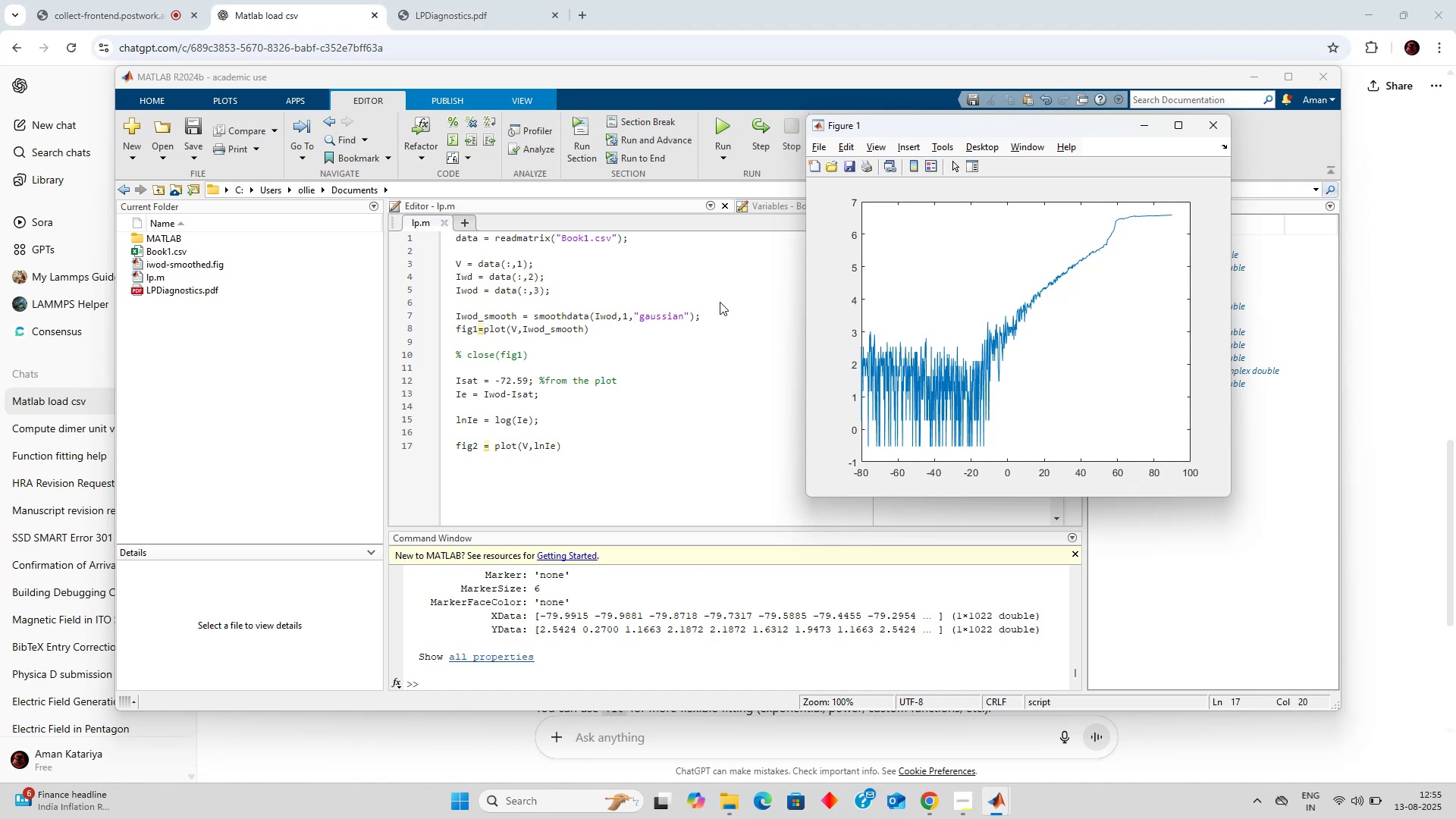 
wait(28.75)
 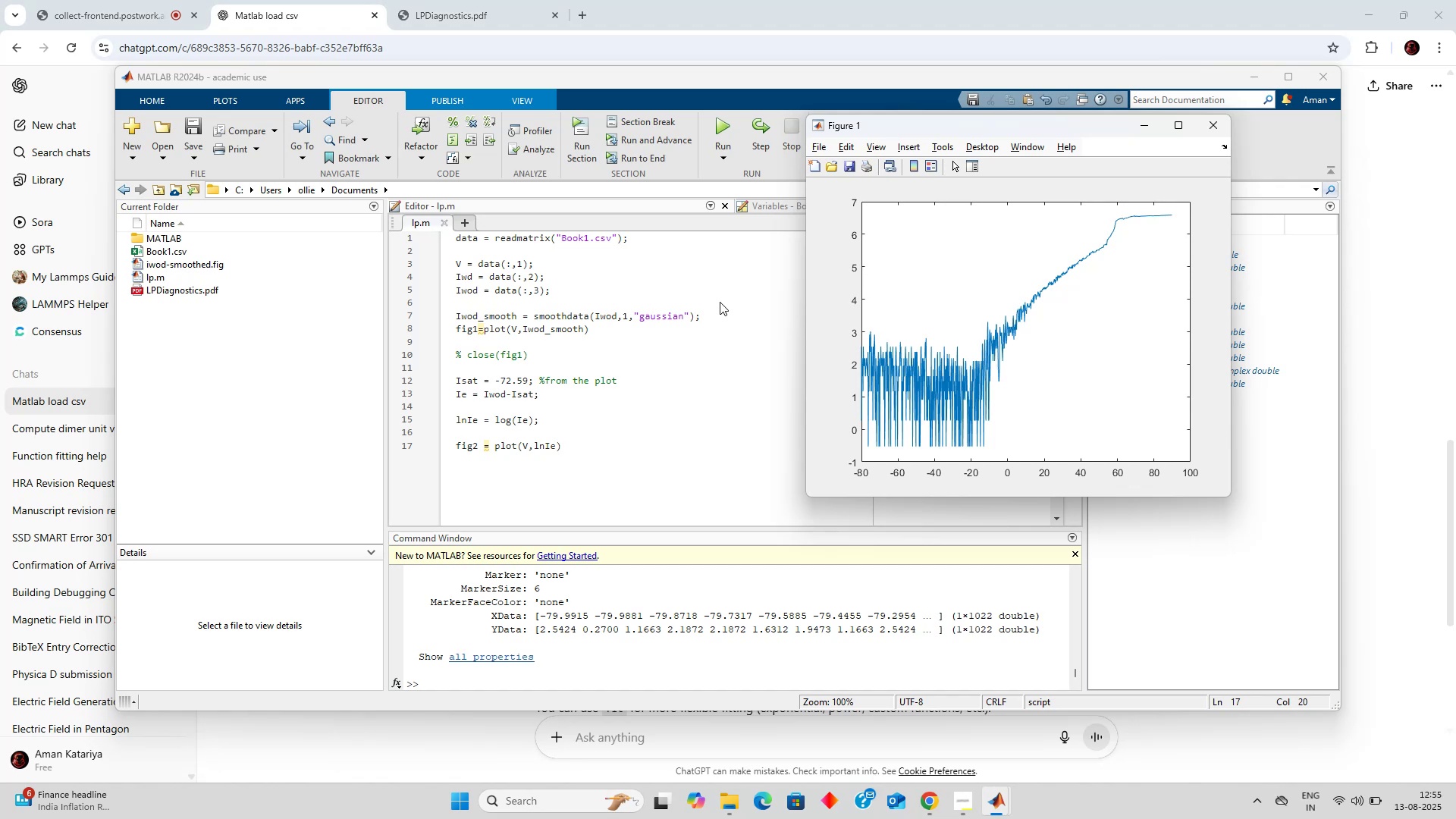 
left_click([469, 436])
 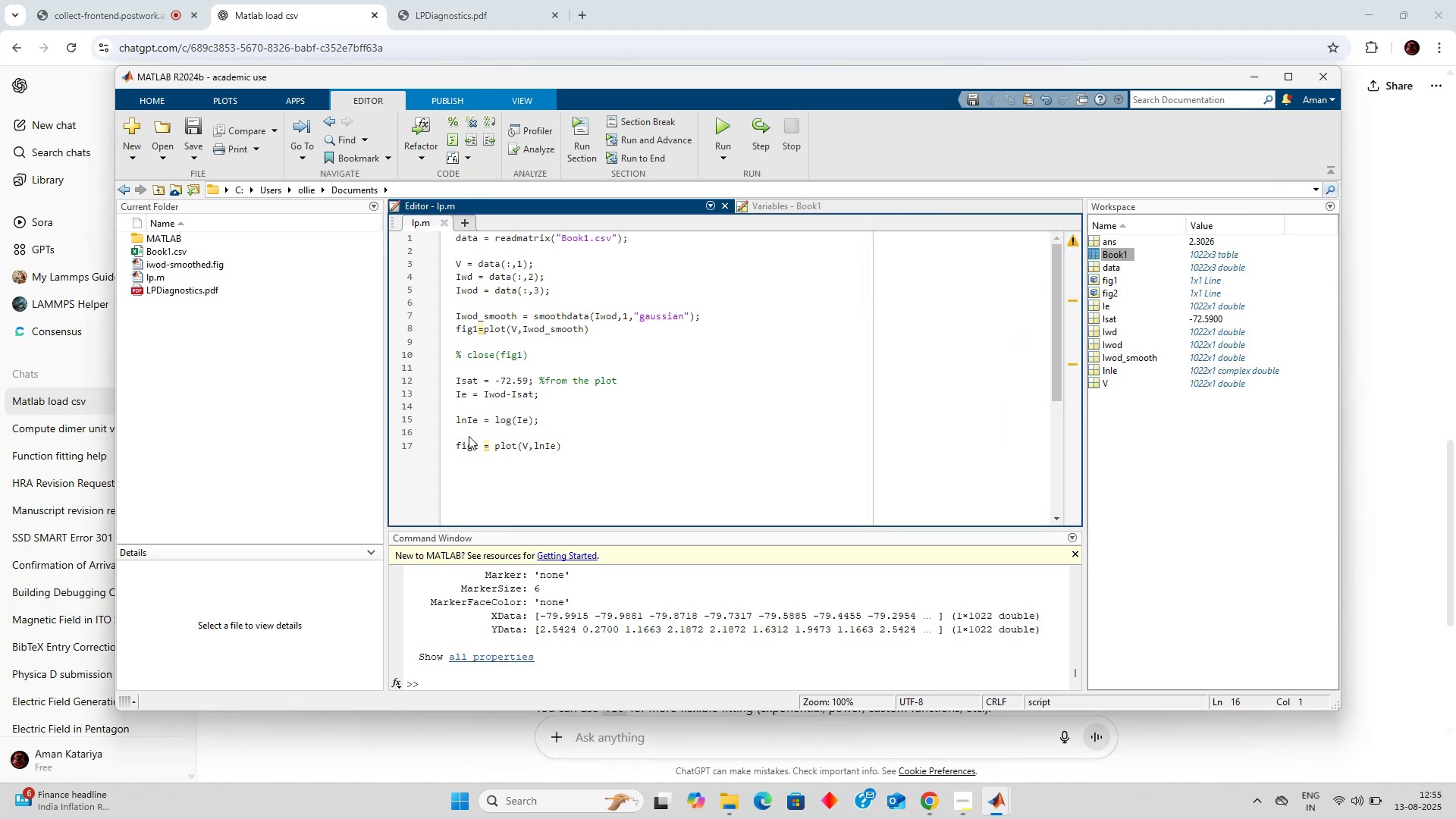 
type(figure)
key(Backspace)
type(e)
 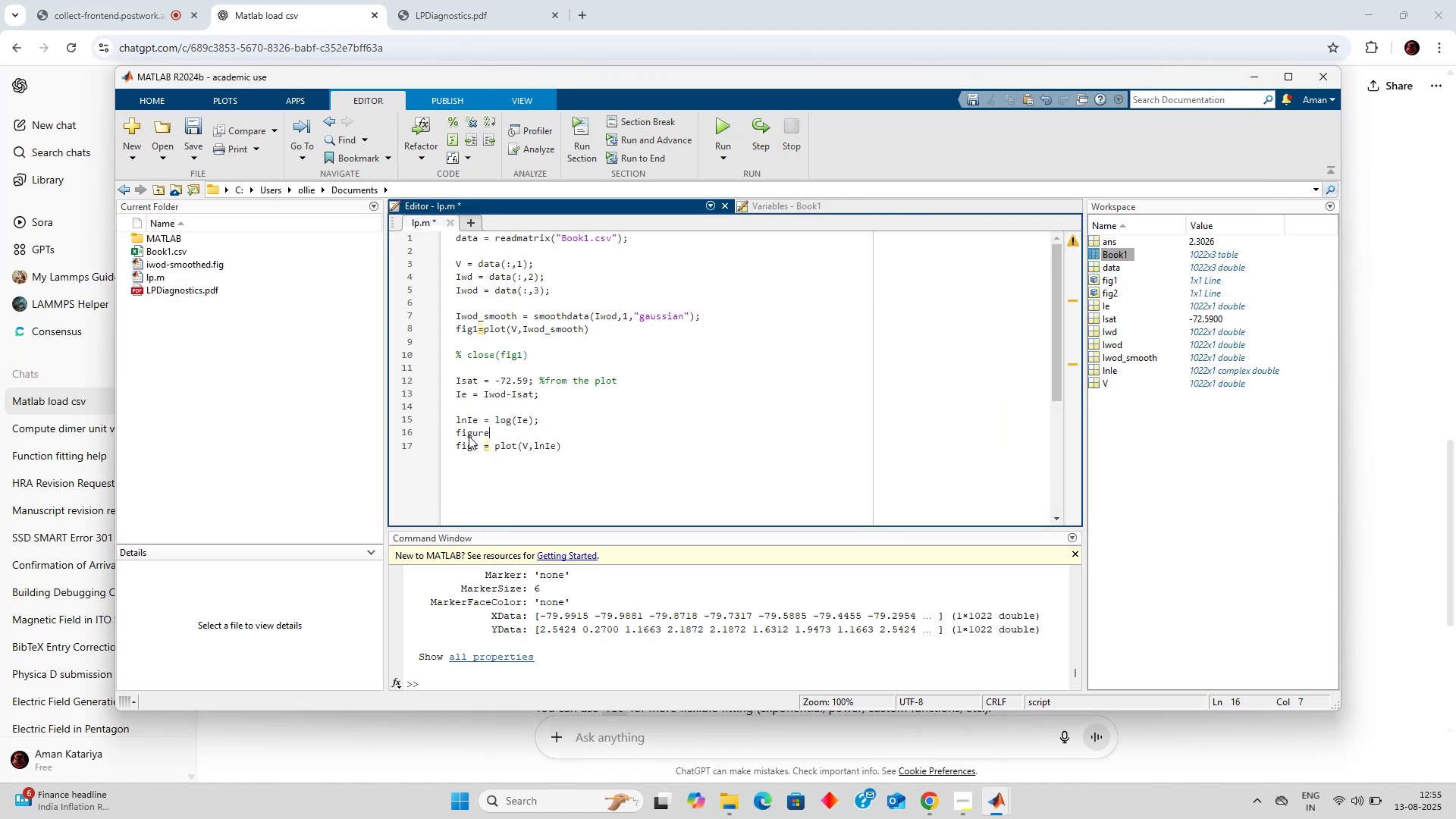 
hold_key(key=ArrowLeft, duration=0.67)
 